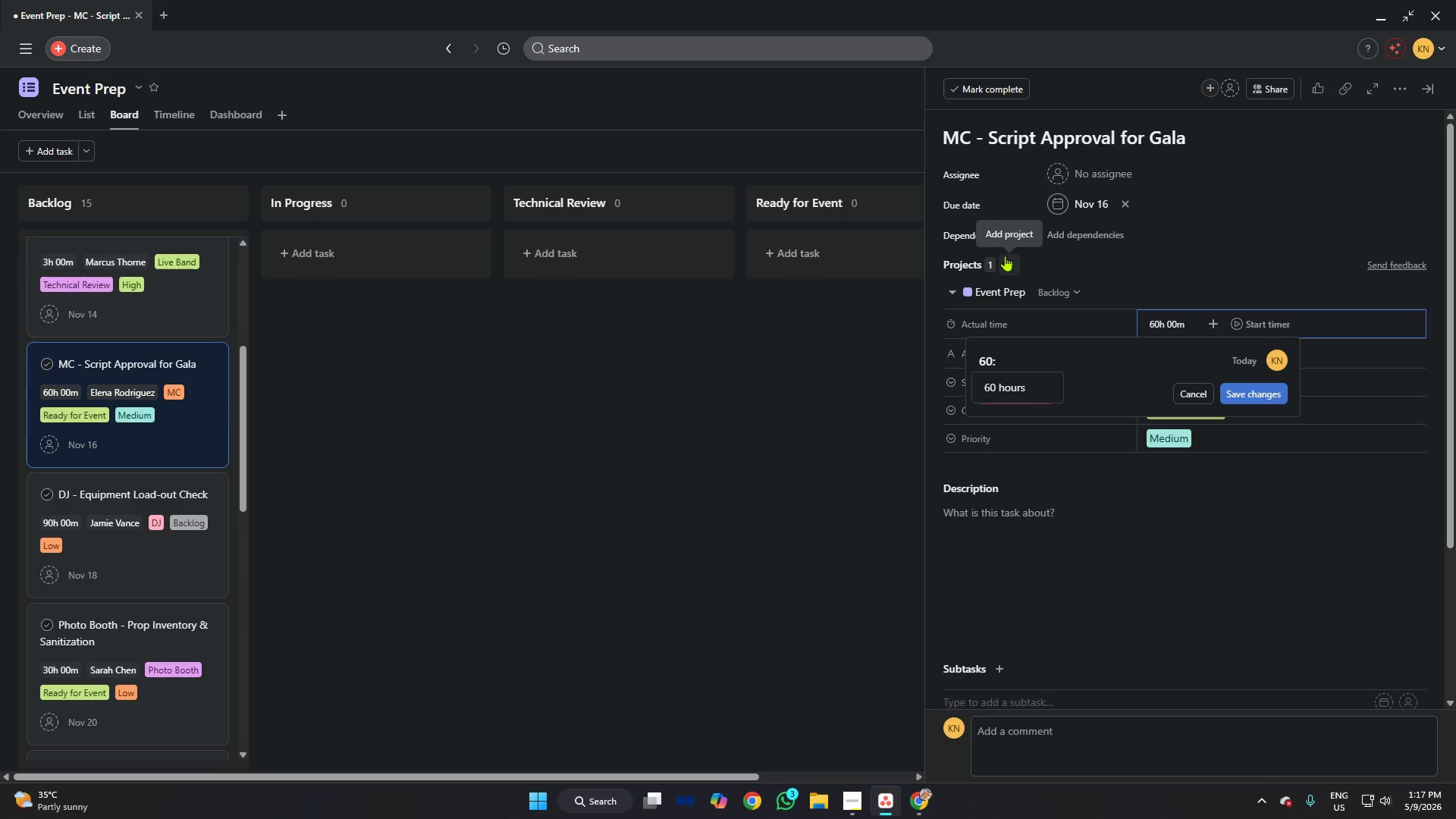 
key(Backspace)
 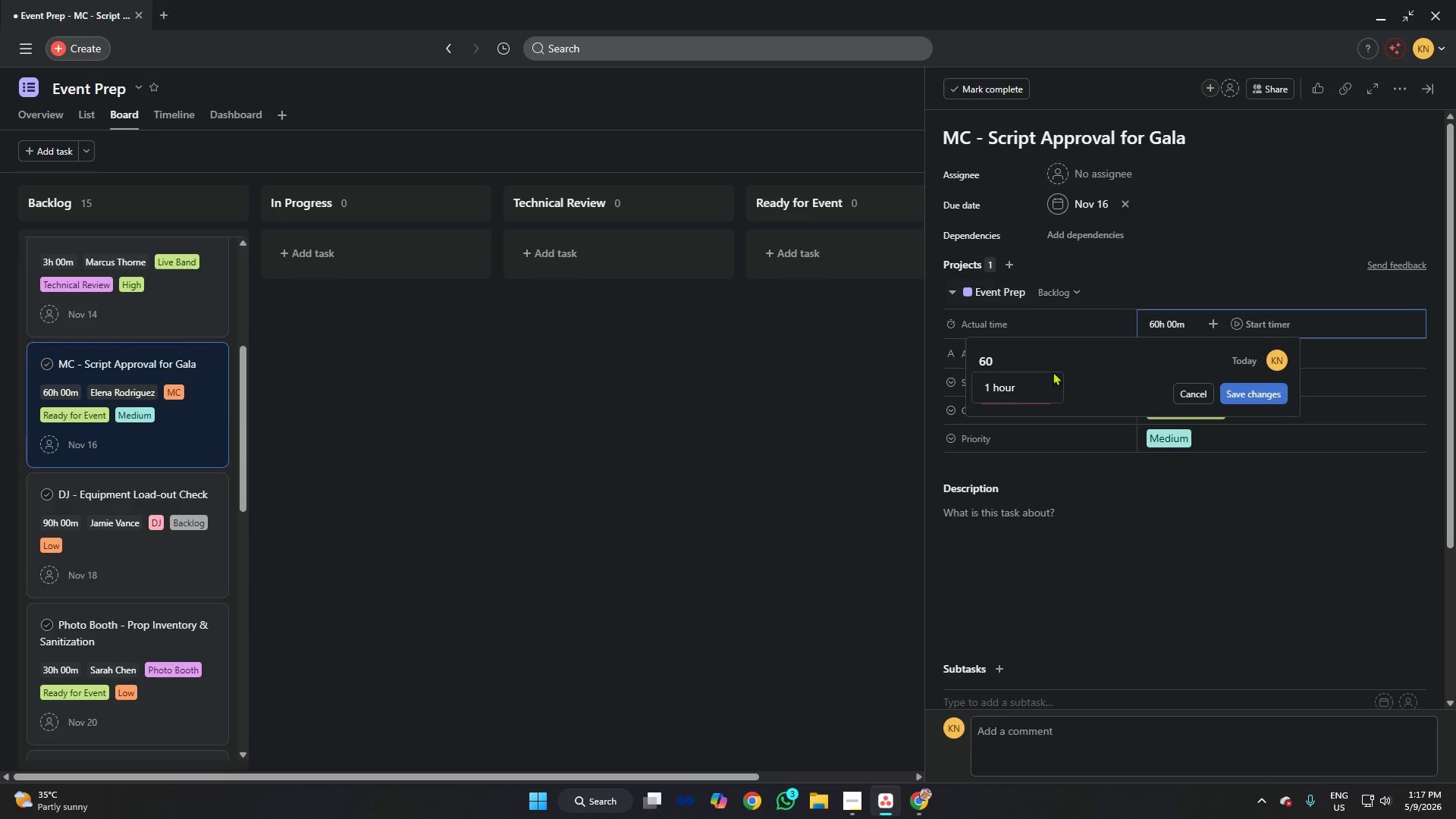 
left_click([1019, 388])
 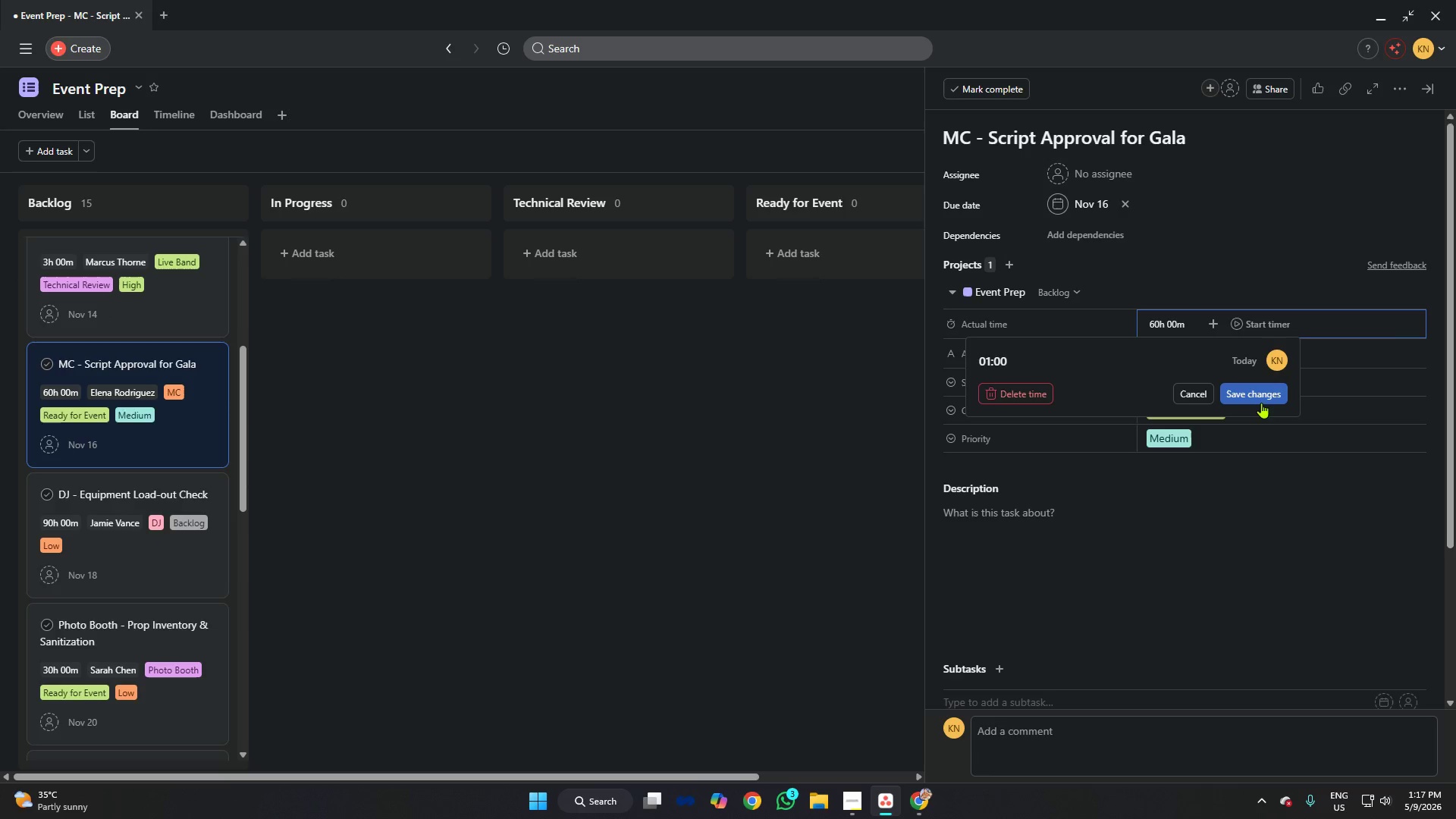 
left_click([1258, 397])
 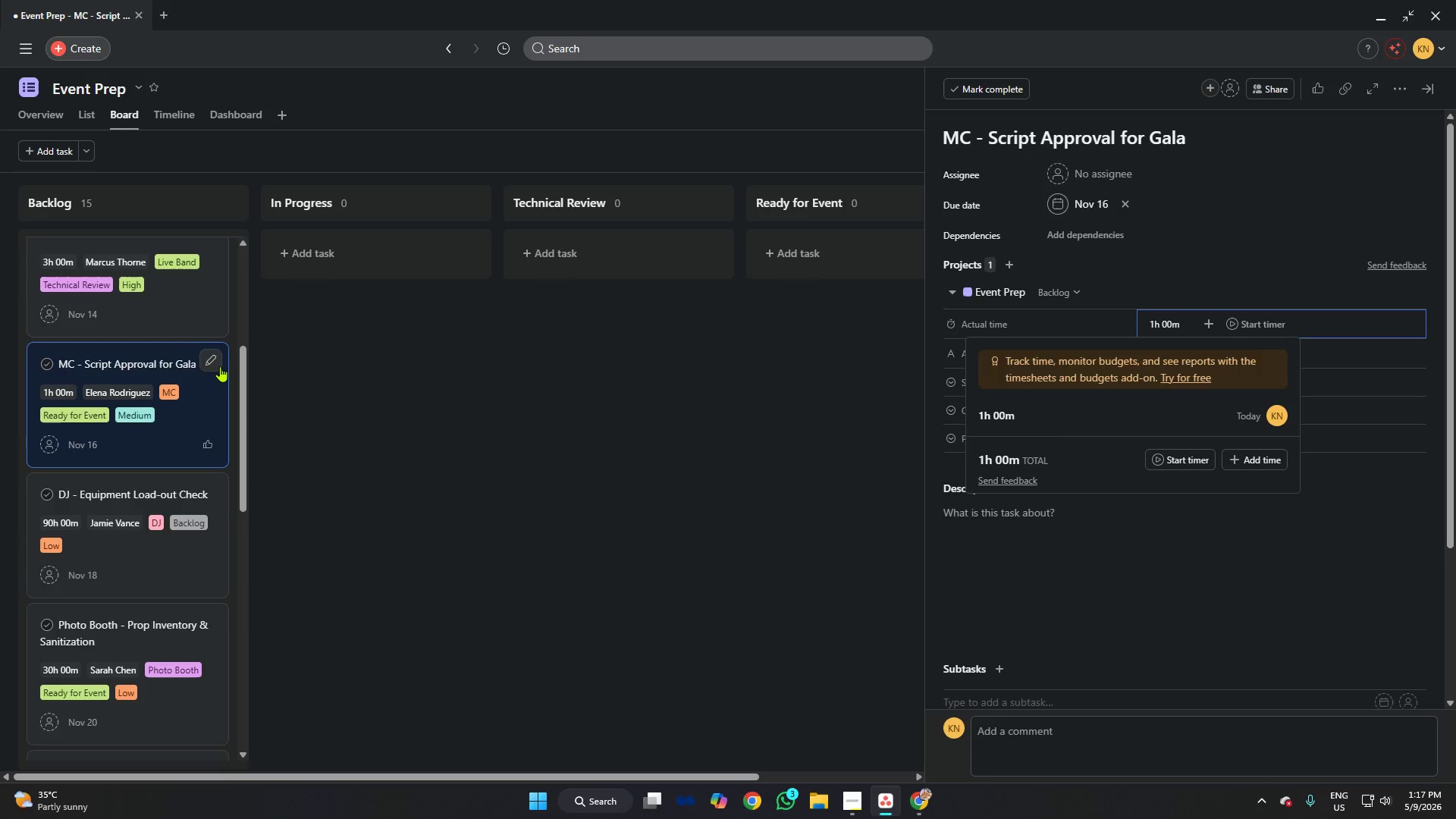 
scroll: coordinate [218, 366], scroll_direction: down, amount: 2.0
 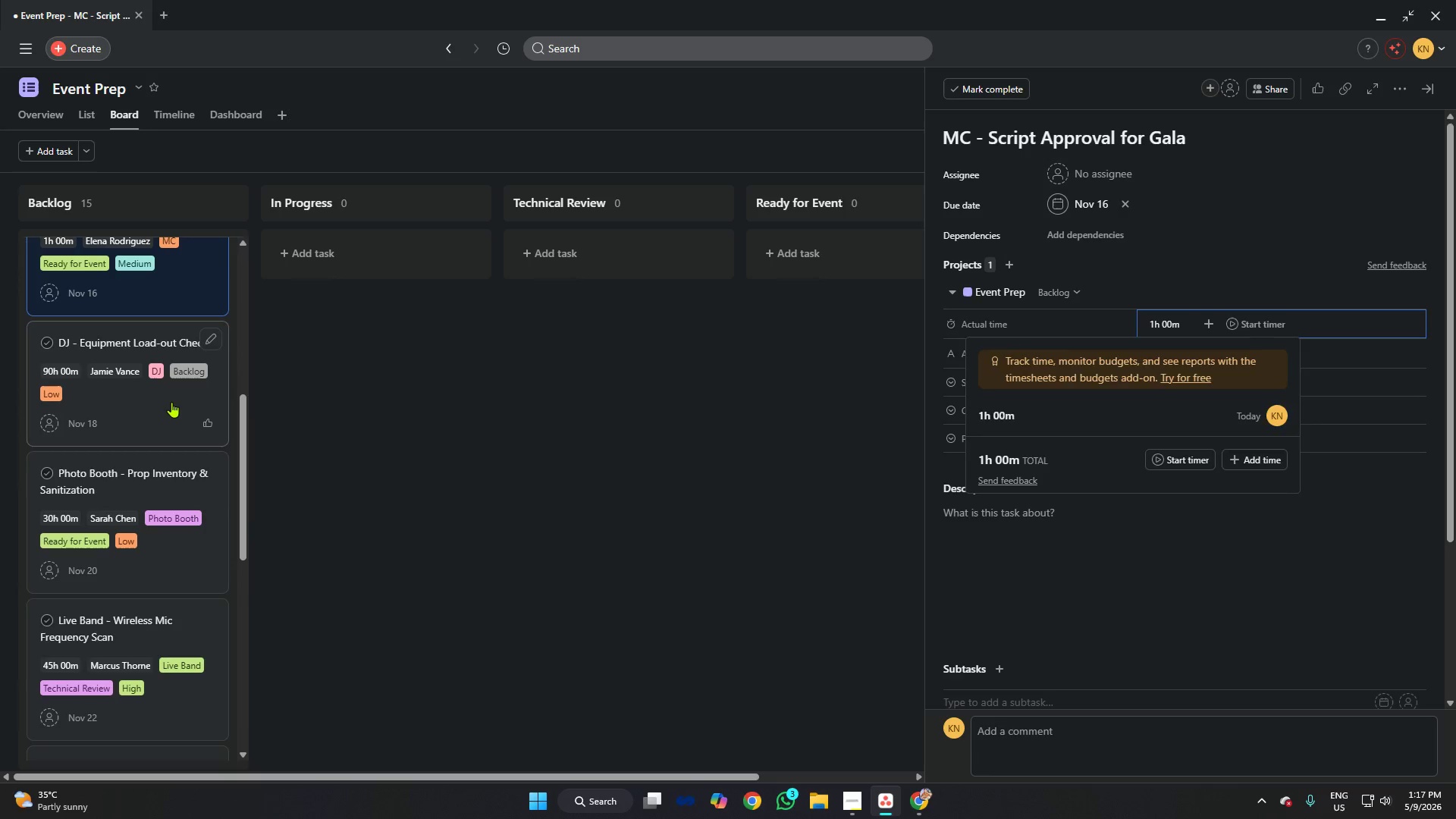 
left_click([171, 402])
 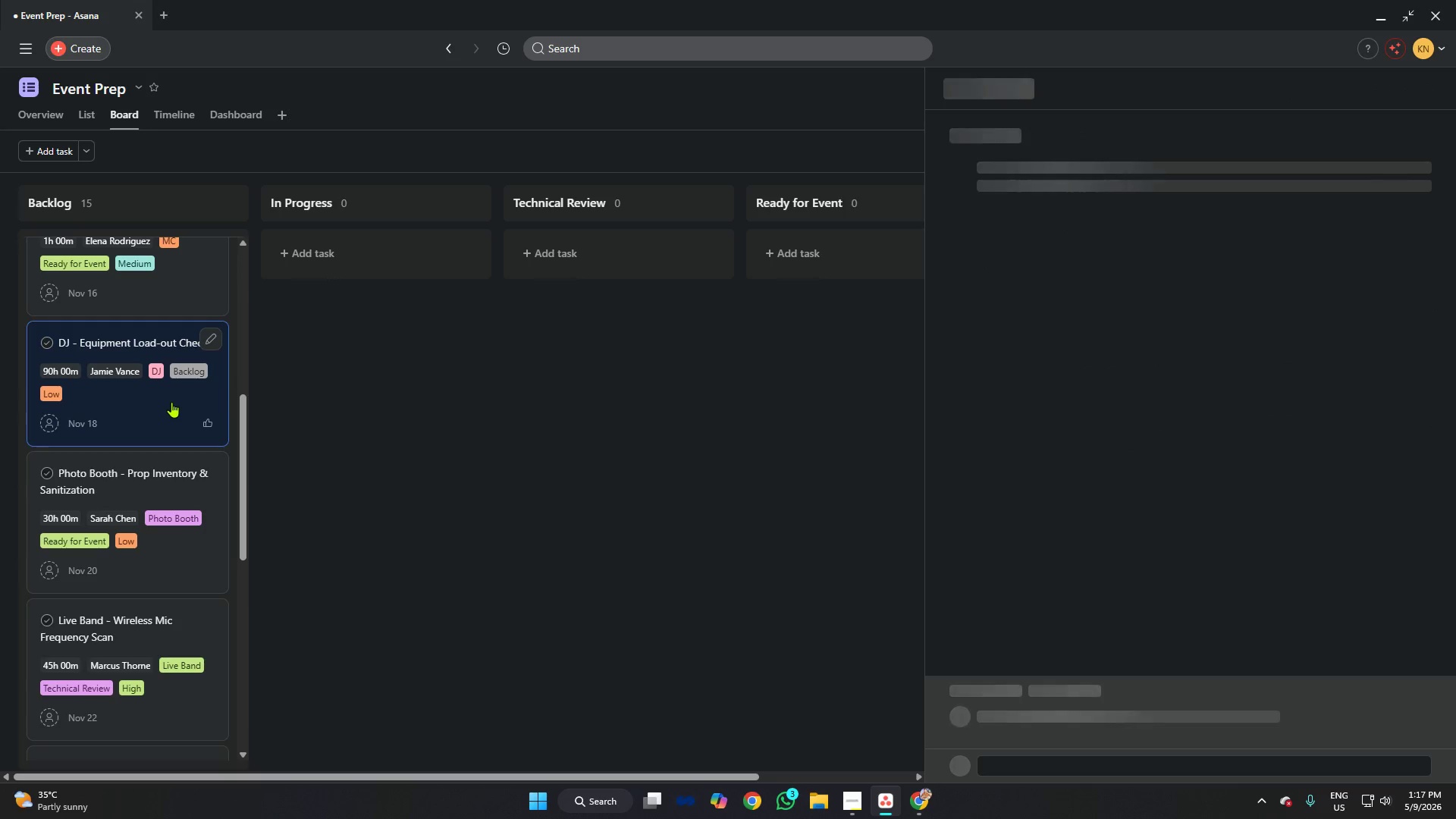 
key(Alt+AltLeft)
 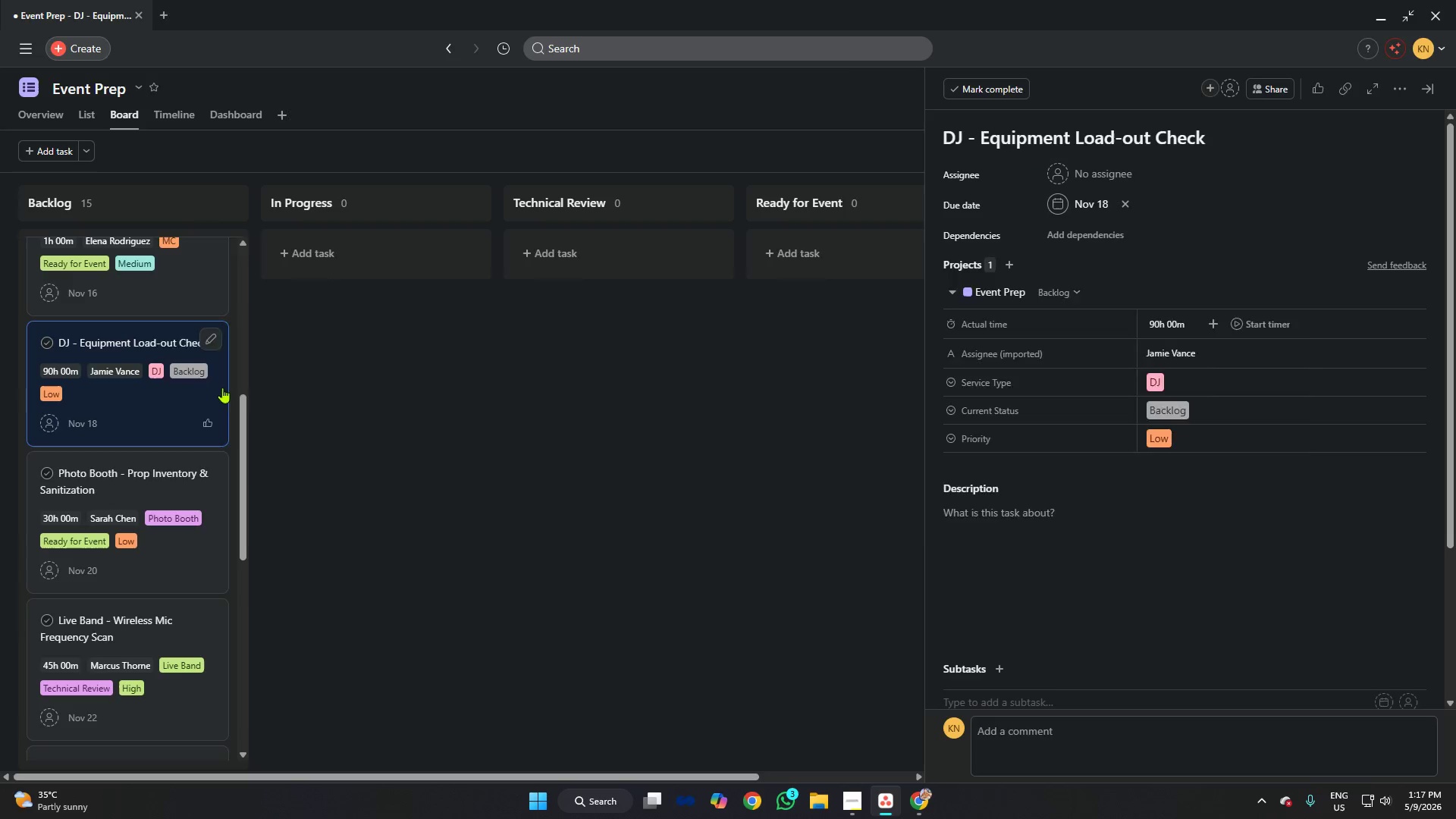 
key(Alt+Tab)
 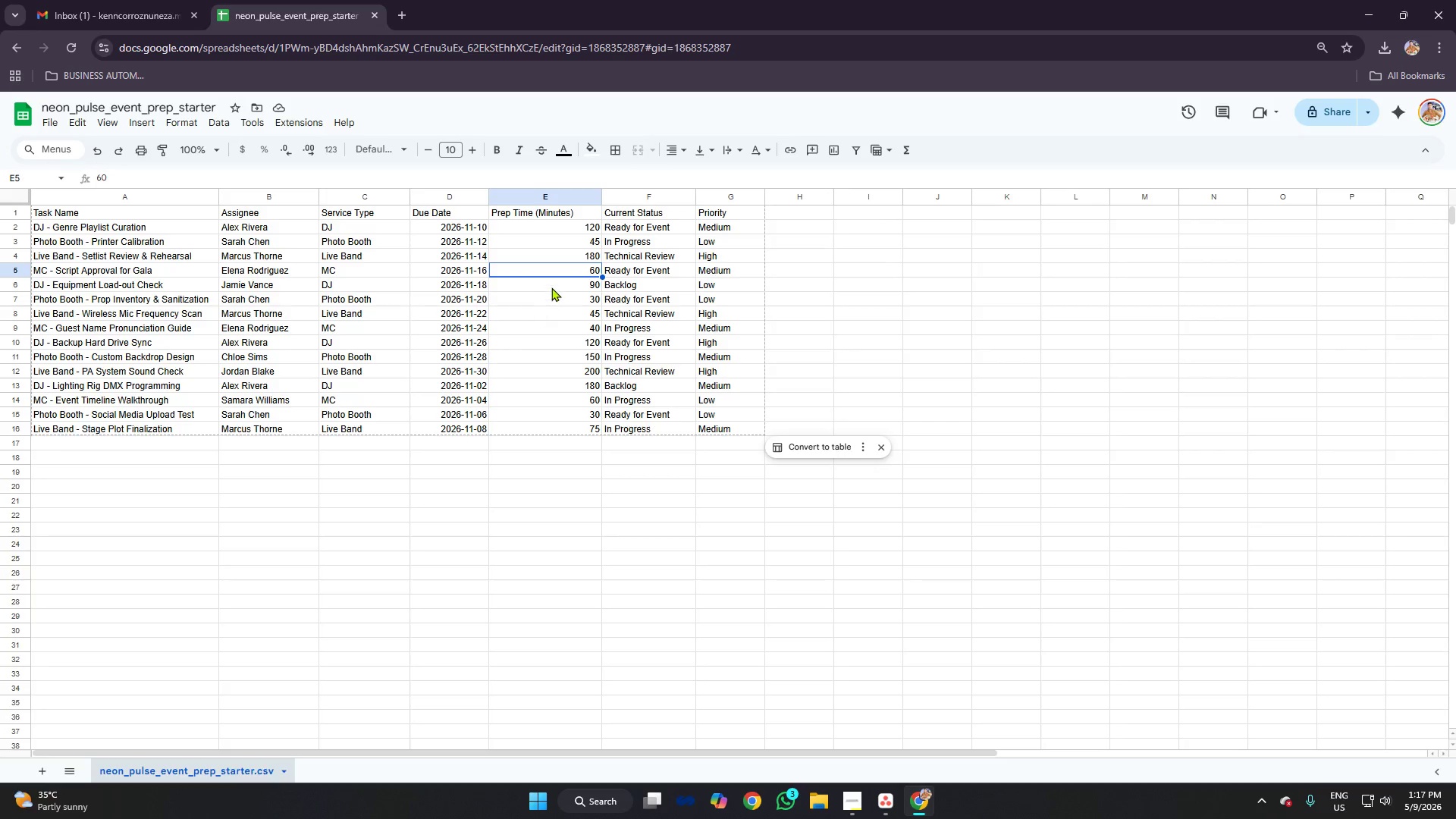 
left_click([553, 286])
 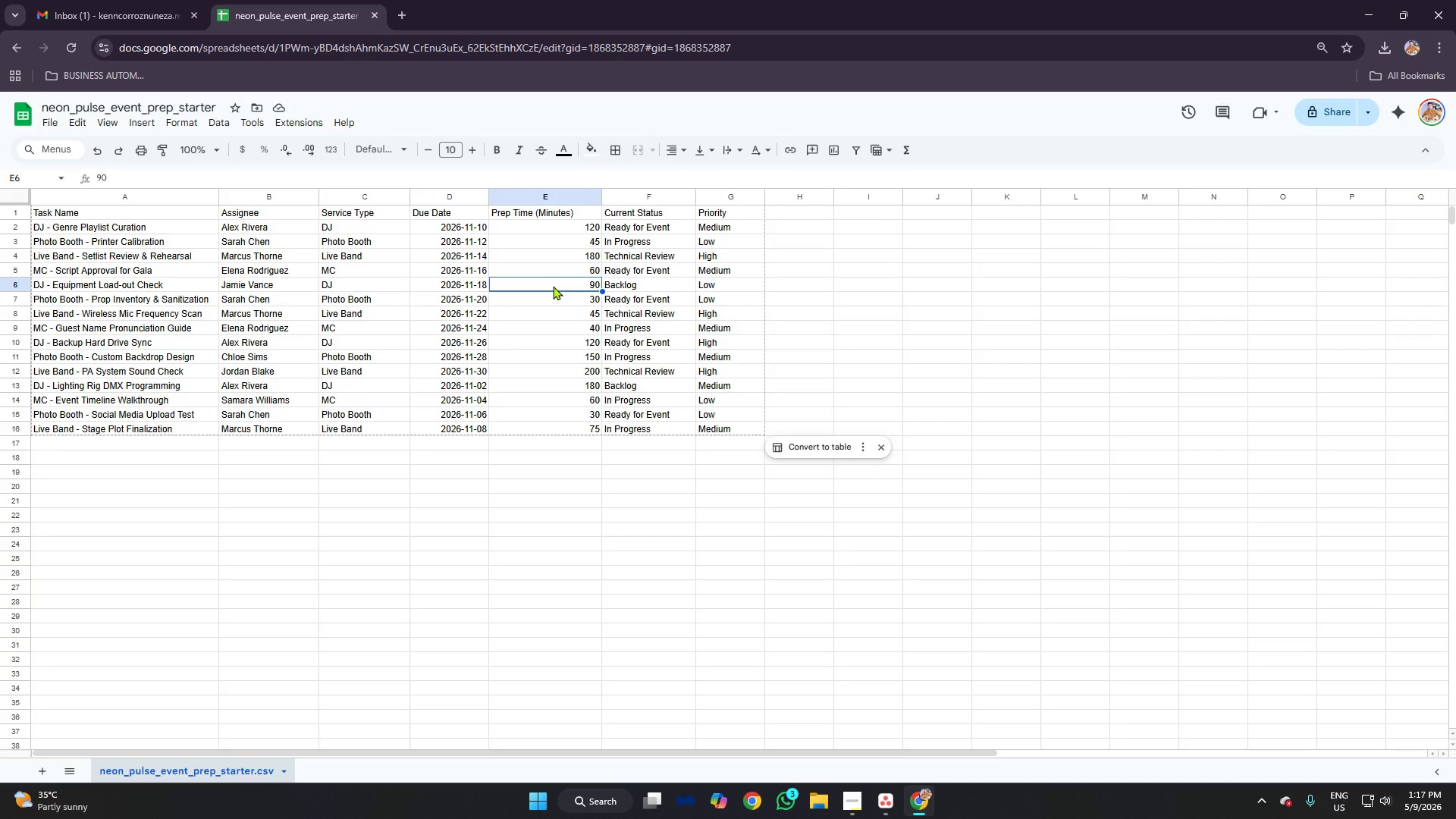 
key(Alt+AltLeft)
 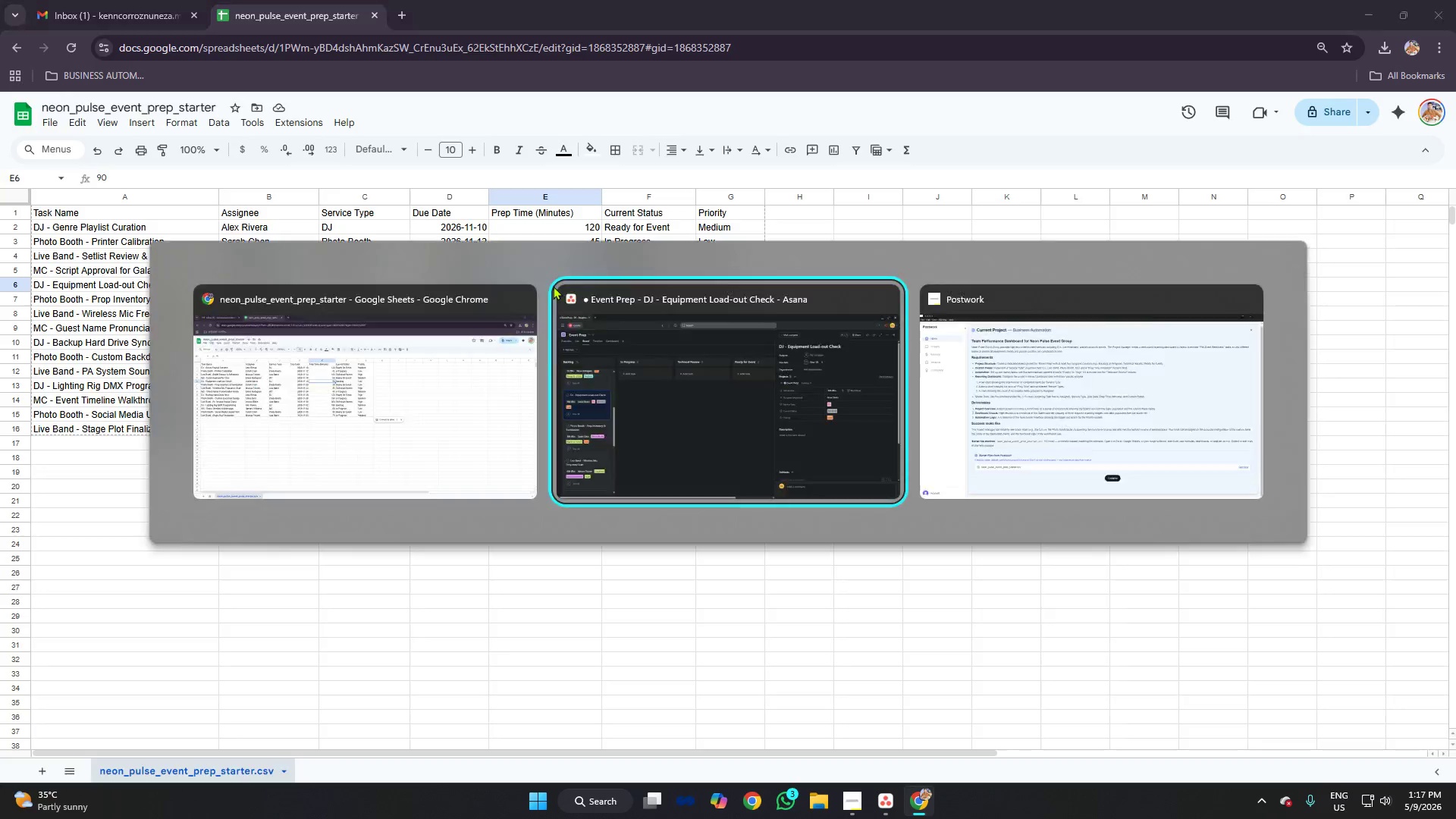 
key(Alt+Tab)
 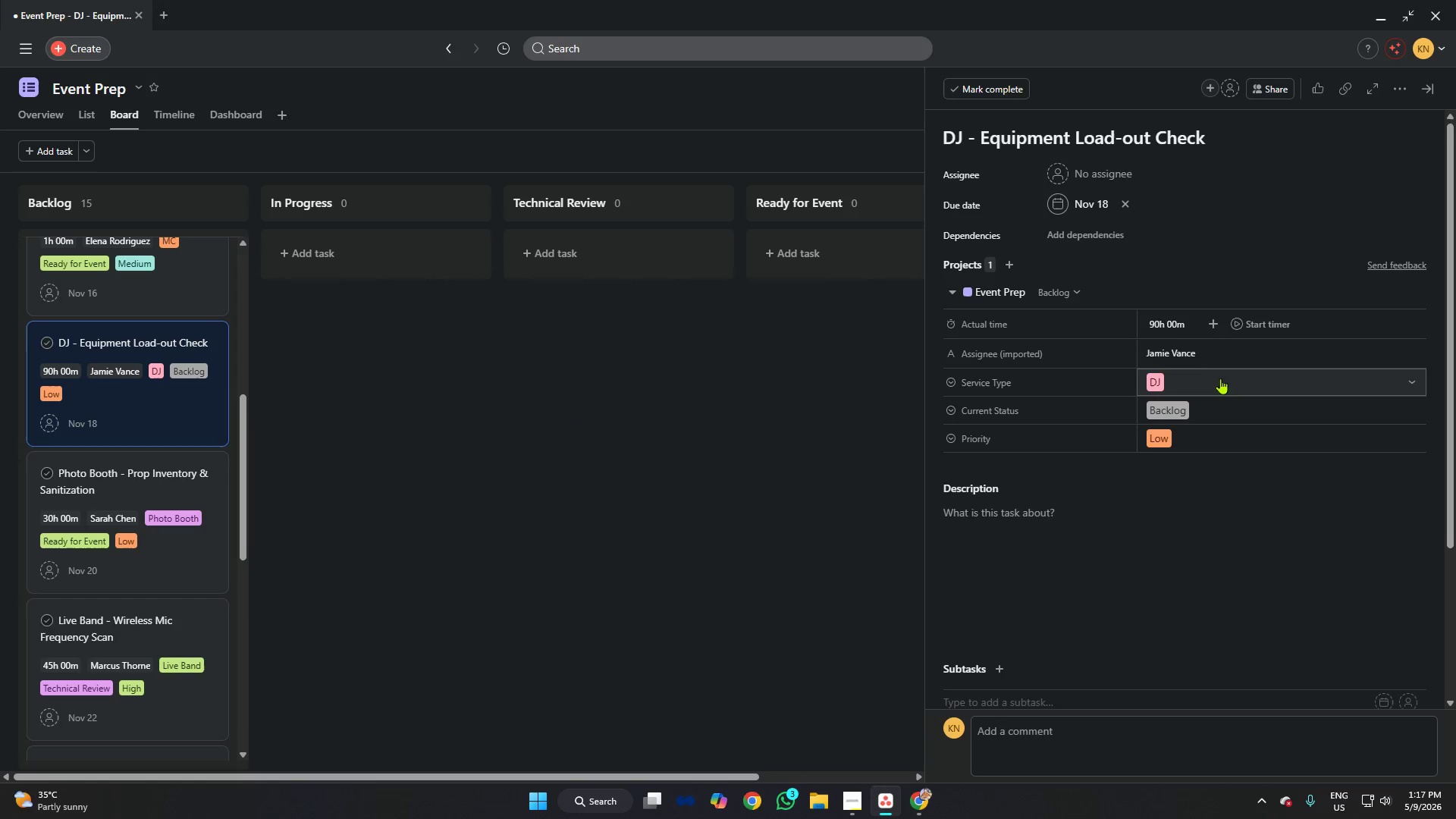 
left_click([1162, 315])
 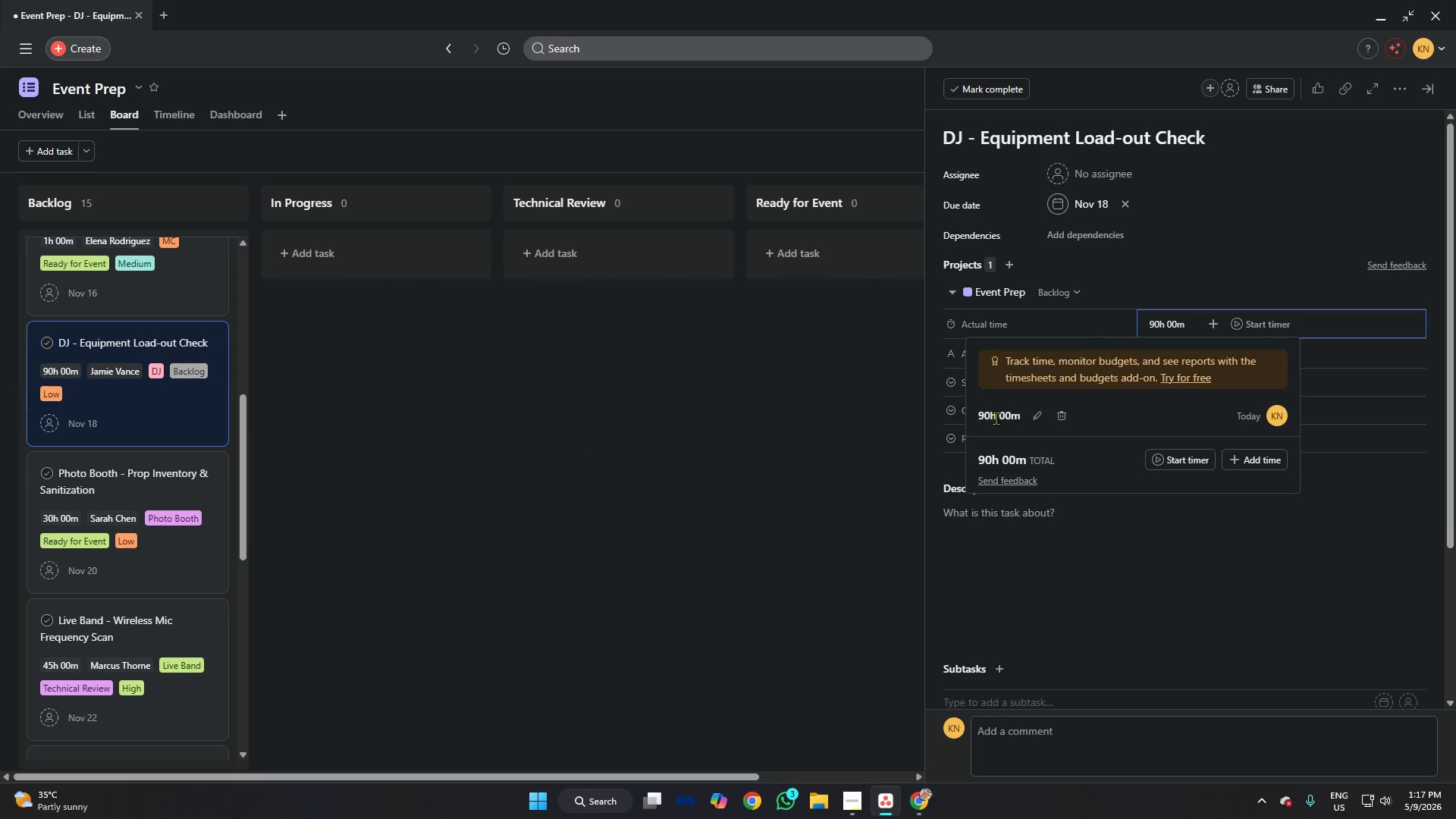 
left_click([1040, 410])
 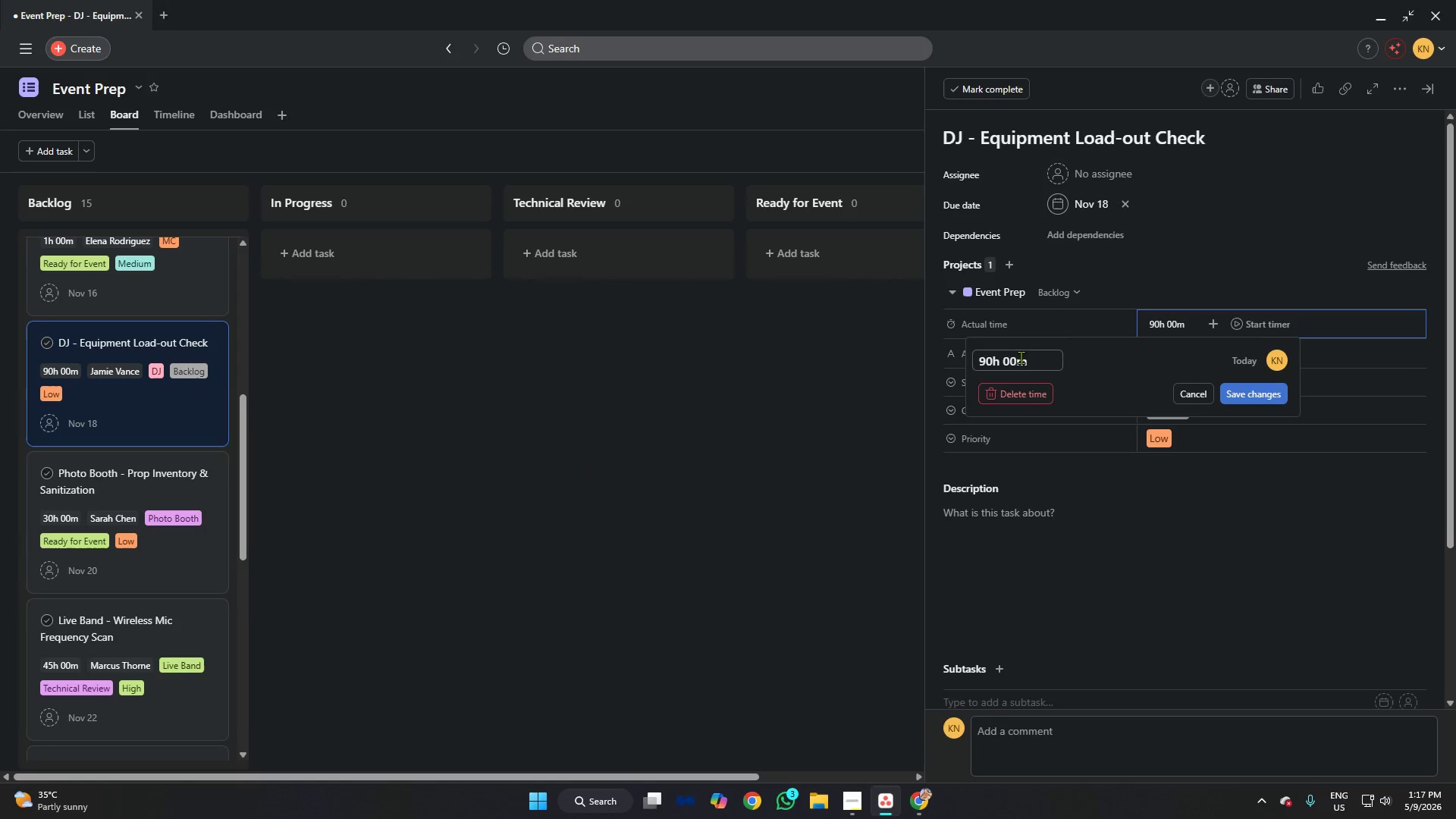 
left_click([1031, 358])
 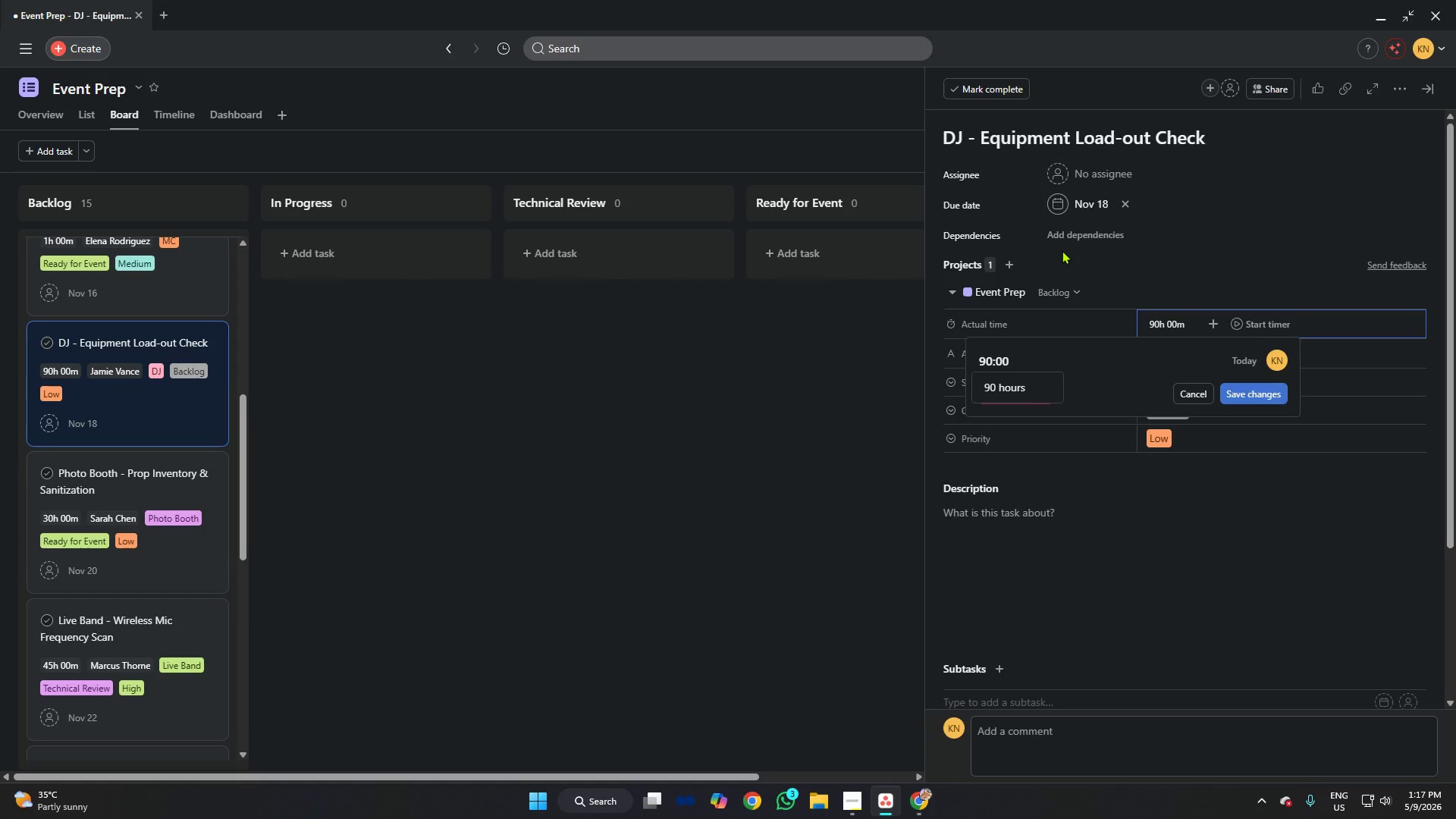 
key(Backspace)
 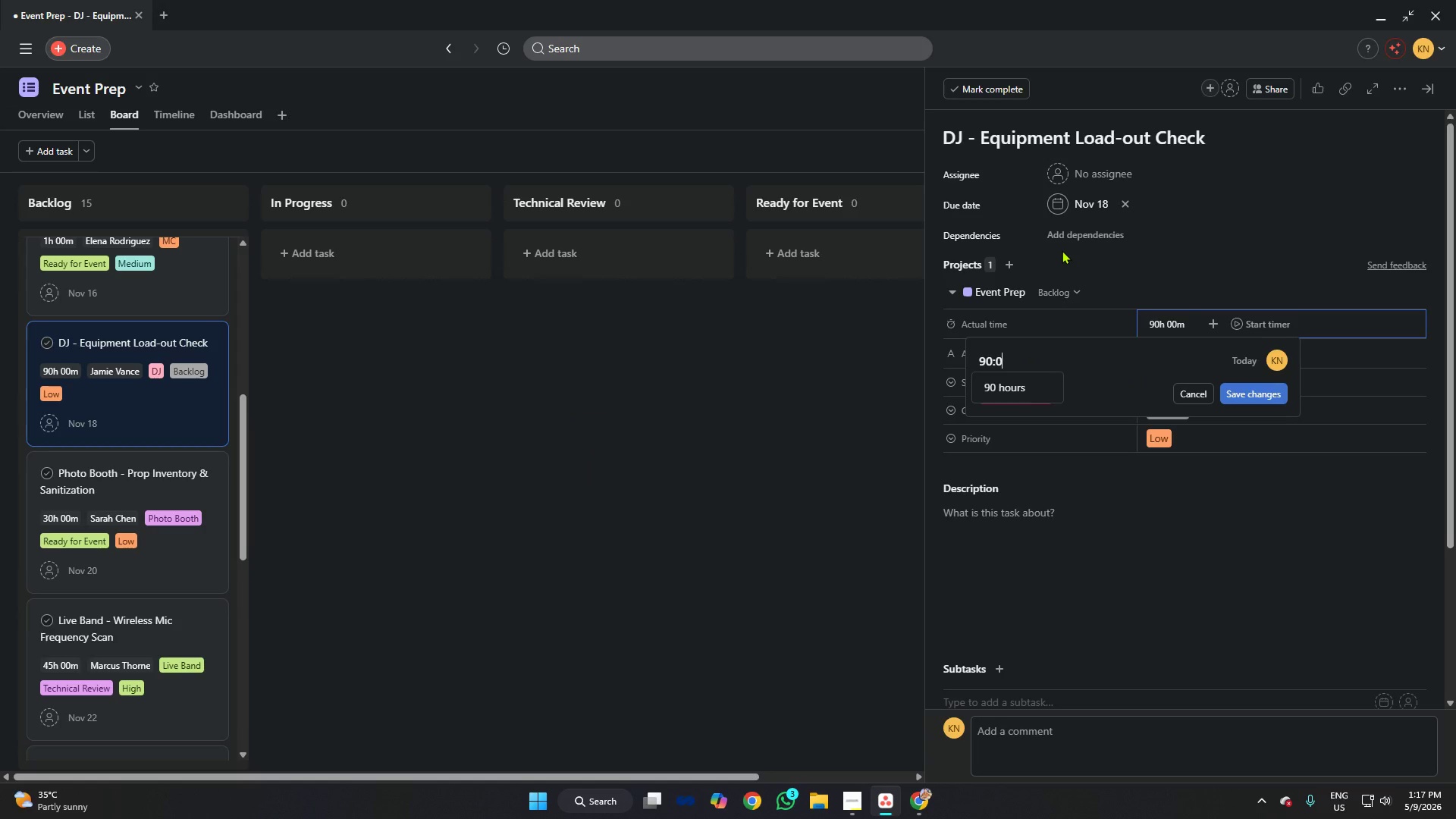 
key(Backspace)
 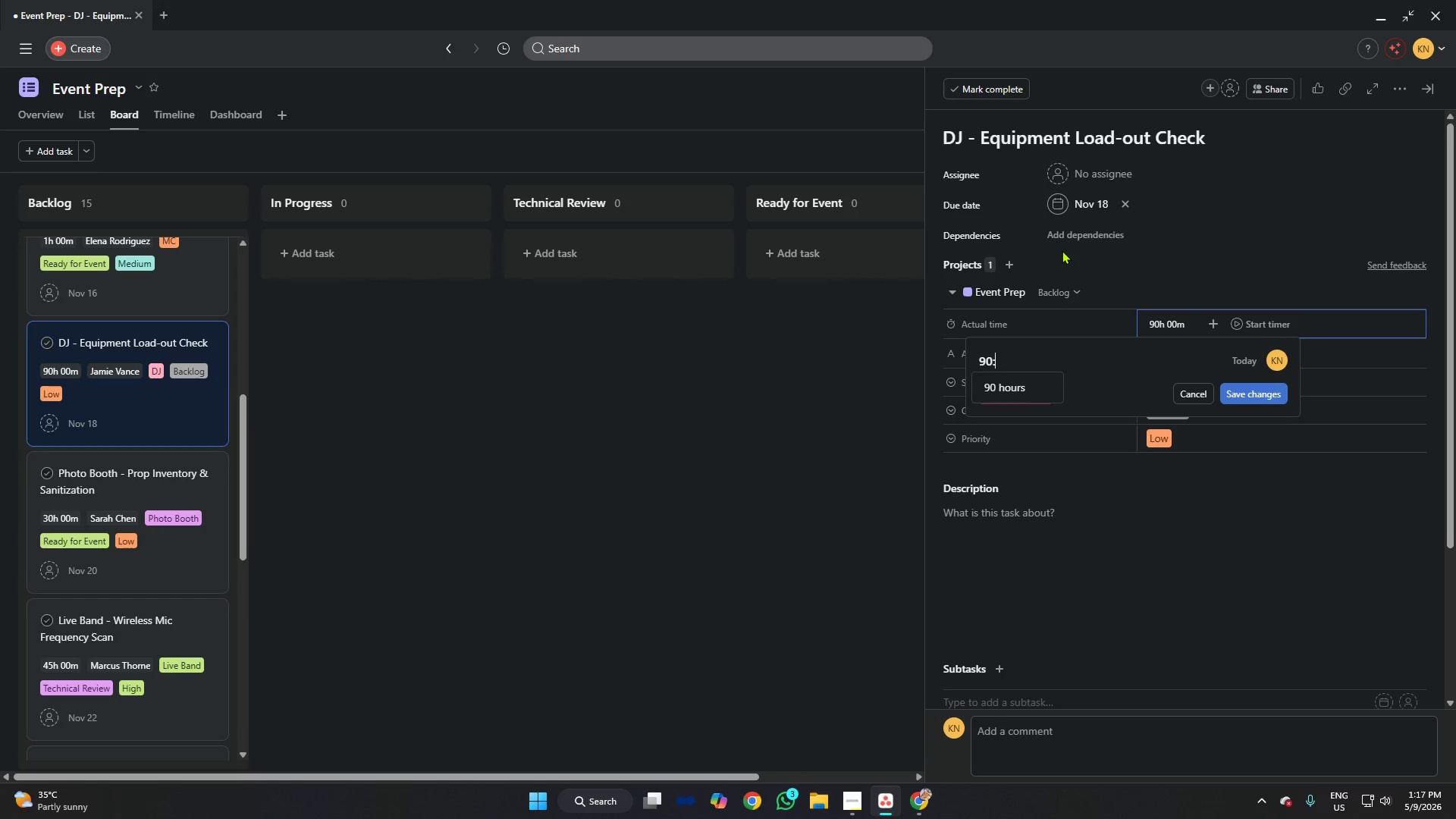 
key(Backspace)
 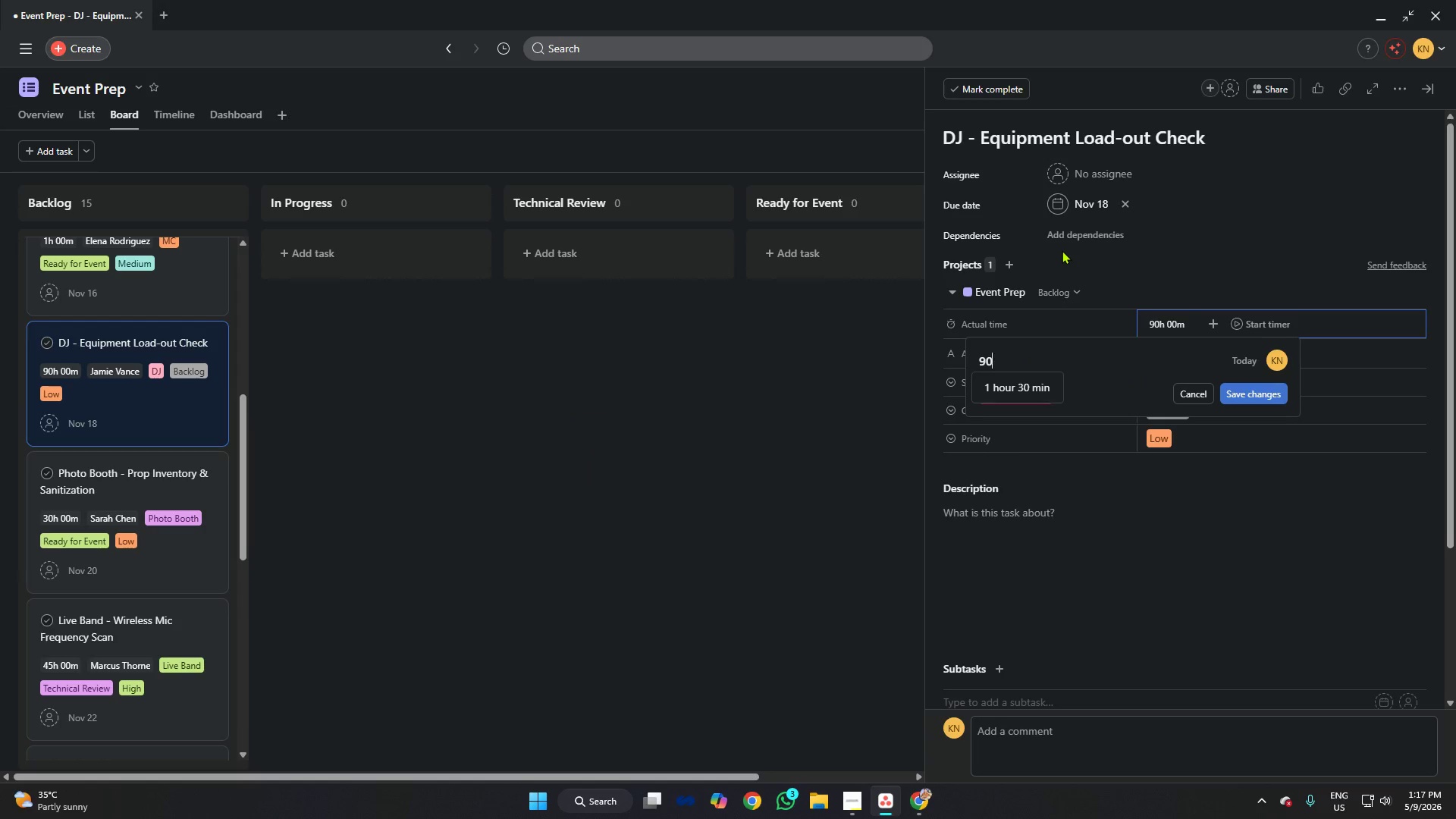 
key(Backspace)
 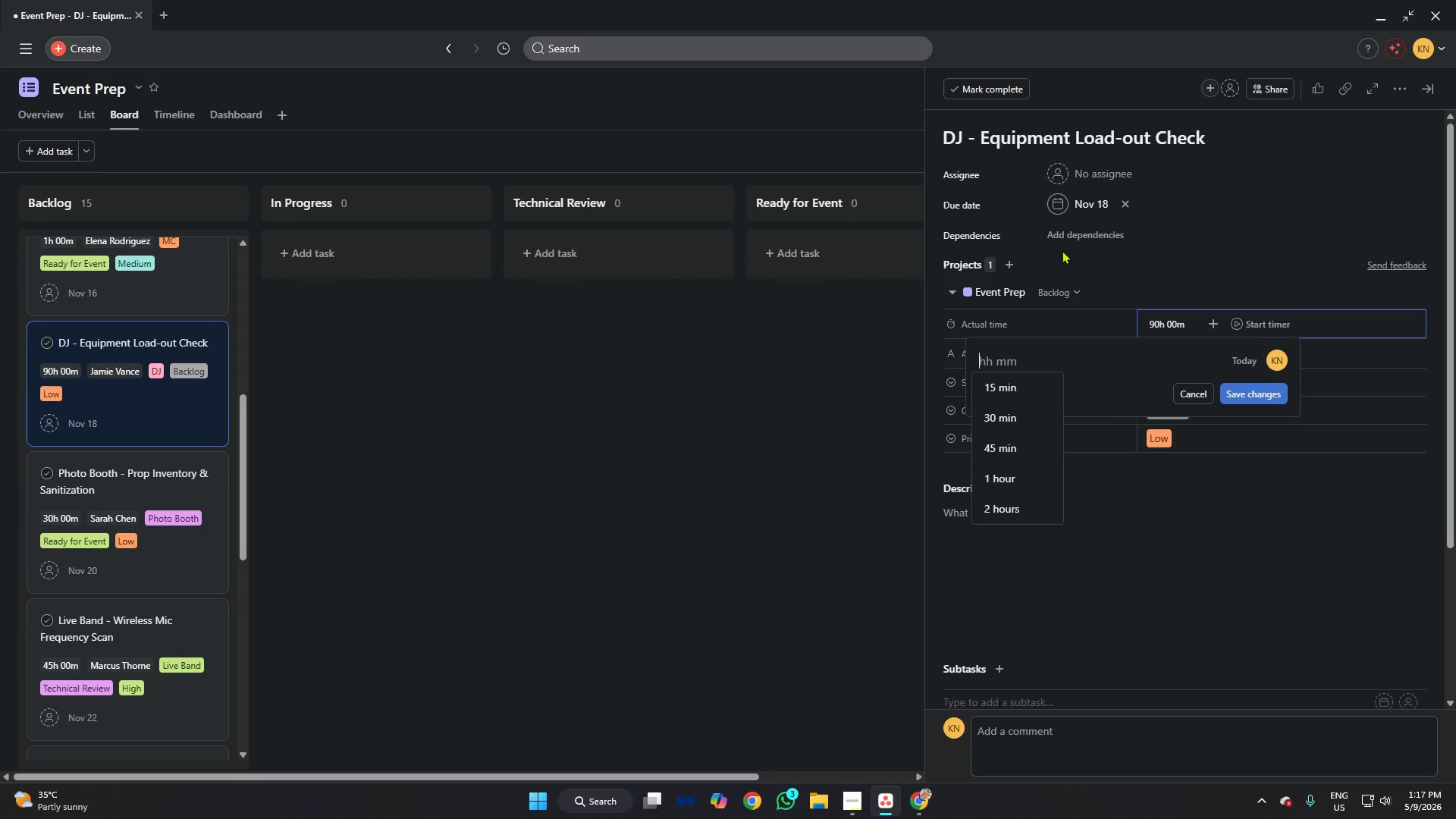 
key(Backspace)
 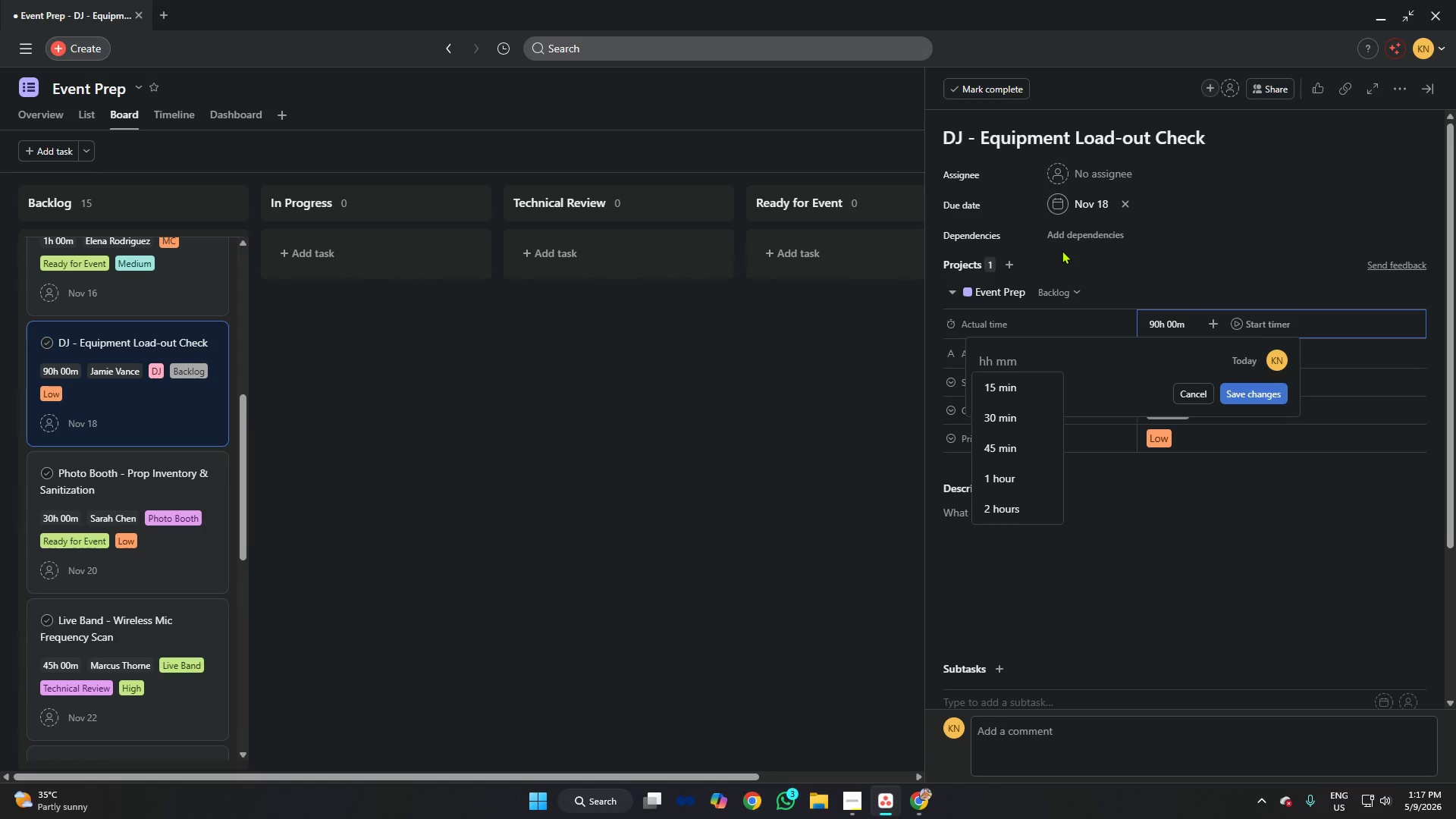 
key(Backspace)
 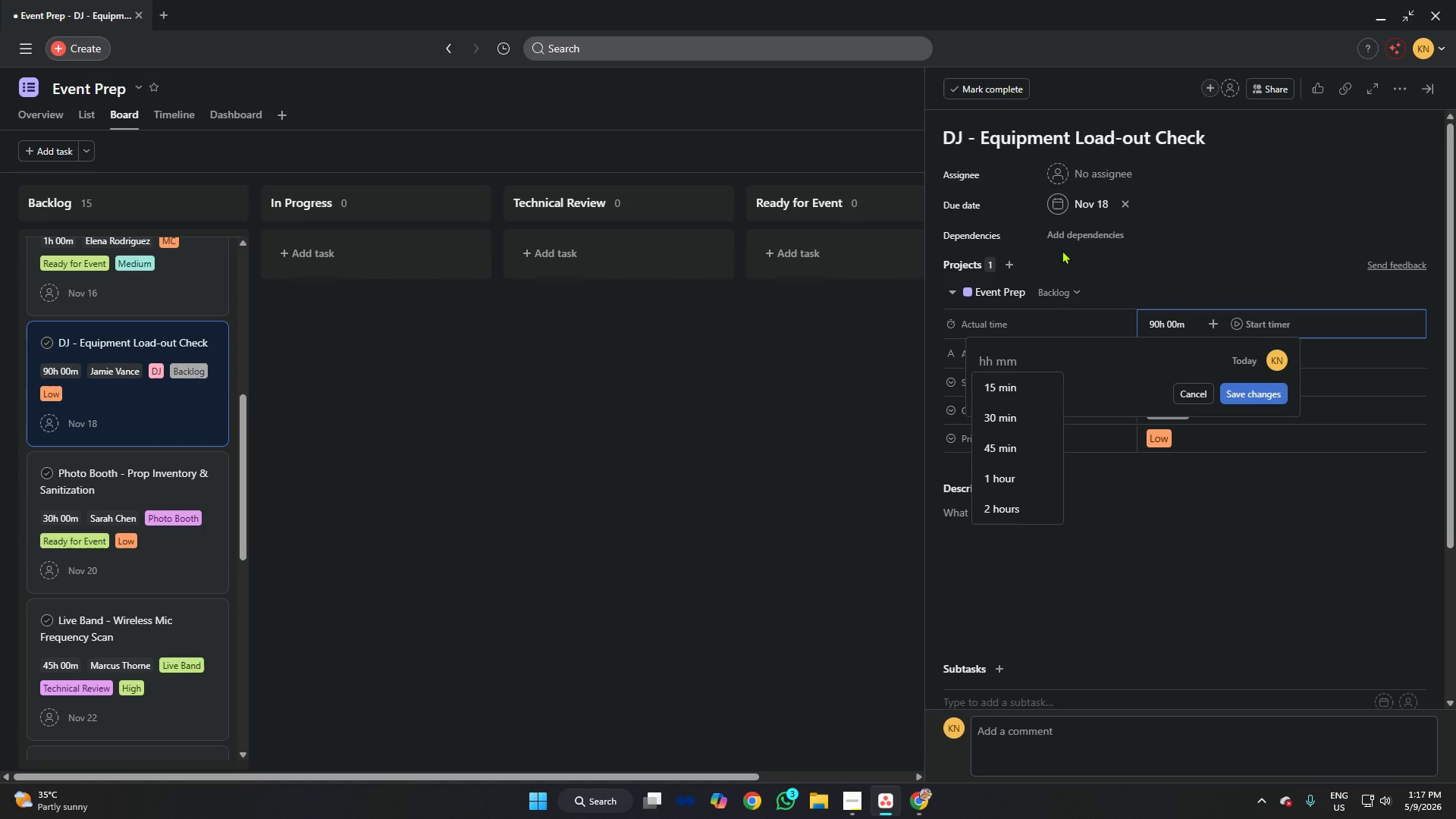 
key(Backspace)
 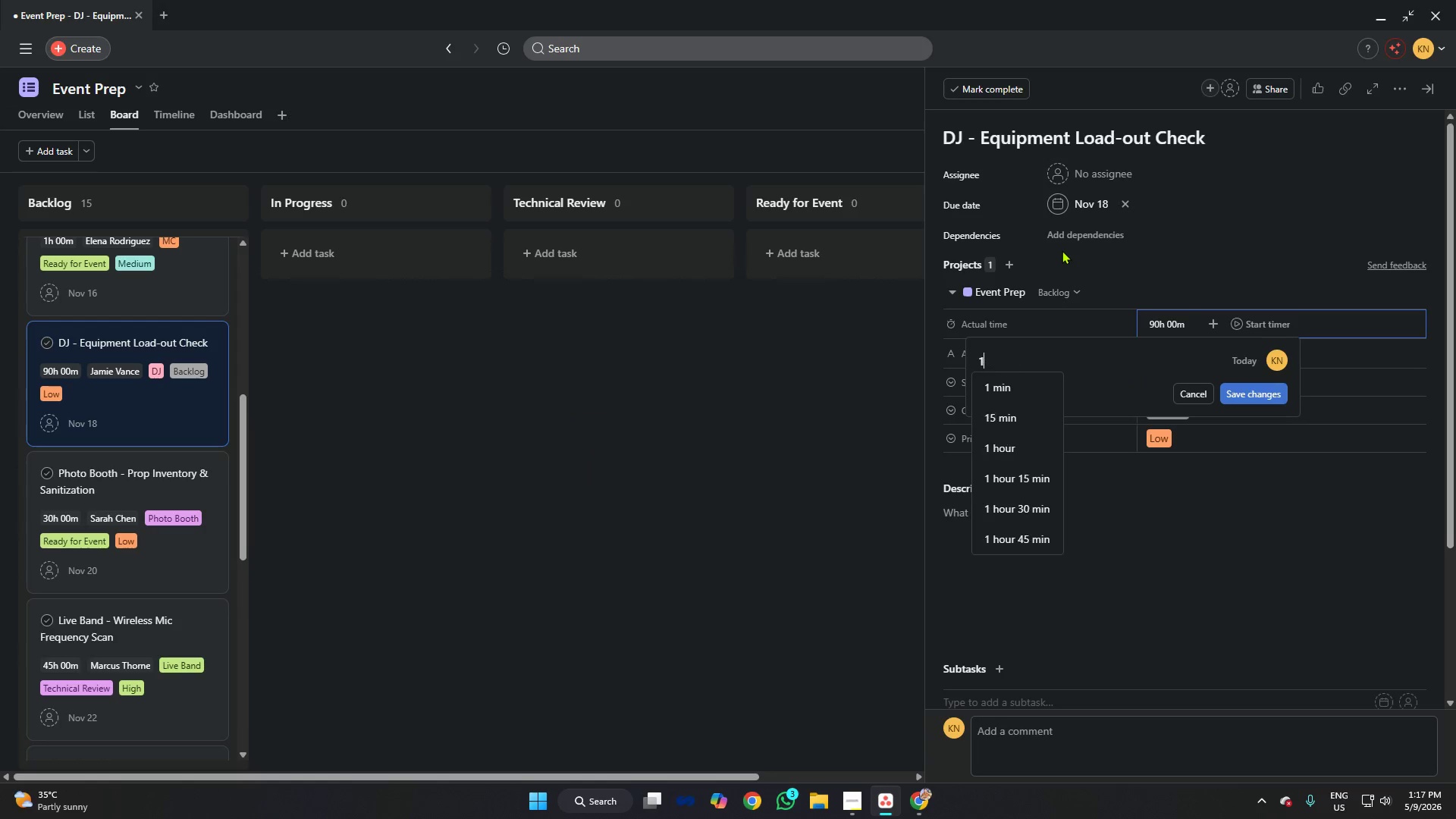 
key(1)
 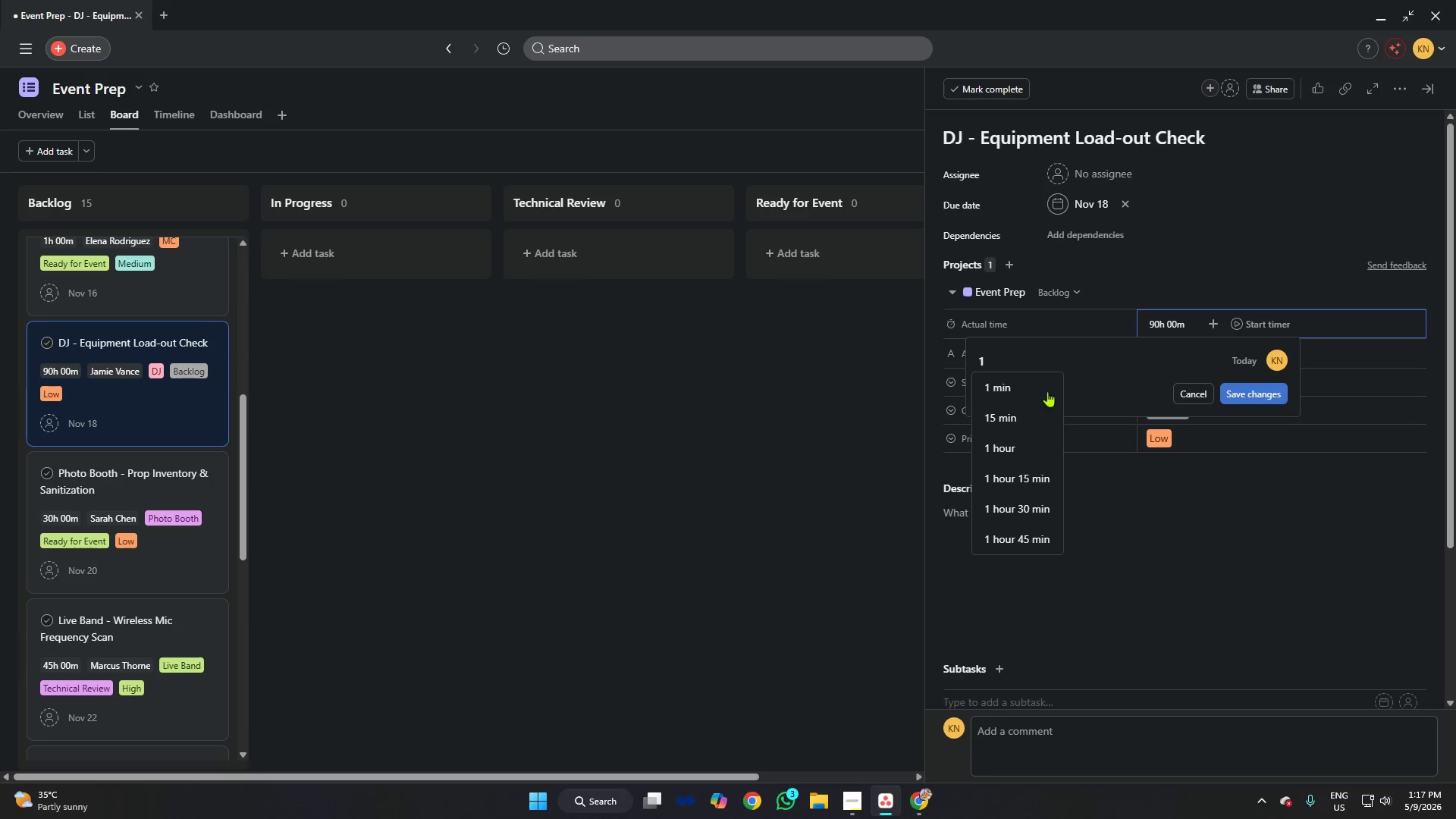 
left_click([1027, 500])
 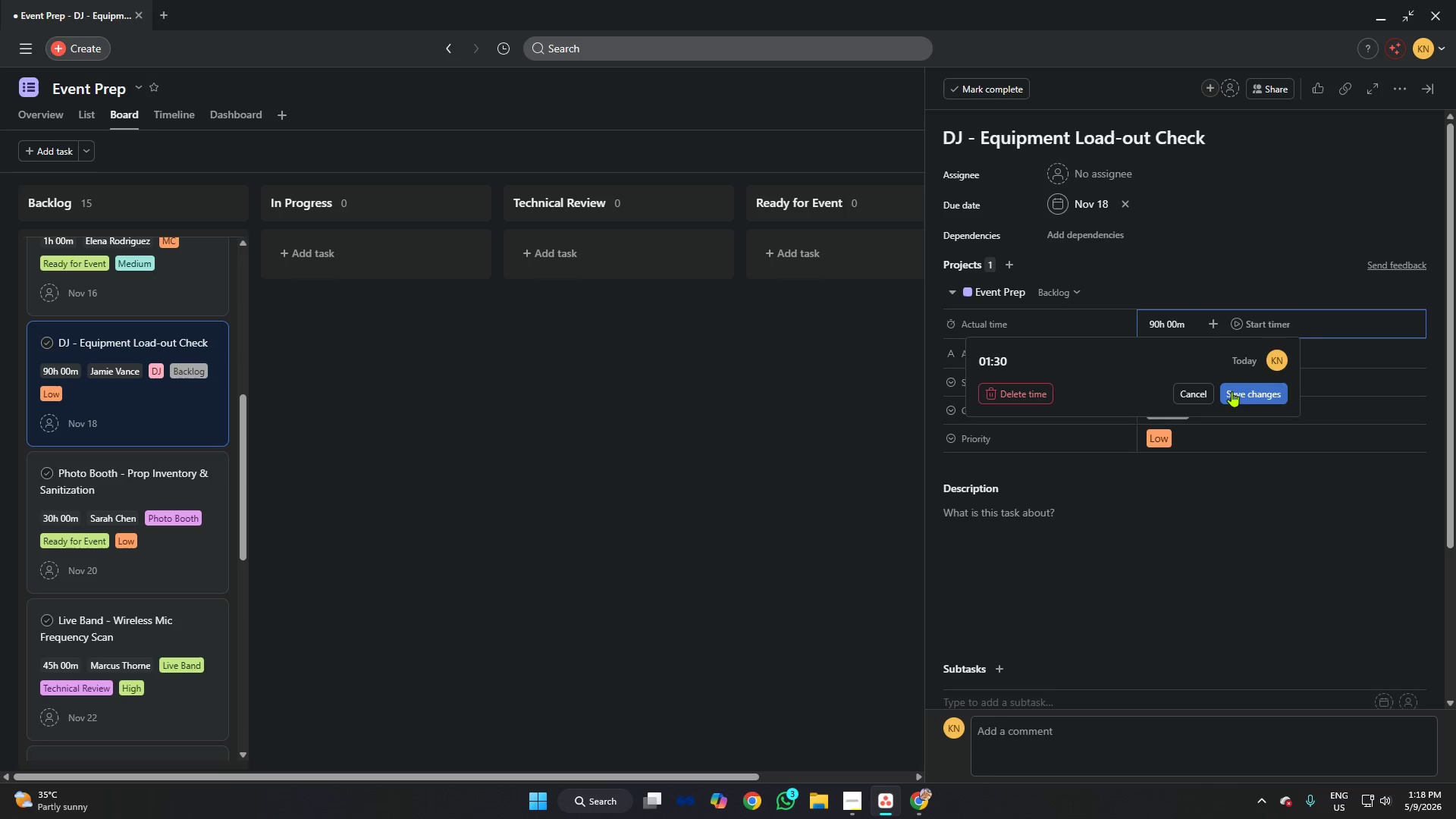 
left_click([1235, 392])
 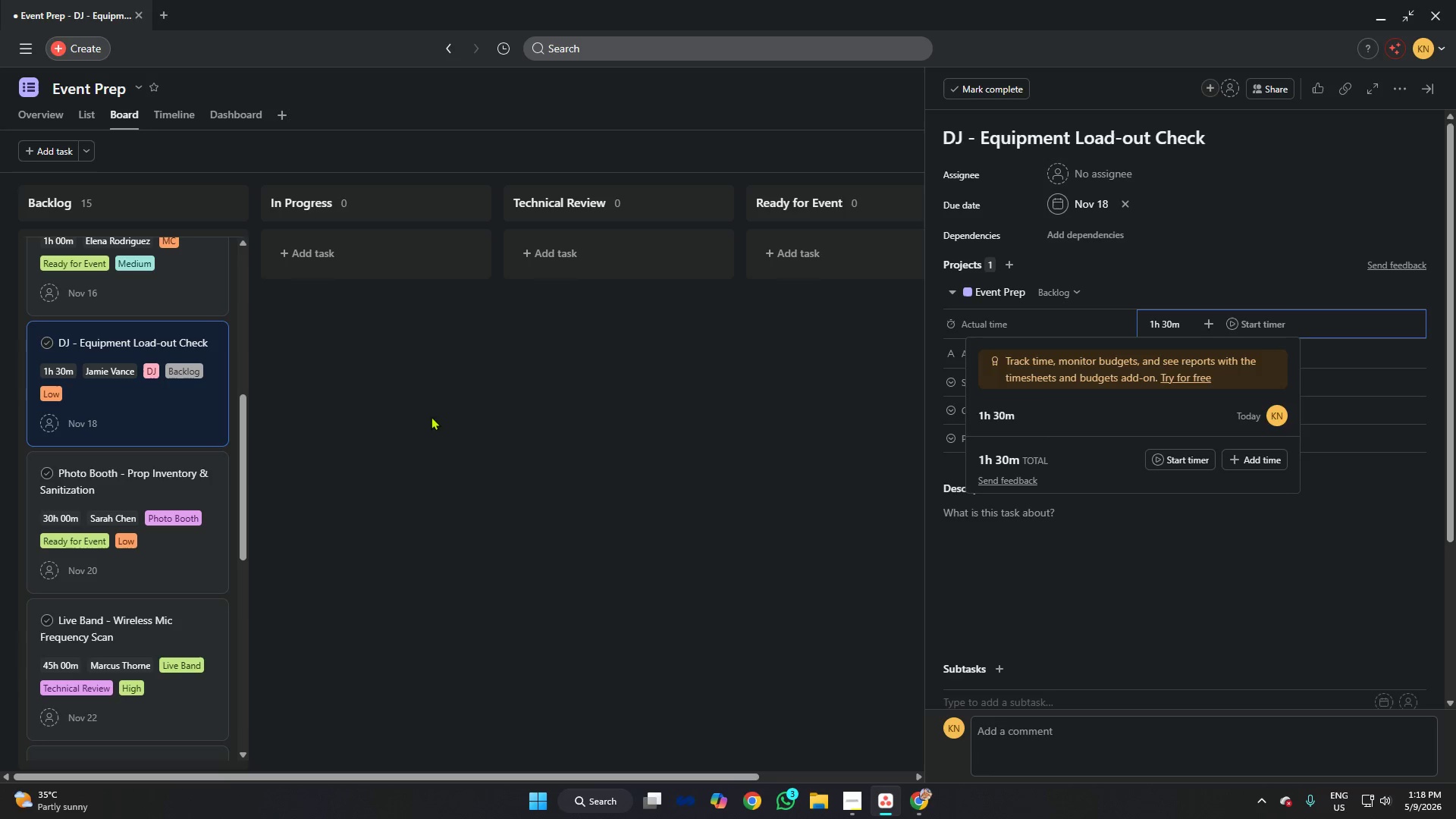 
scroll: coordinate [153, 353], scroll_direction: down, amount: 1.0
 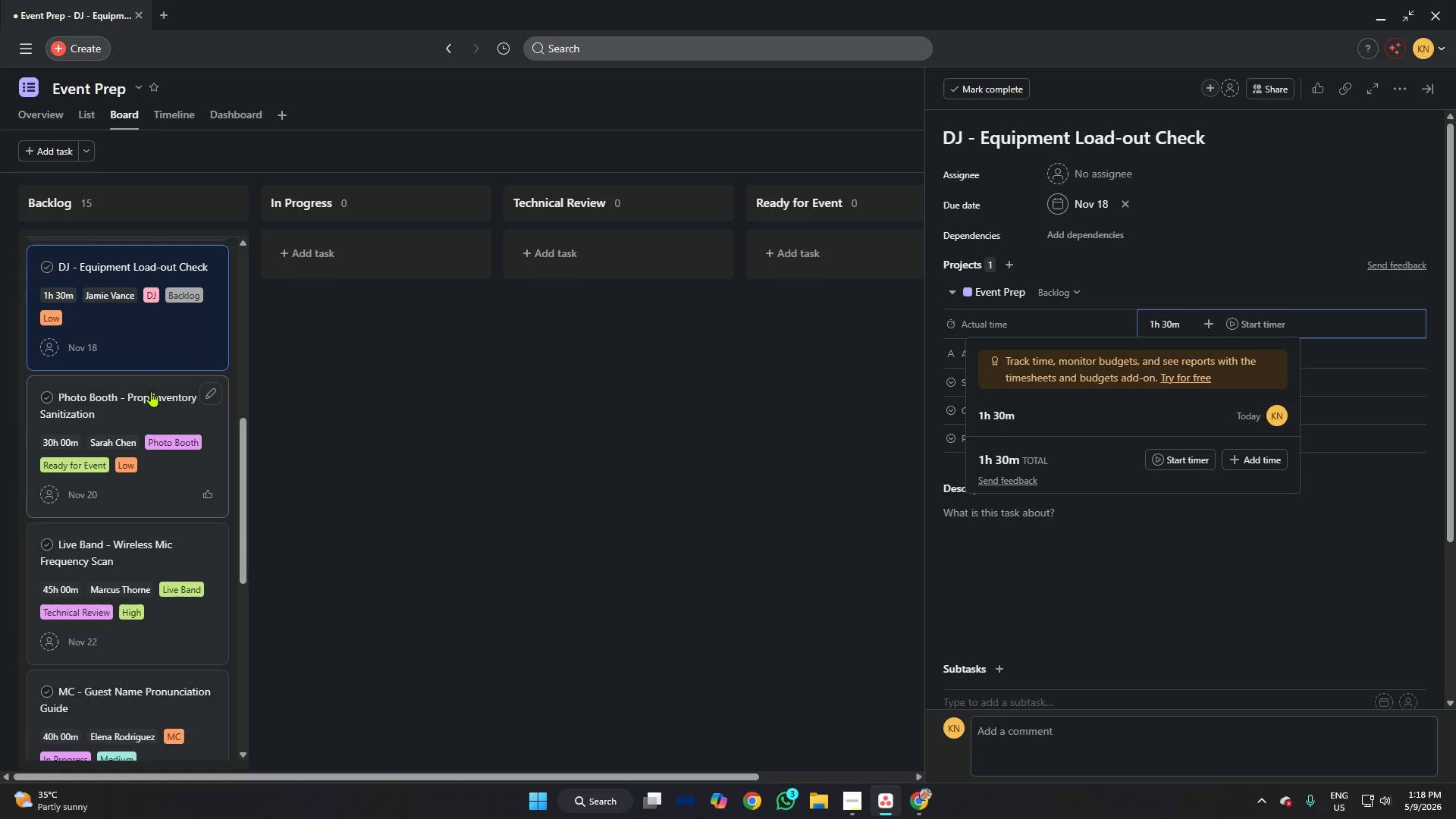 
left_click([152, 391])
 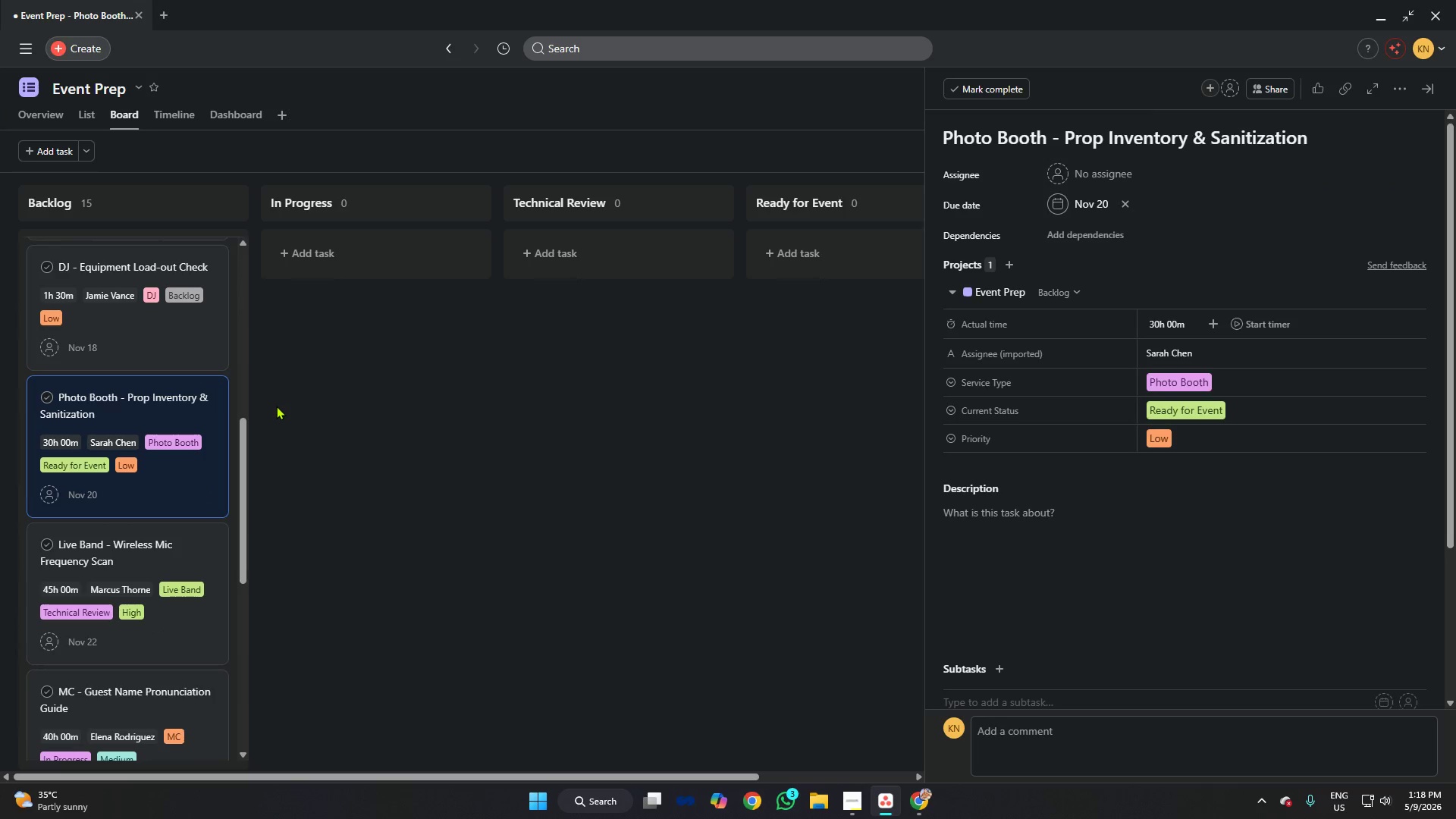 
key(Alt+AltLeft)
 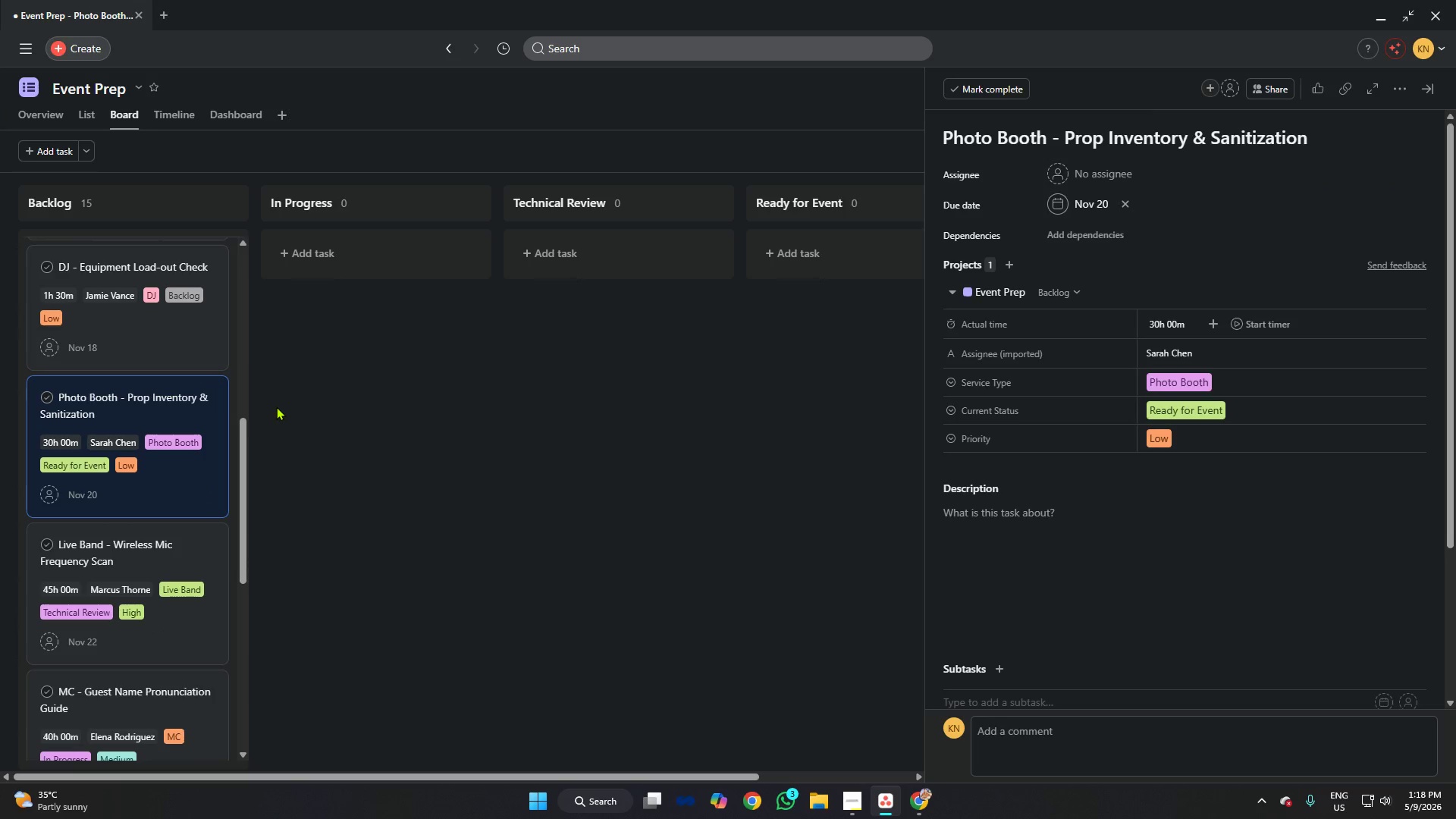 
key(Alt+1)
 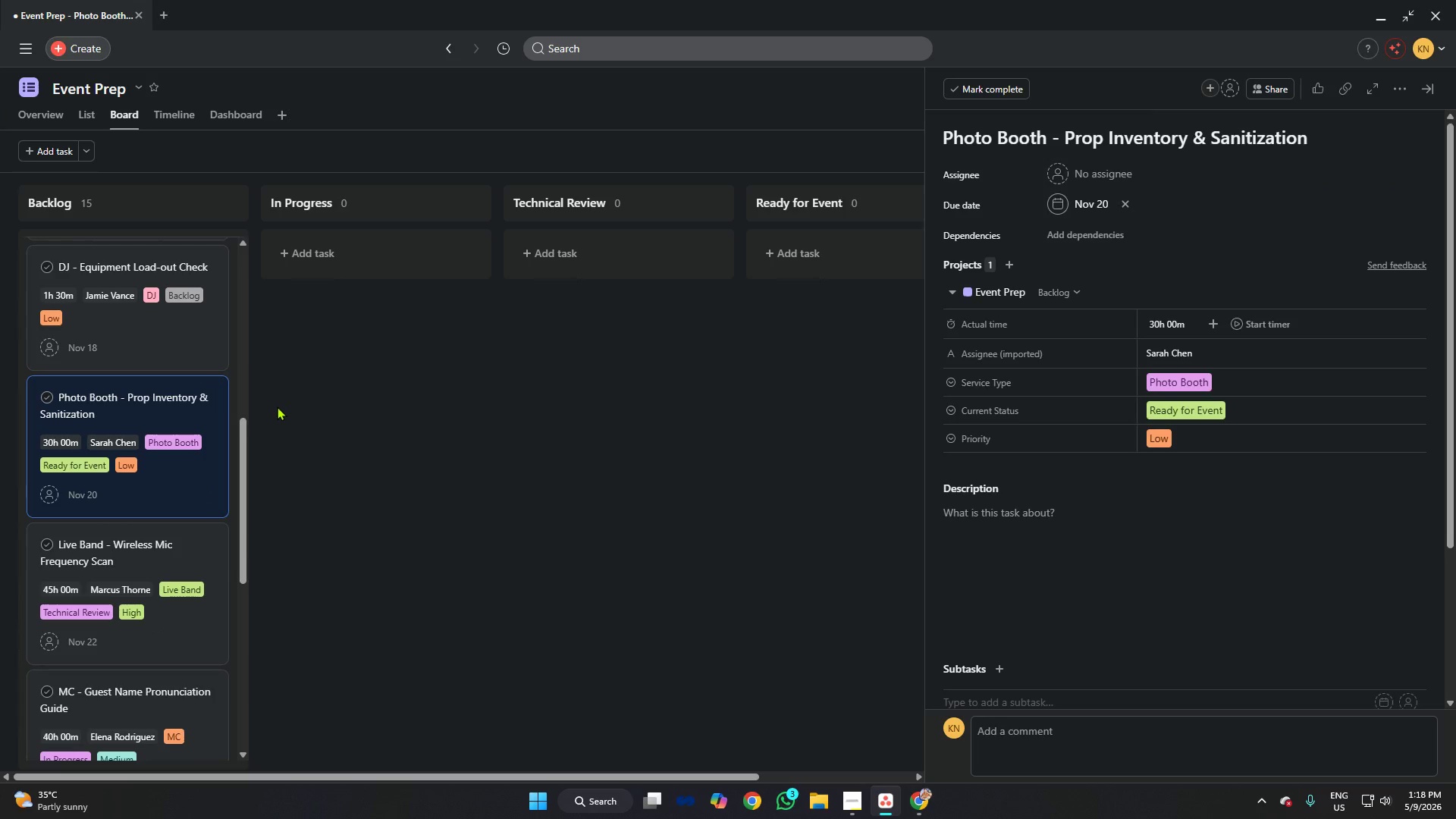 
key(Alt+AltLeft)
 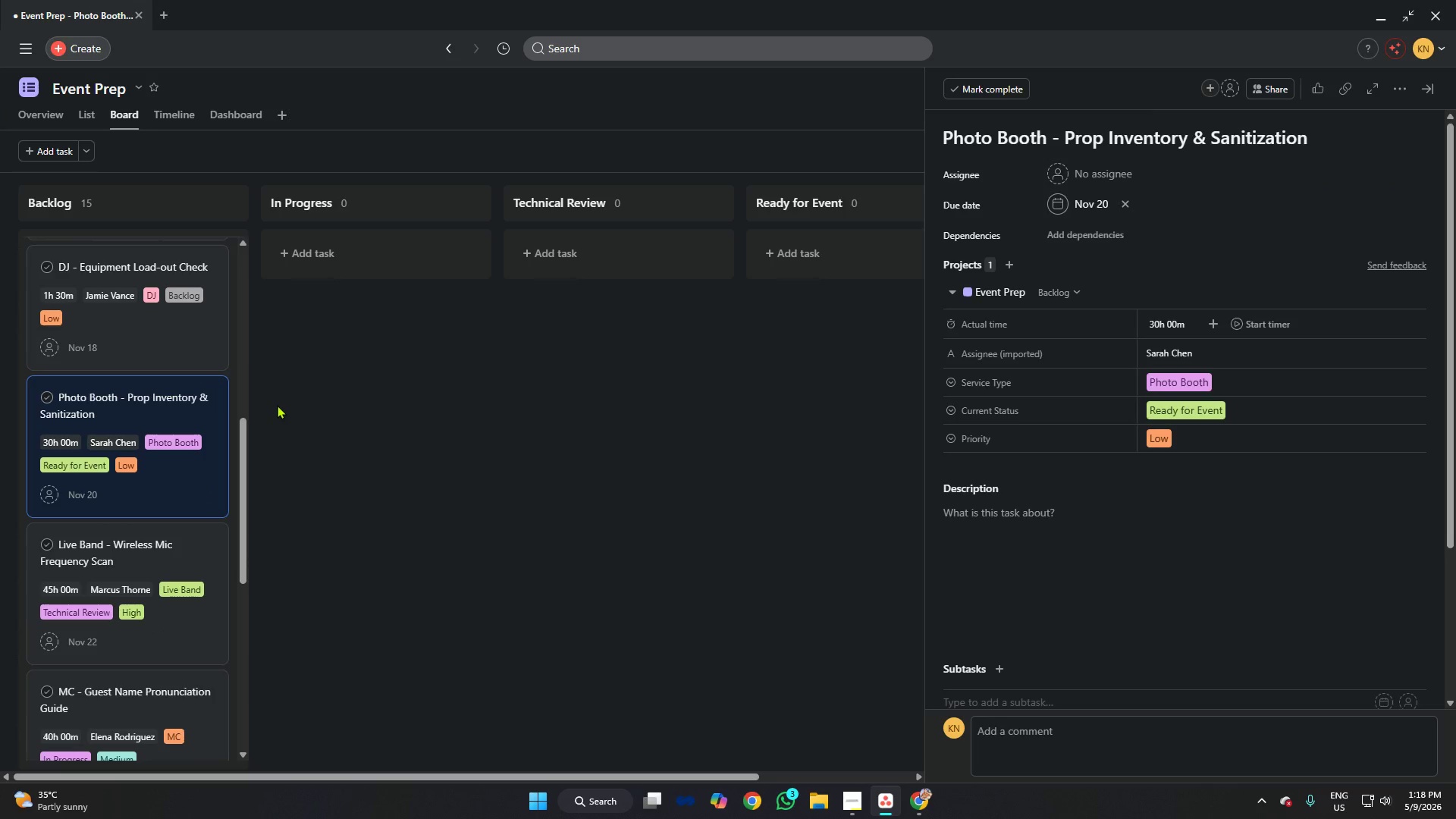 
key(Alt+1)
 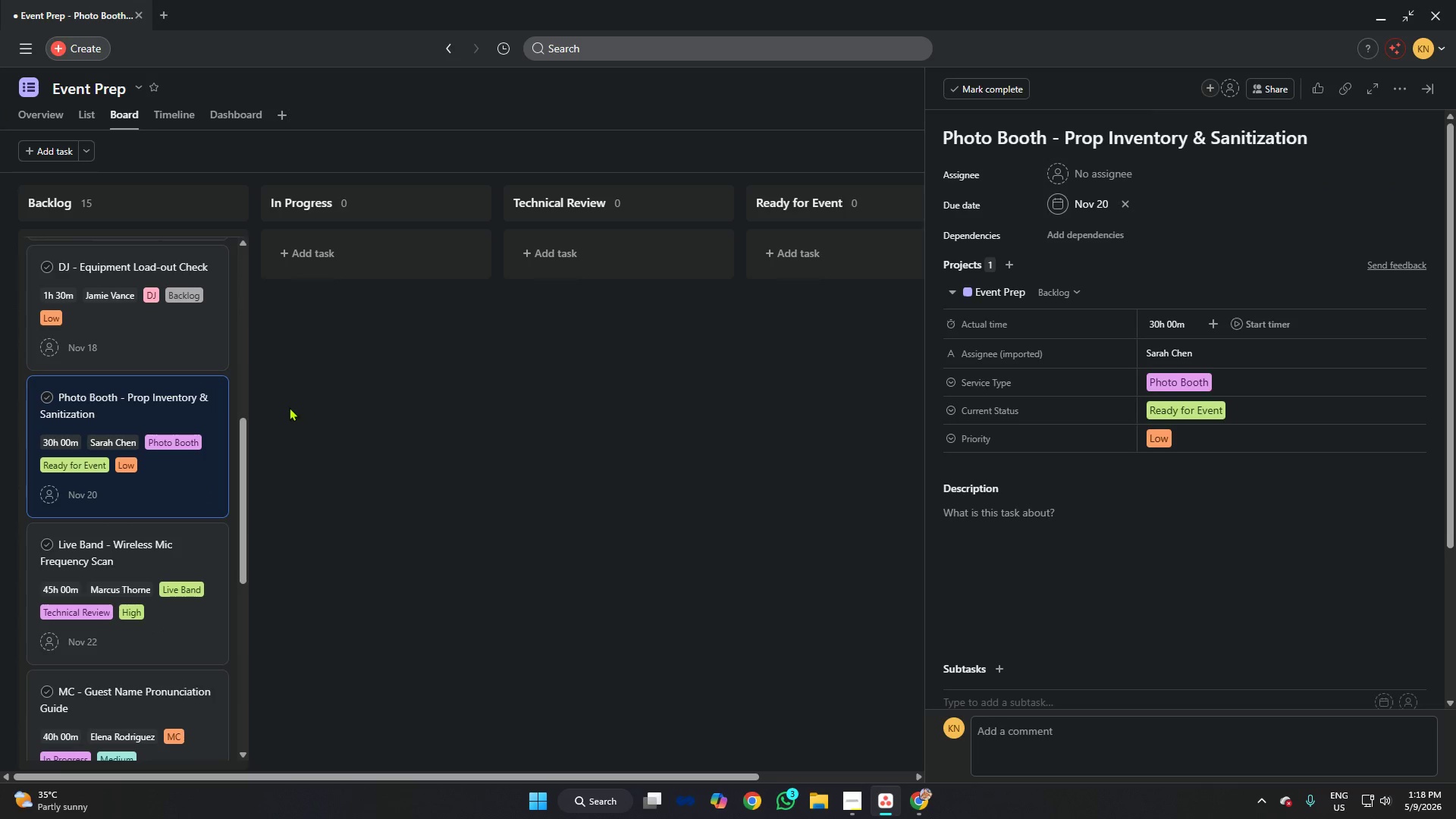 
key(Alt+AltLeft)
 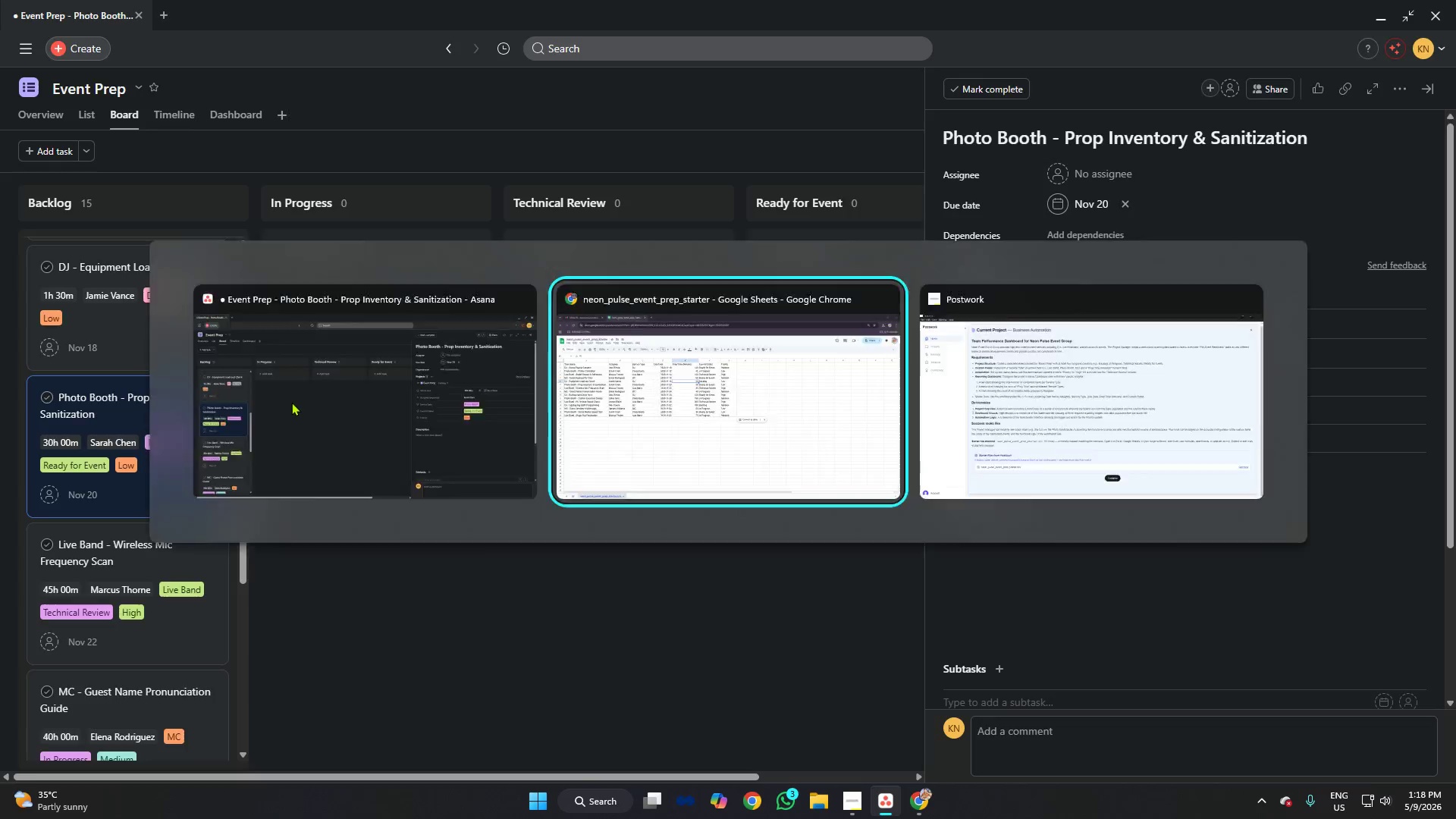 
key(Alt+Tab)
 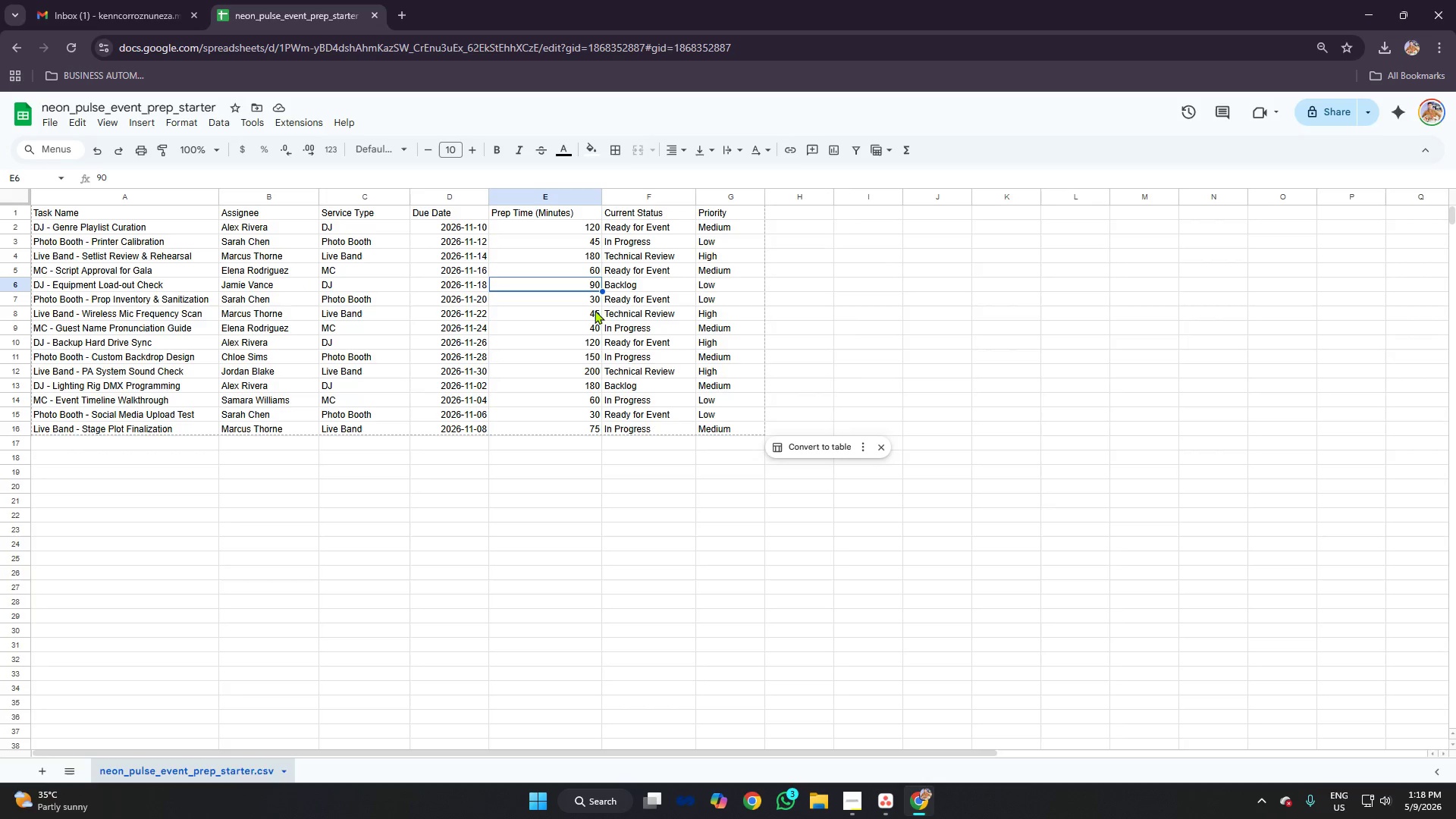 
left_click([594, 300])
 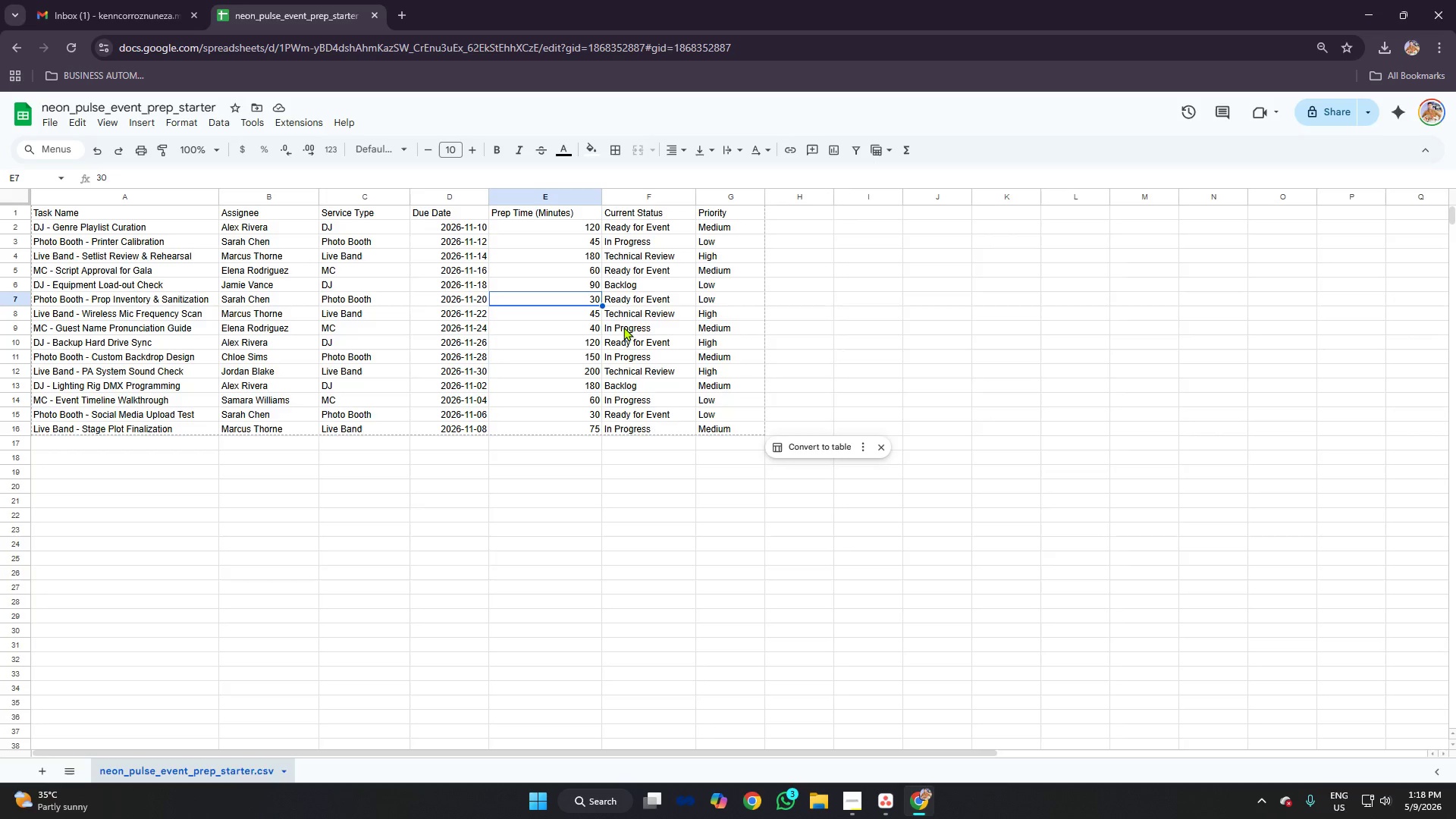 
key(Alt+AltLeft)
 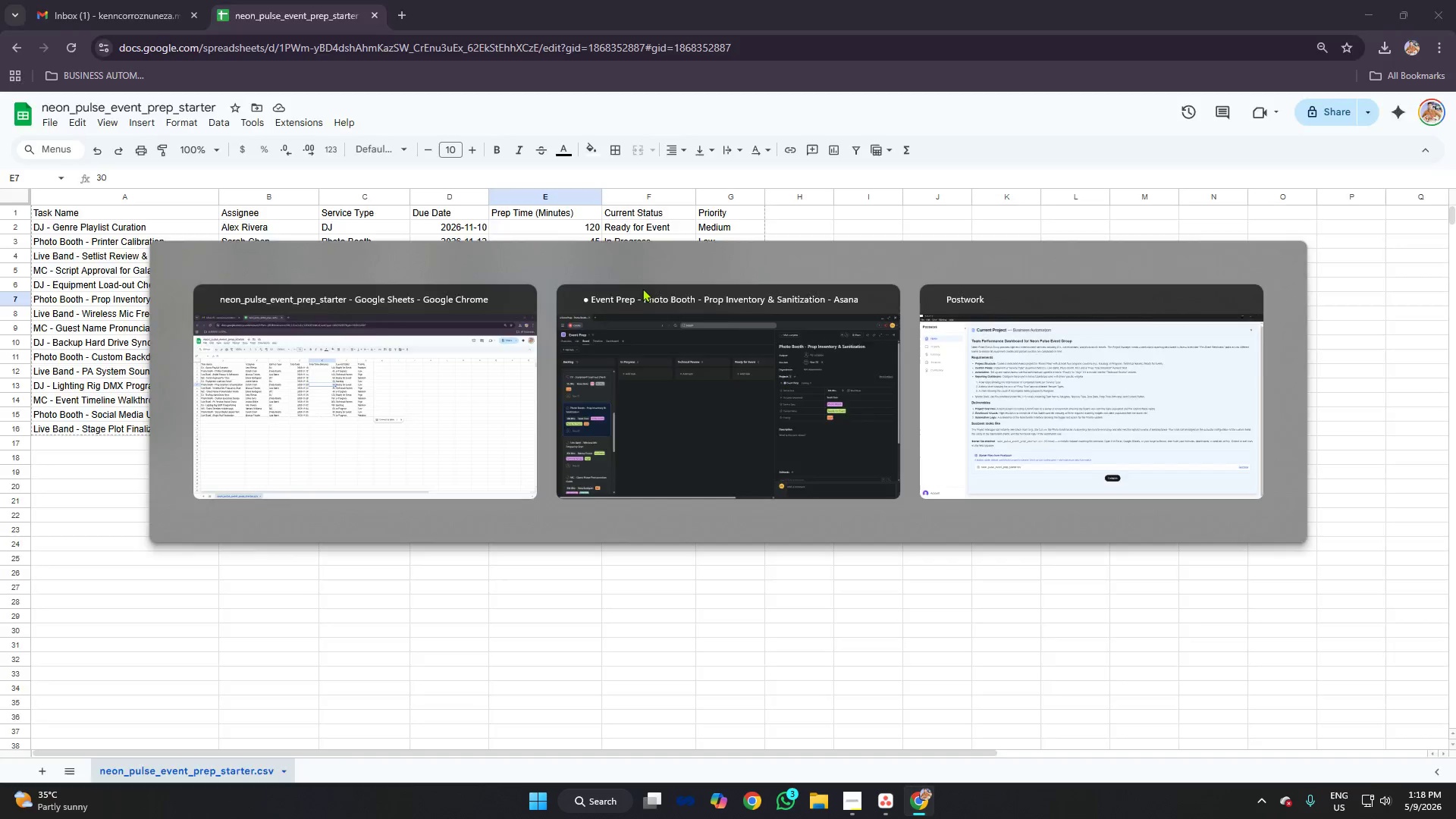 
key(Alt+Tab)
 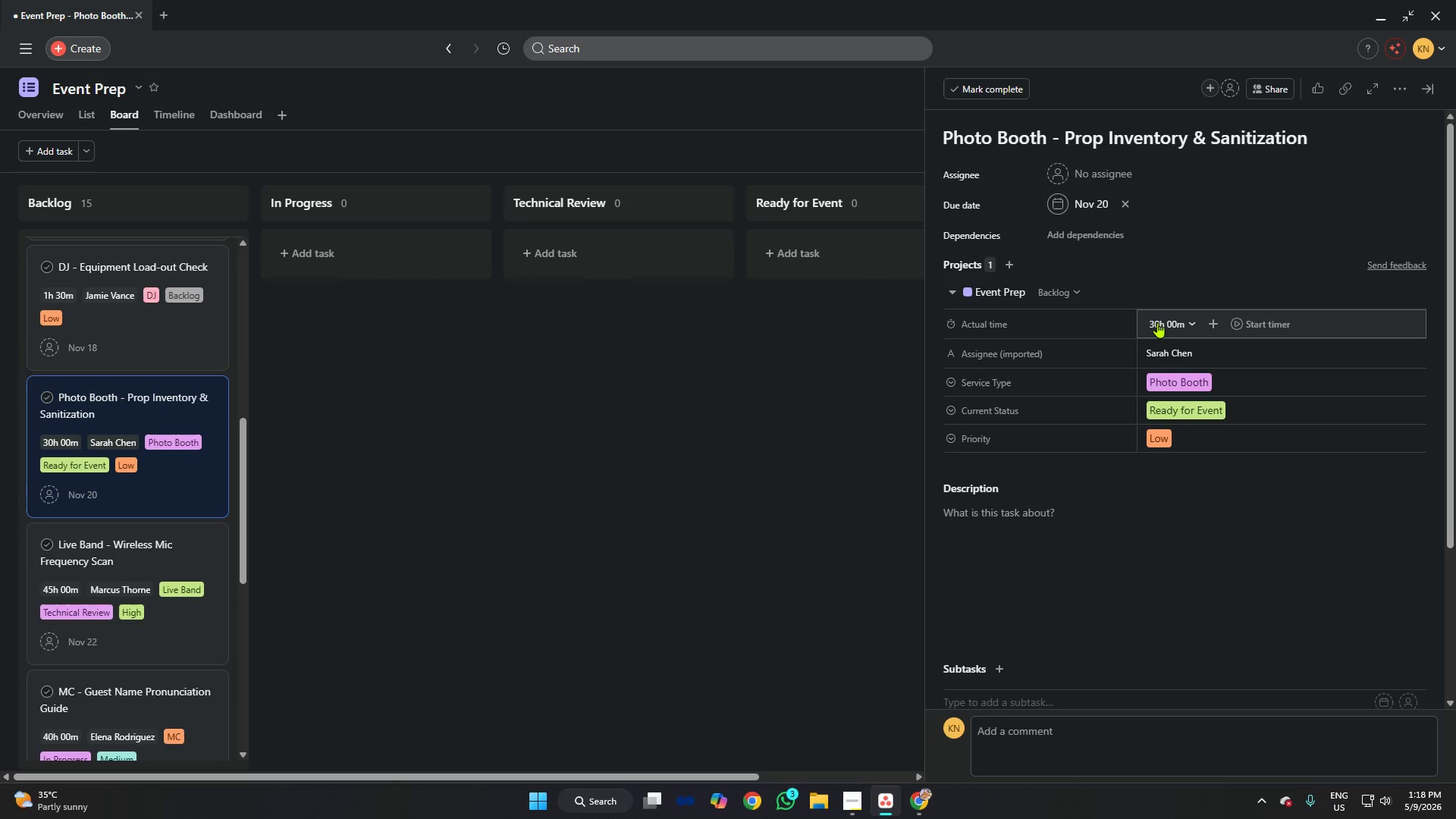 
left_click([1172, 325])
 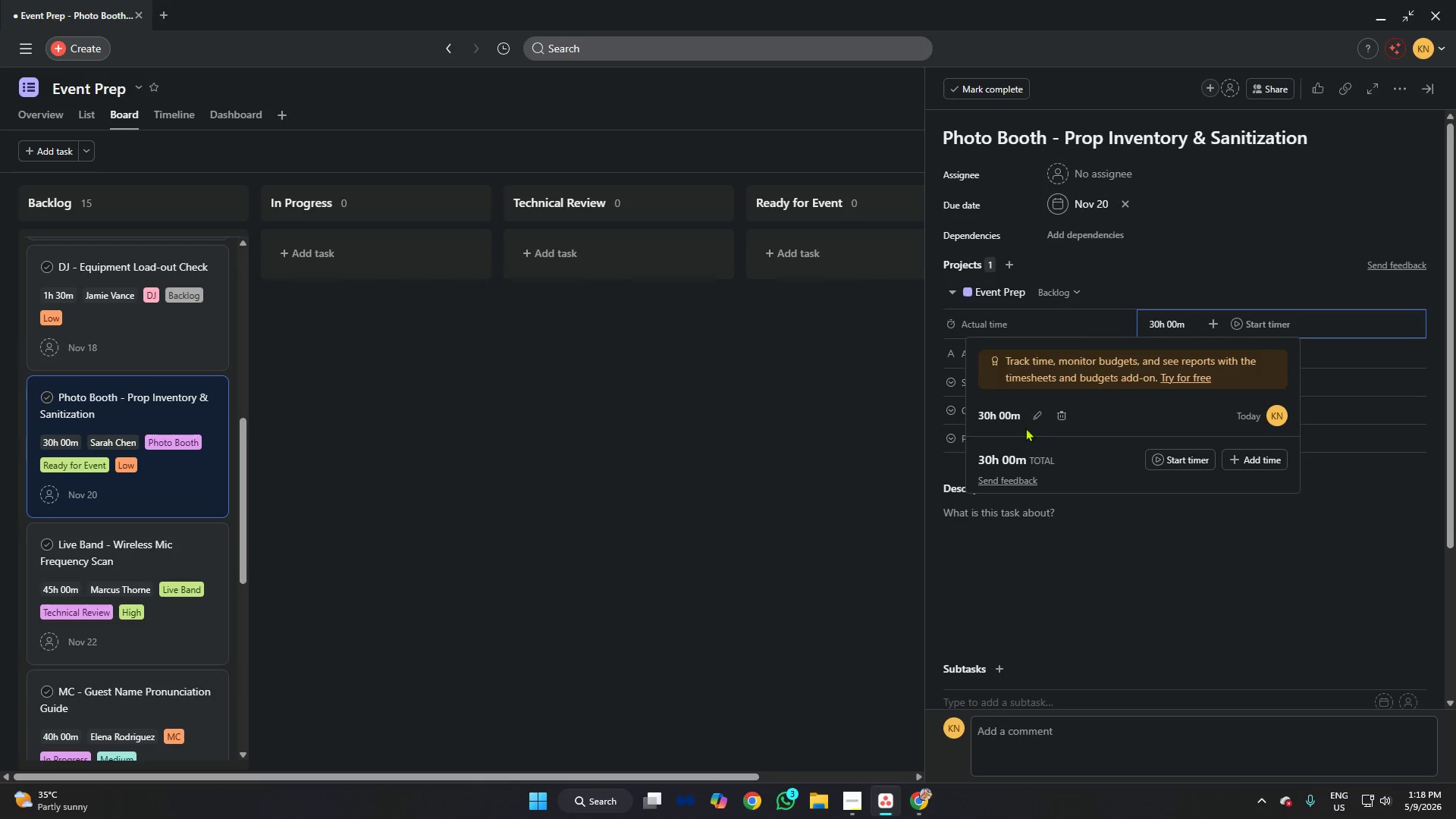 
left_click([1034, 417])
 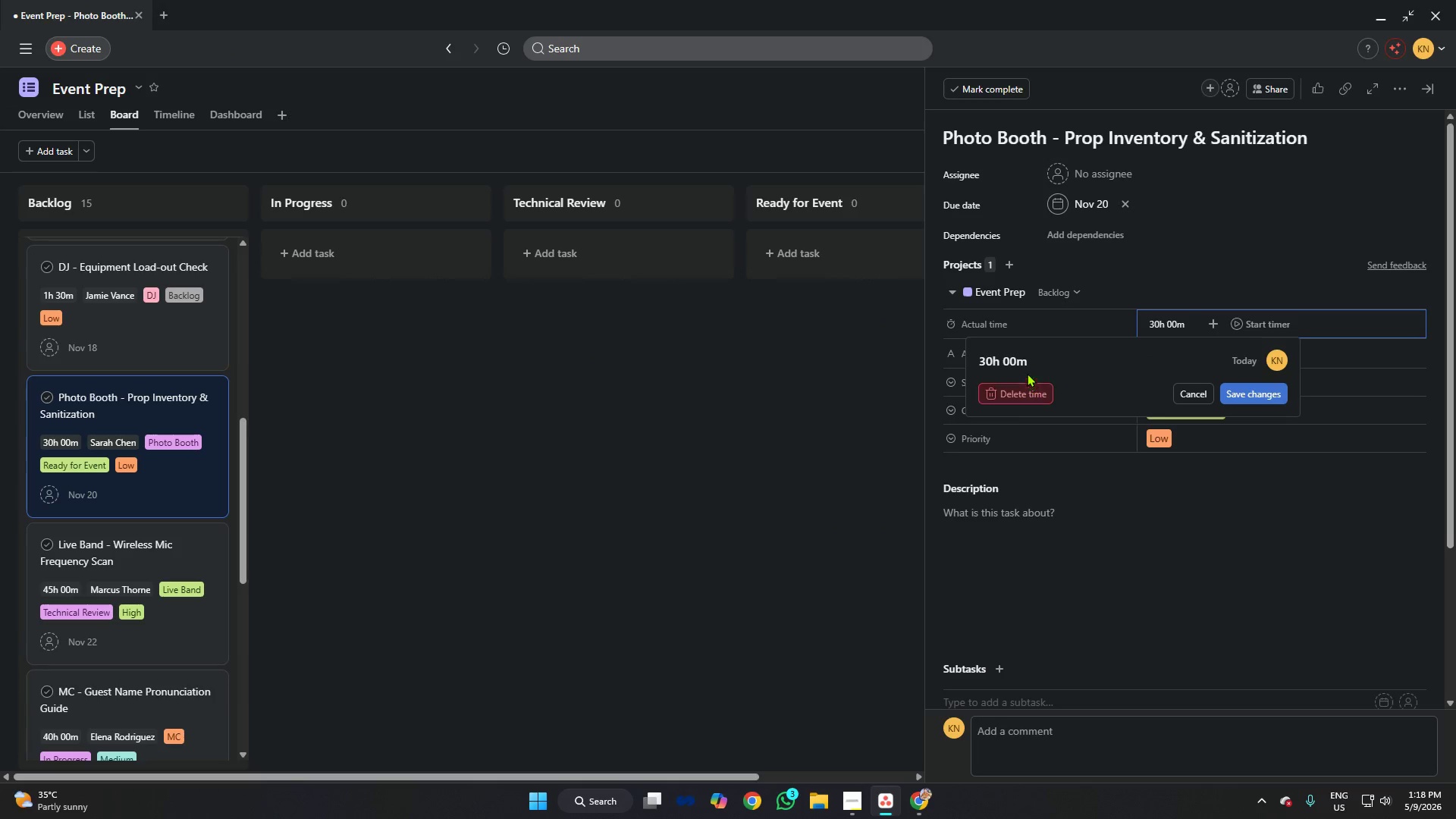 
left_click([1028, 363])
 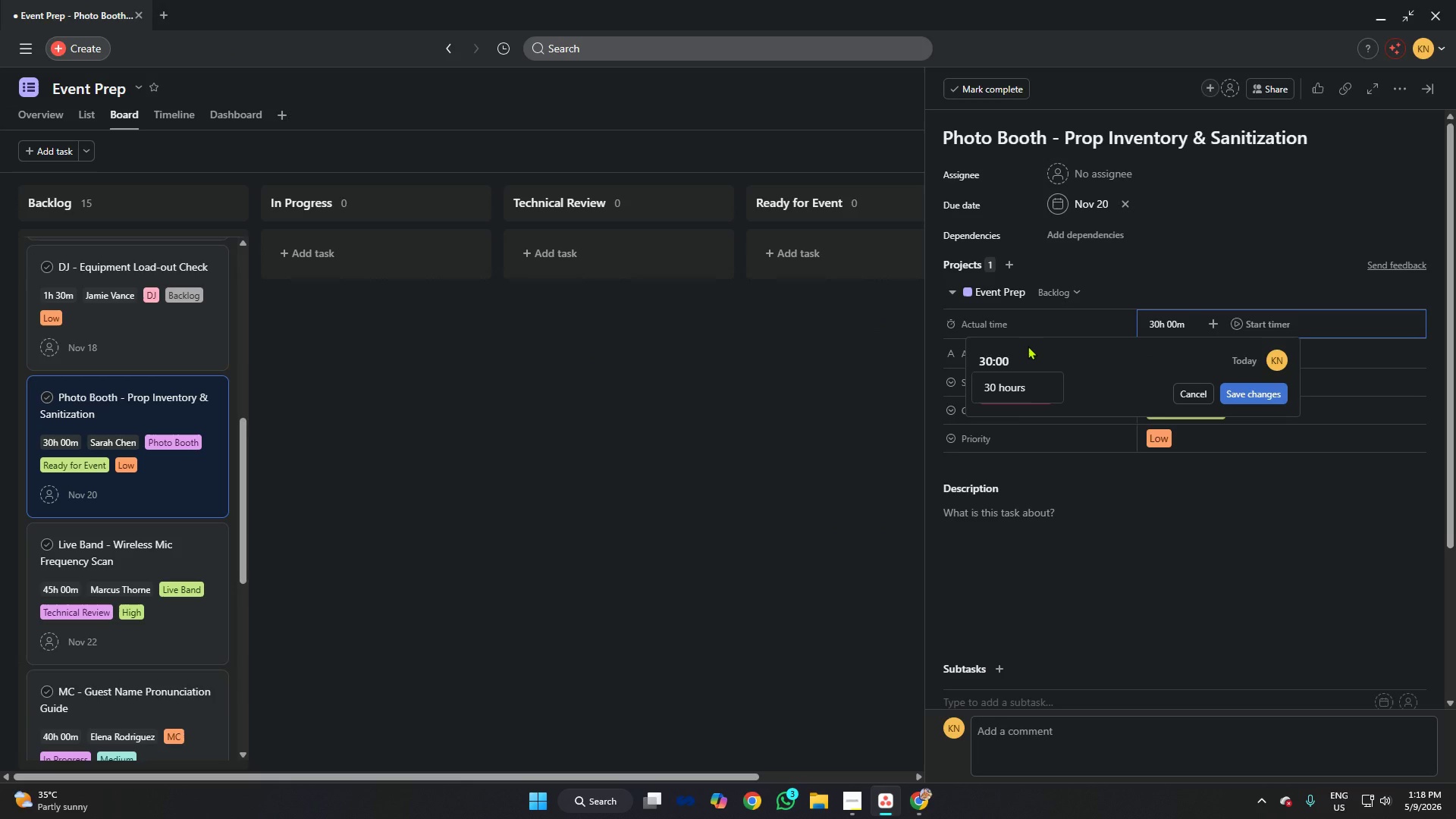 
key(Backspace)
 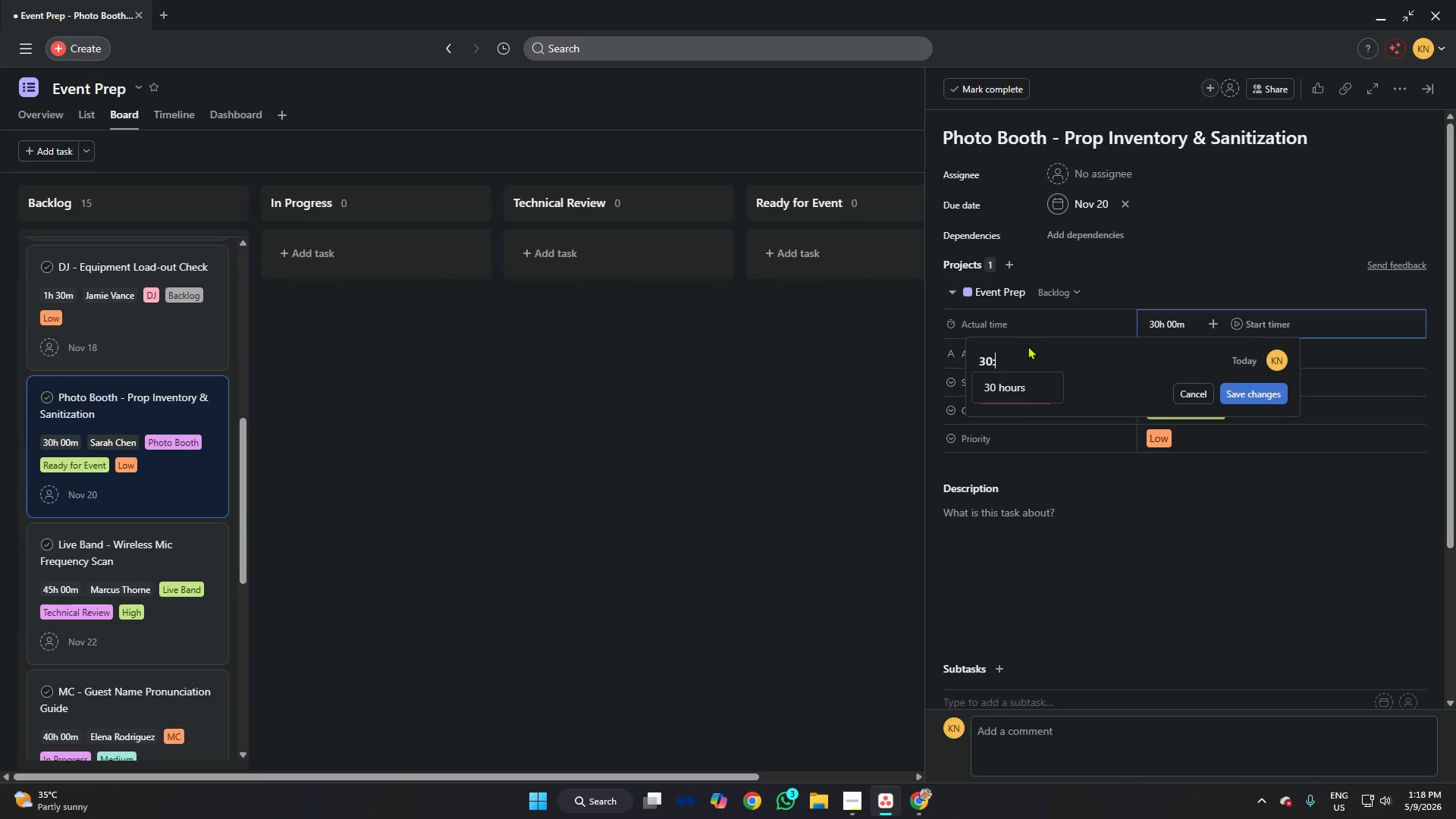 
key(Backspace)
 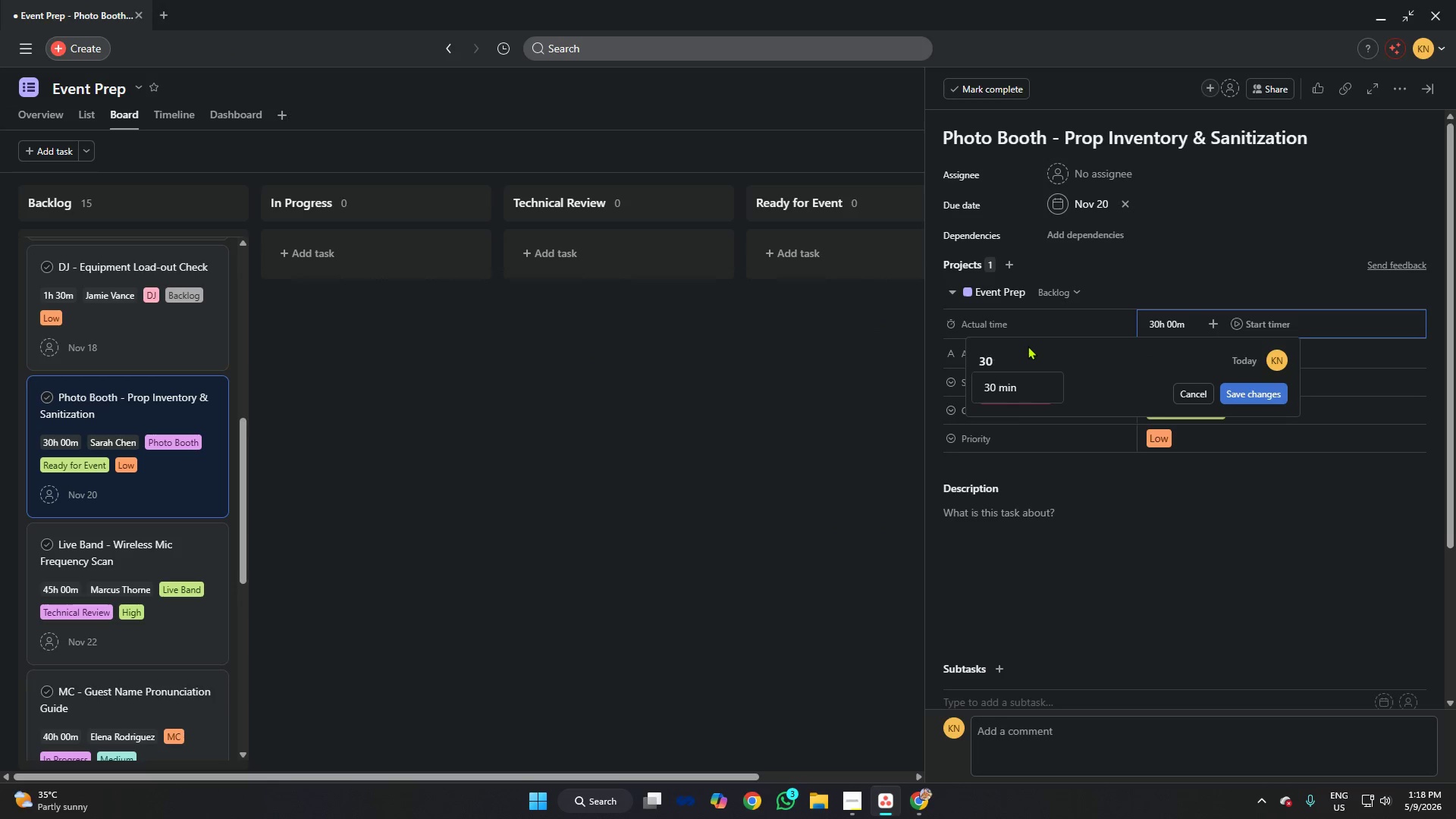 
key(Backspace)
 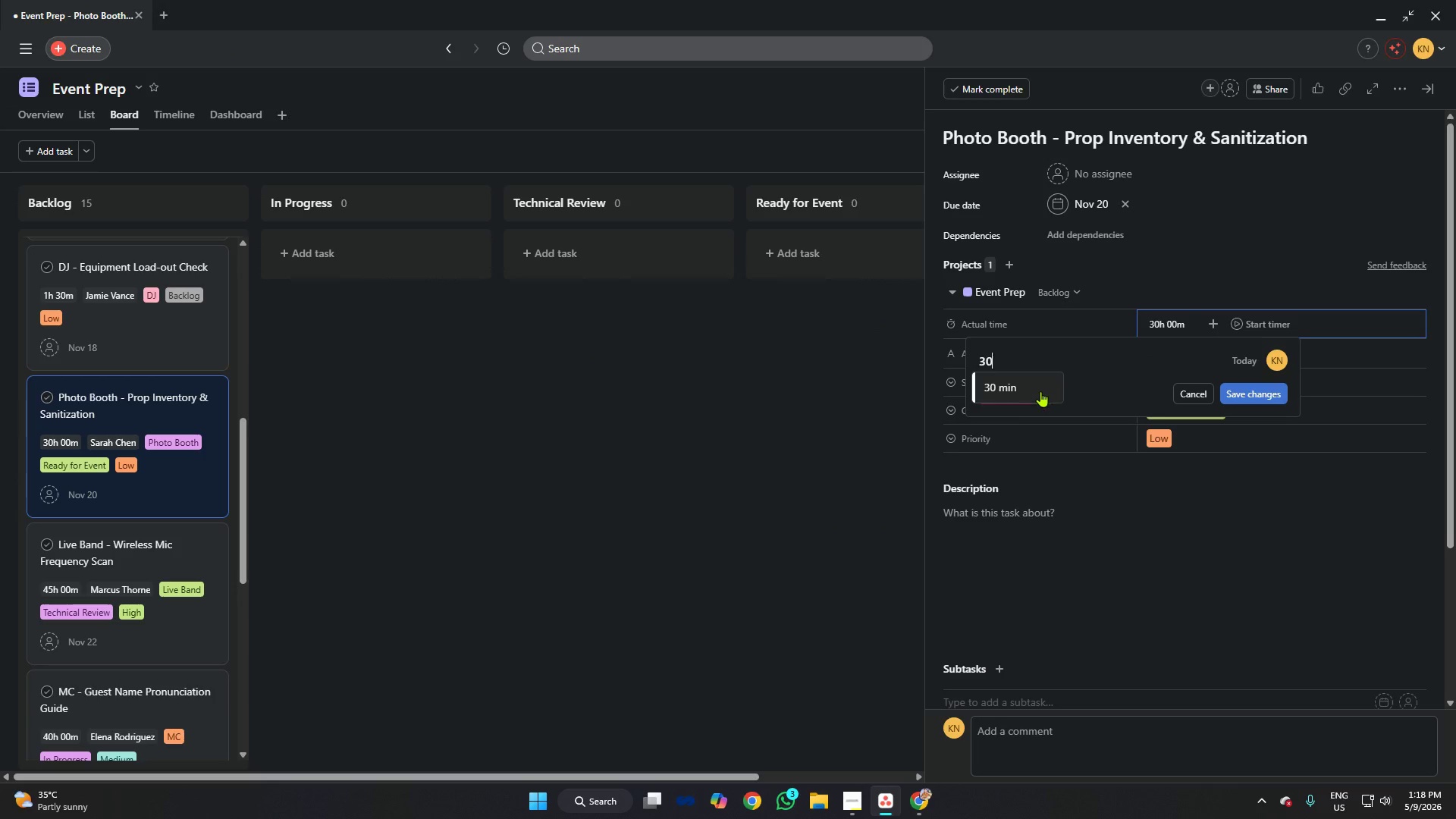 
left_click([1035, 394])
 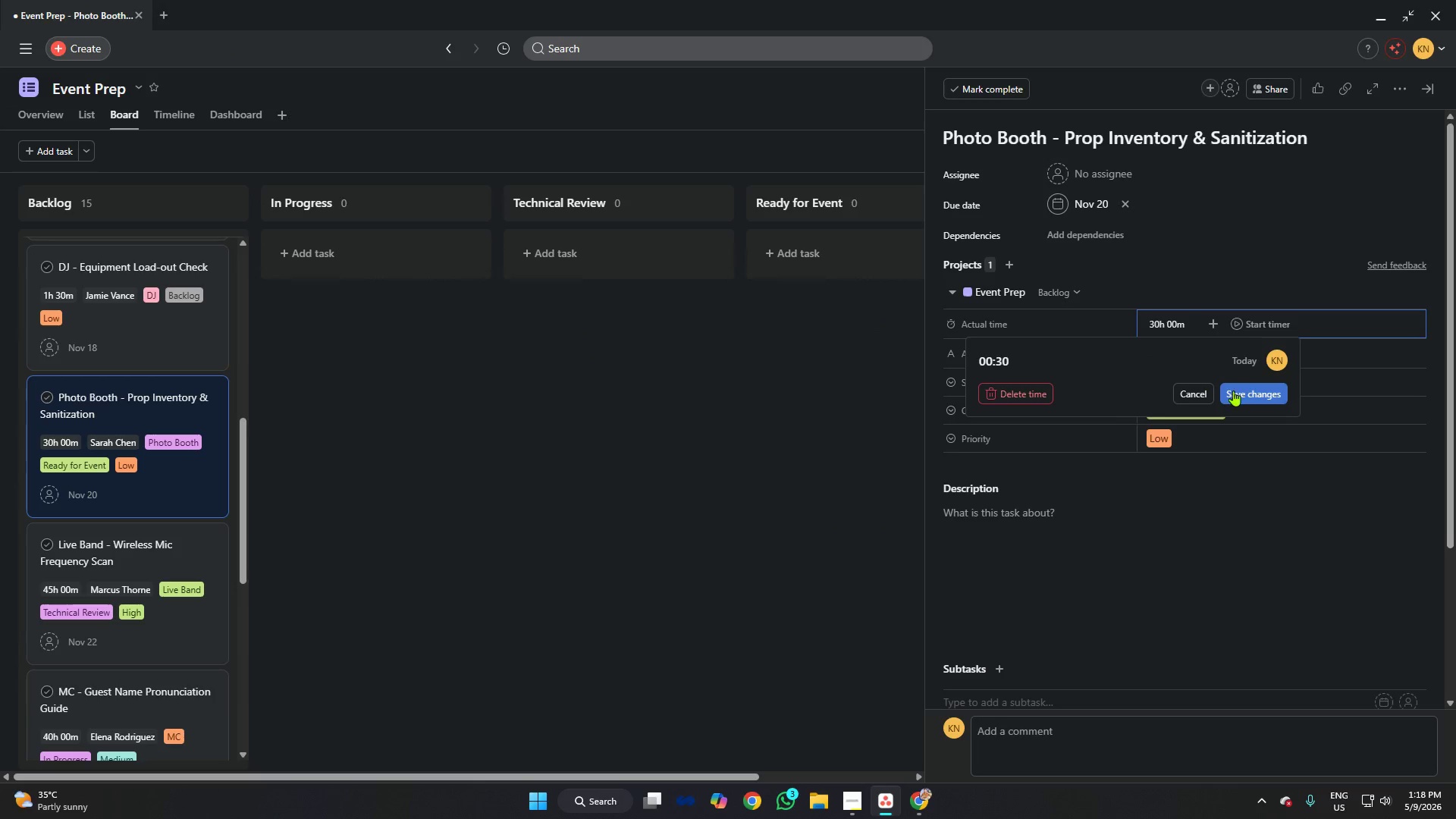 
left_click([1238, 391])
 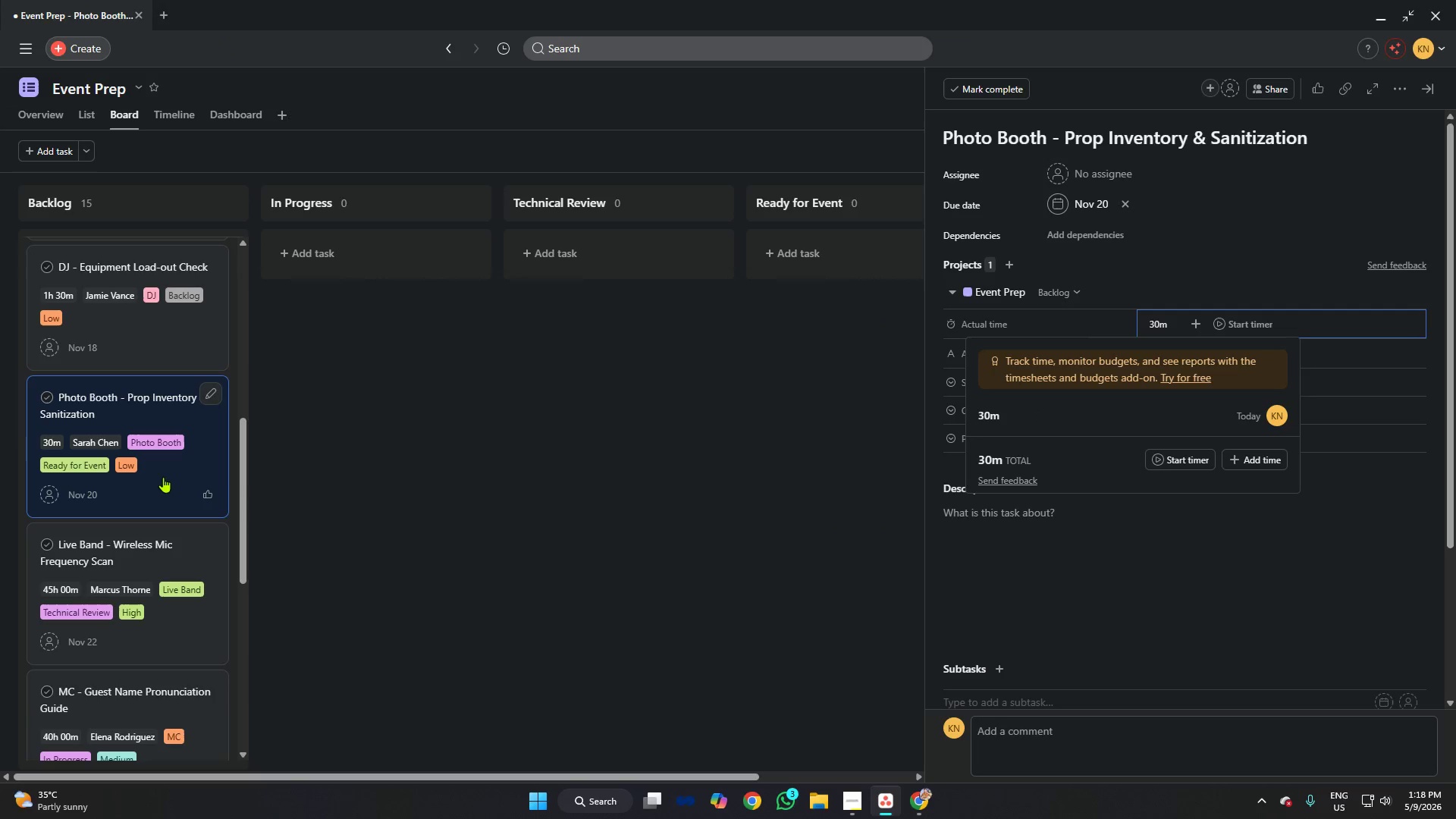 
scroll: coordinate [154, 452], scroll_direction: down, amount: 3.0
 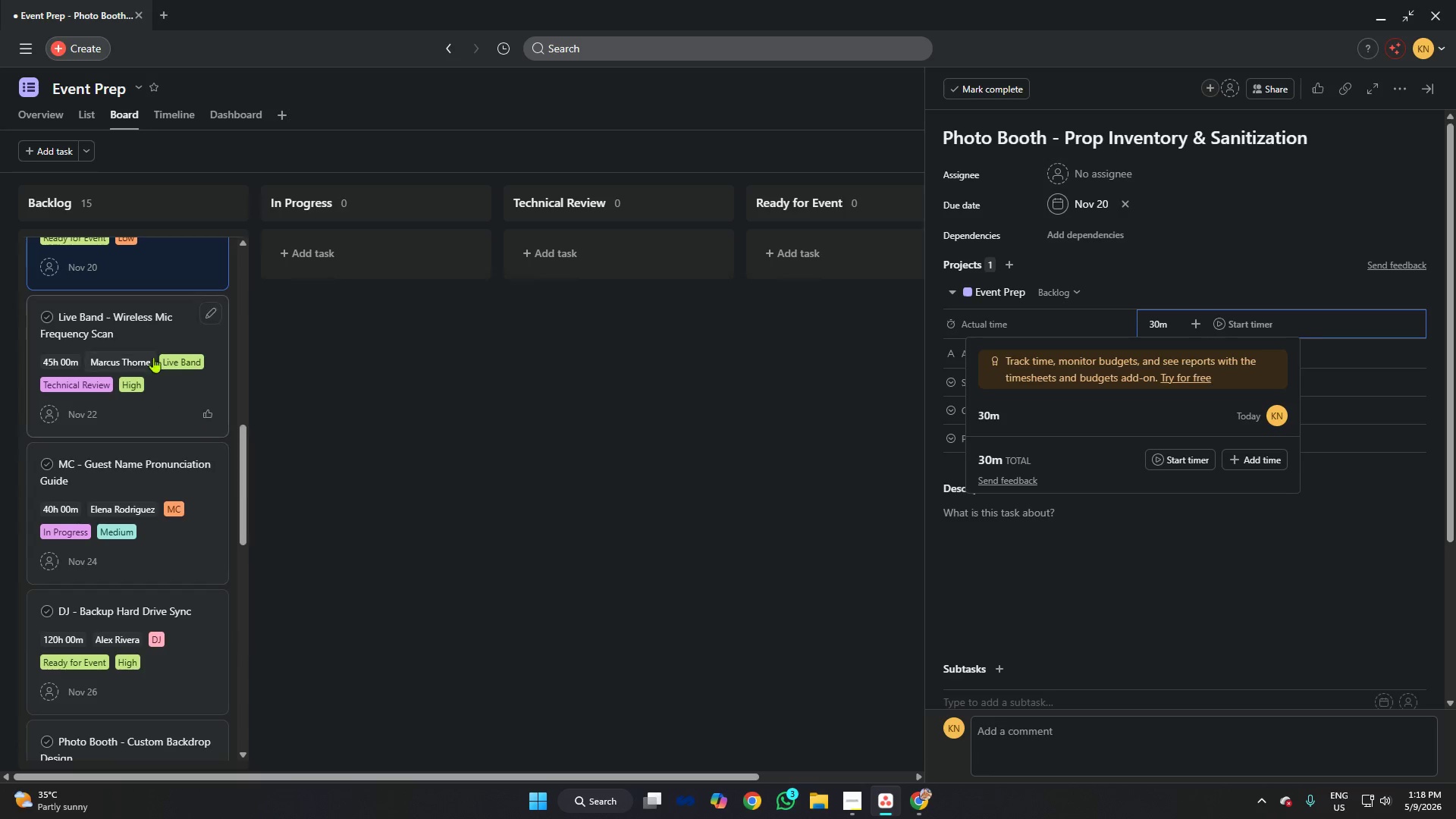 
left_click([169, 326])
 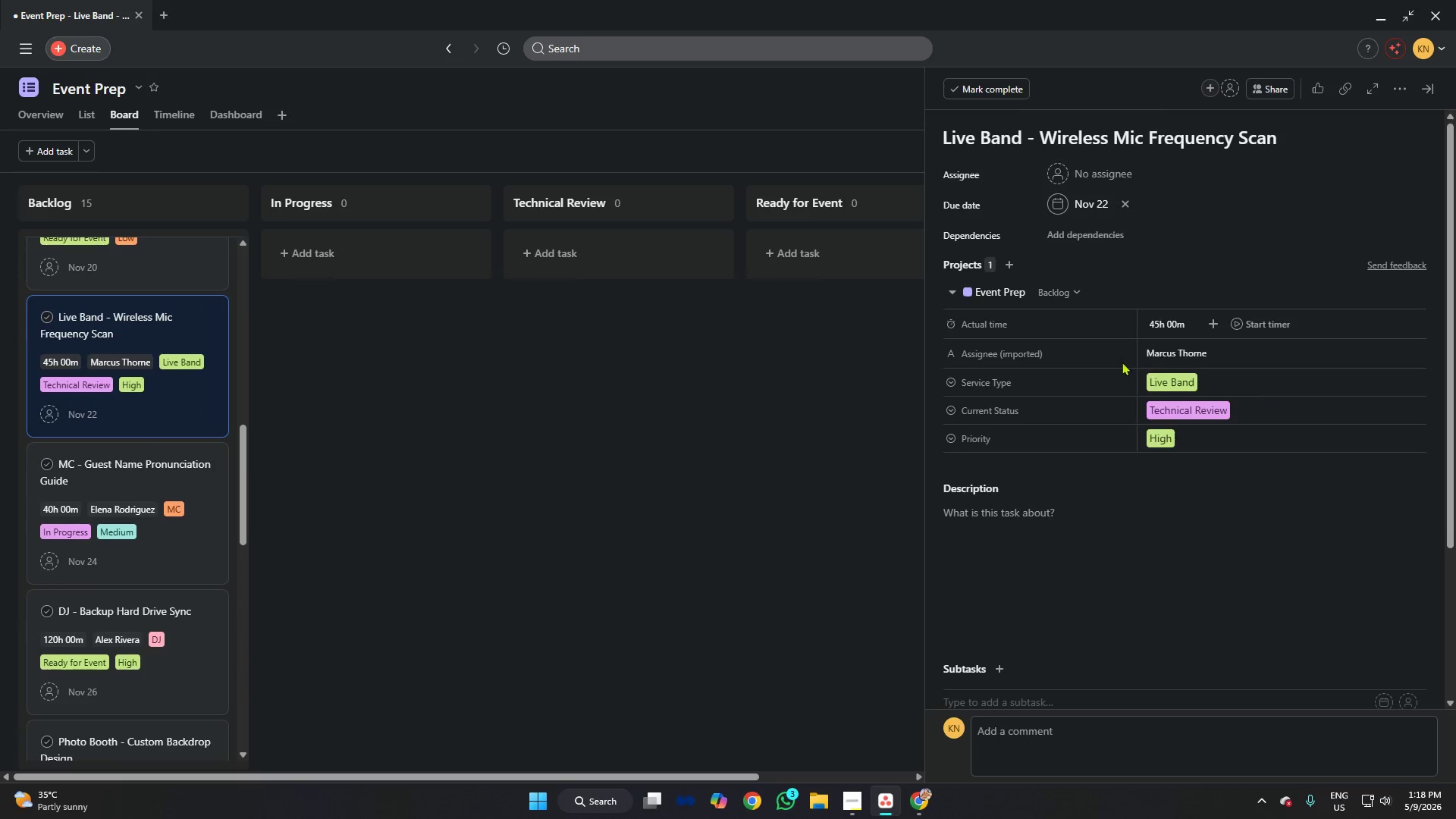 
left_click([1179, 322])
 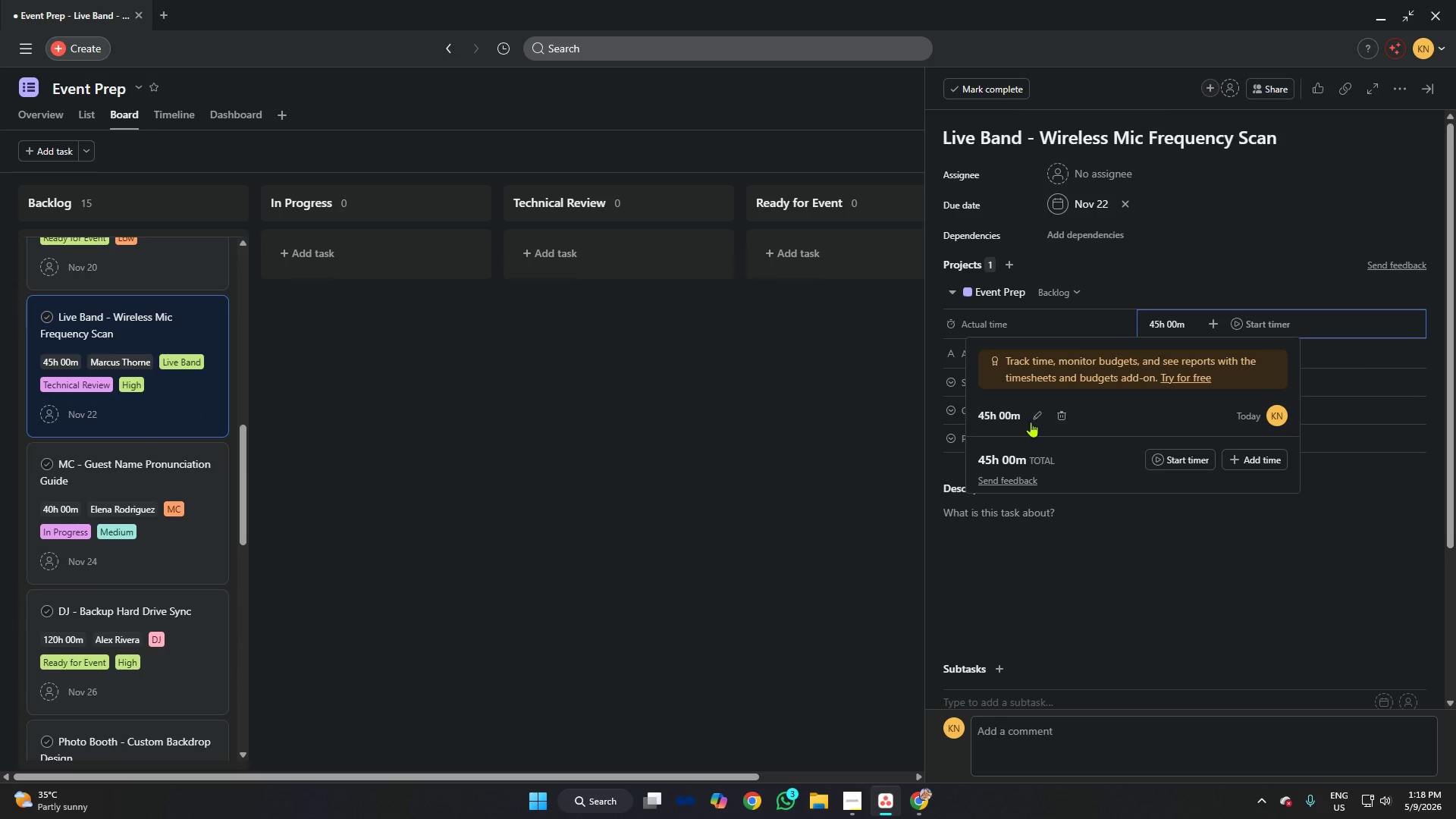 
left_click([1037, 416])
 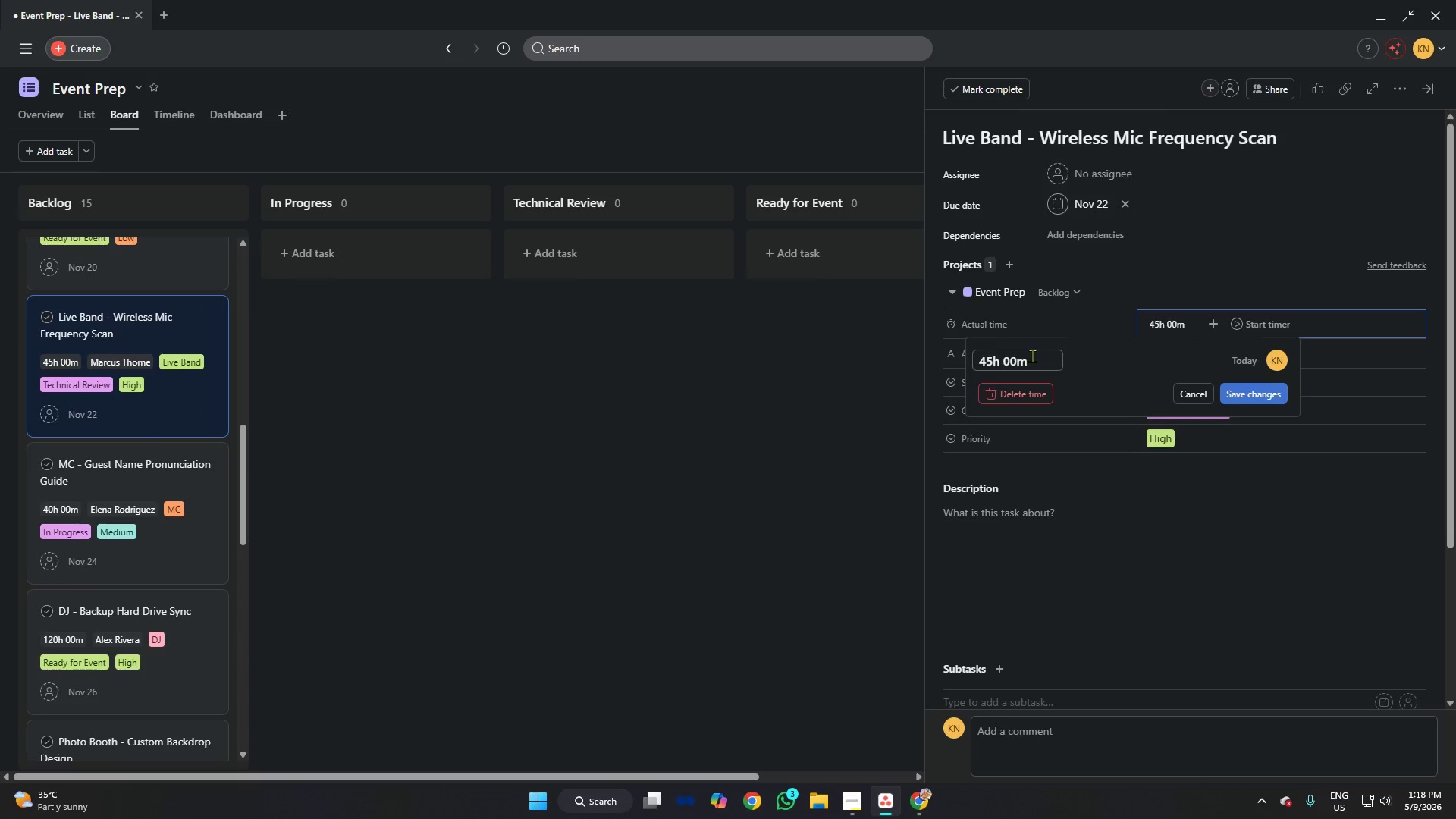 
key(Alt+AltLeft)
 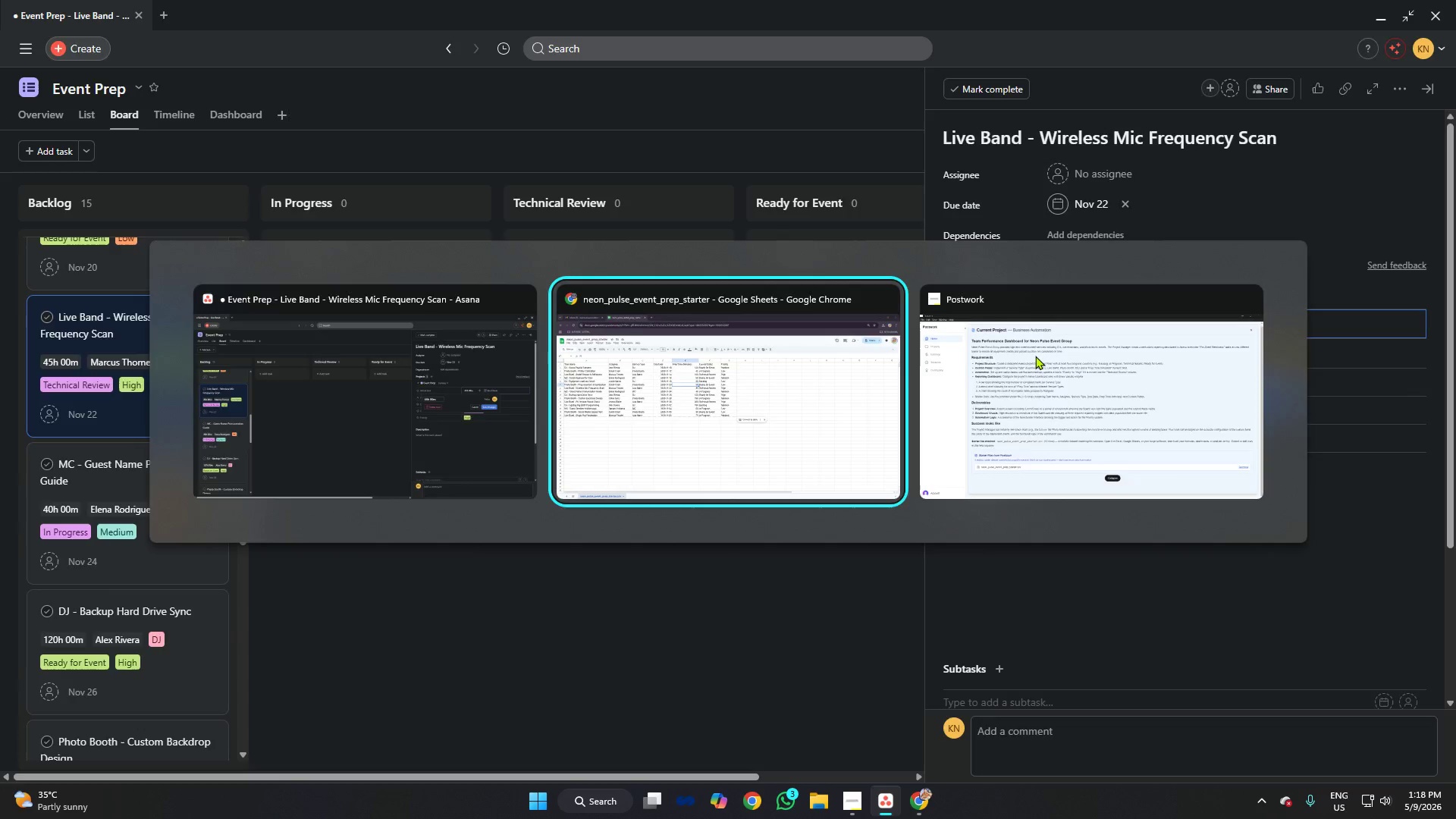 
key(Alt+Tab)
 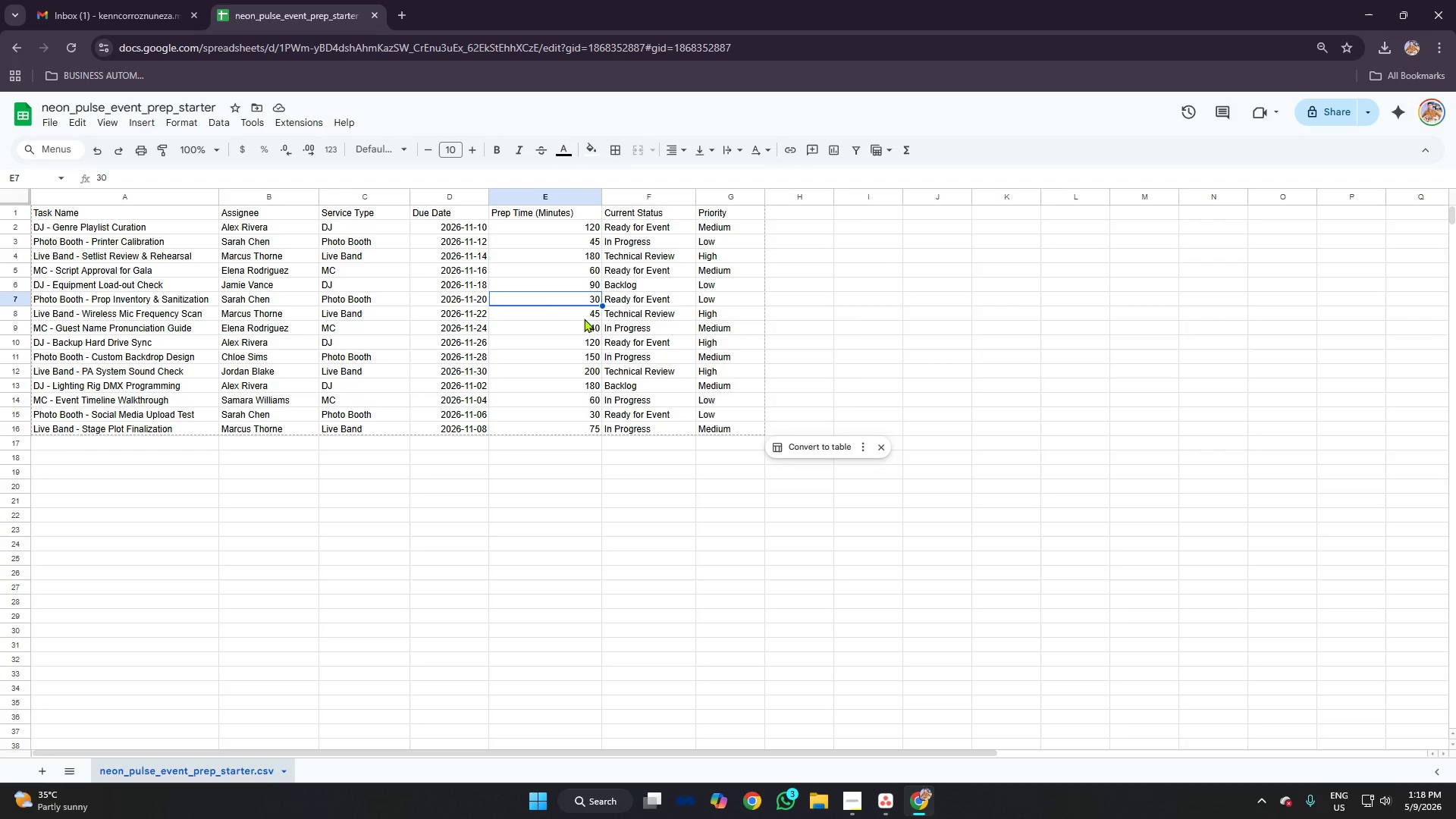 
left_click([597, 315])
 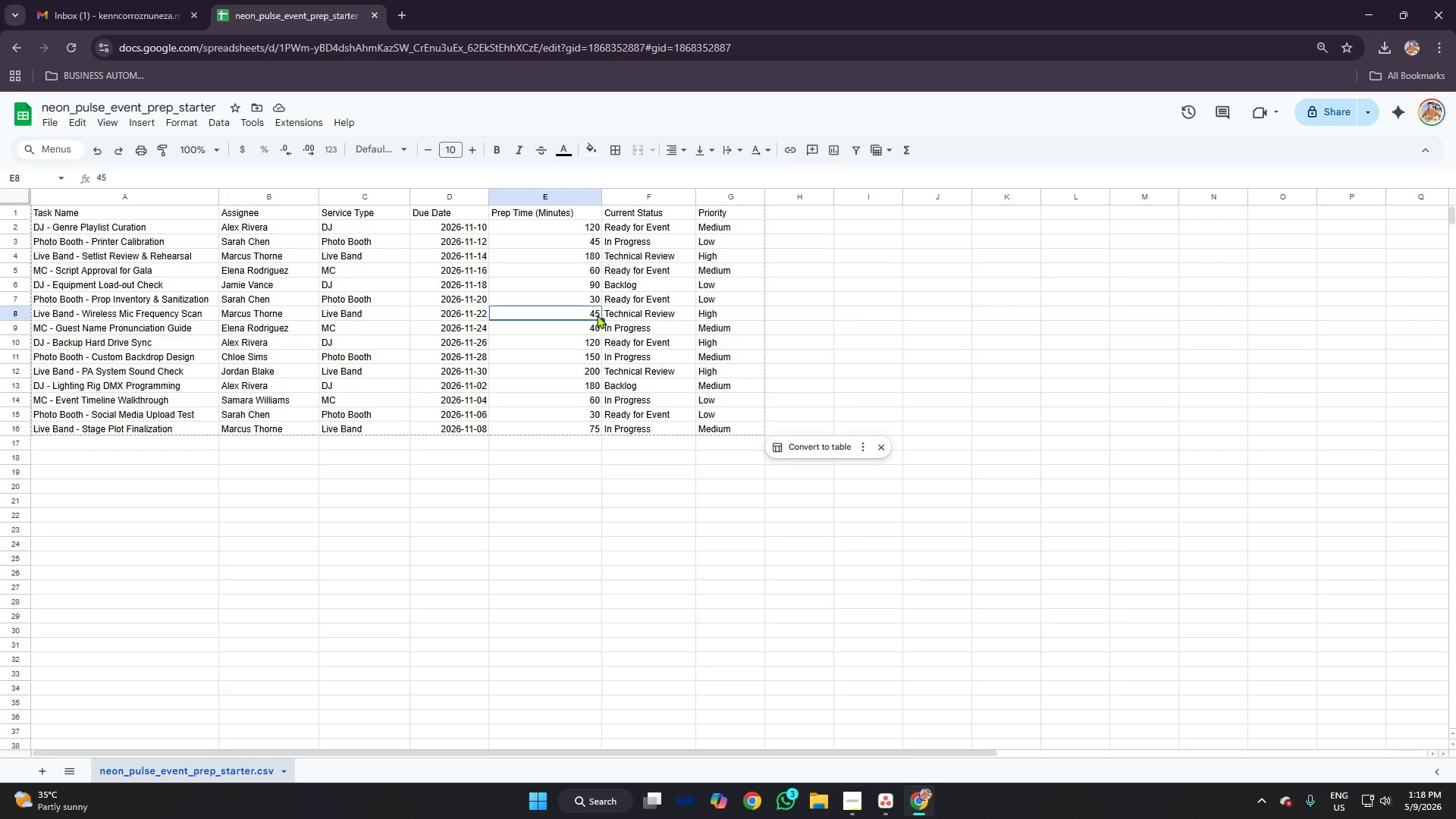 
key(Alt+AltLeft)
 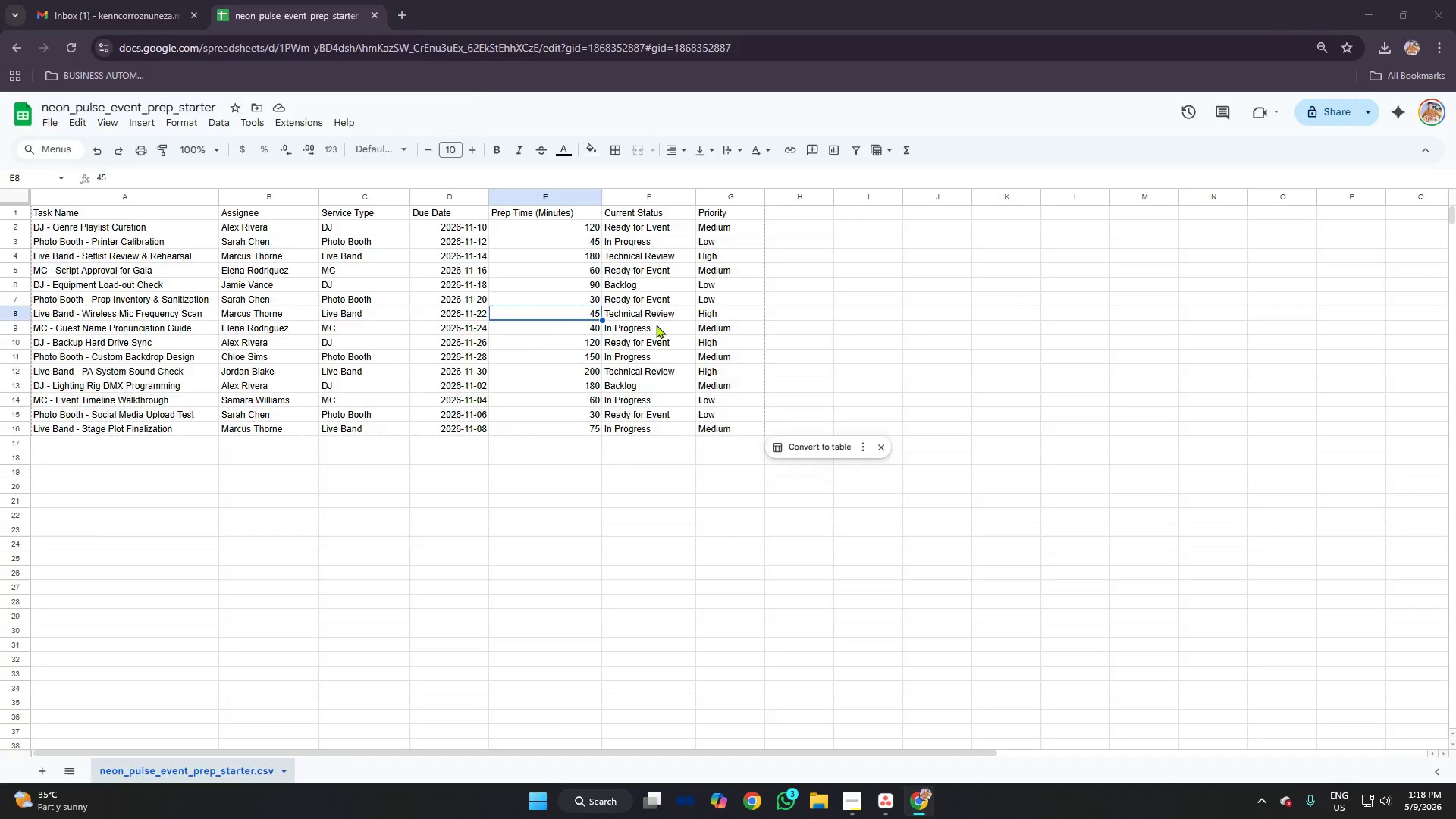 
key(Alt+Tab)
 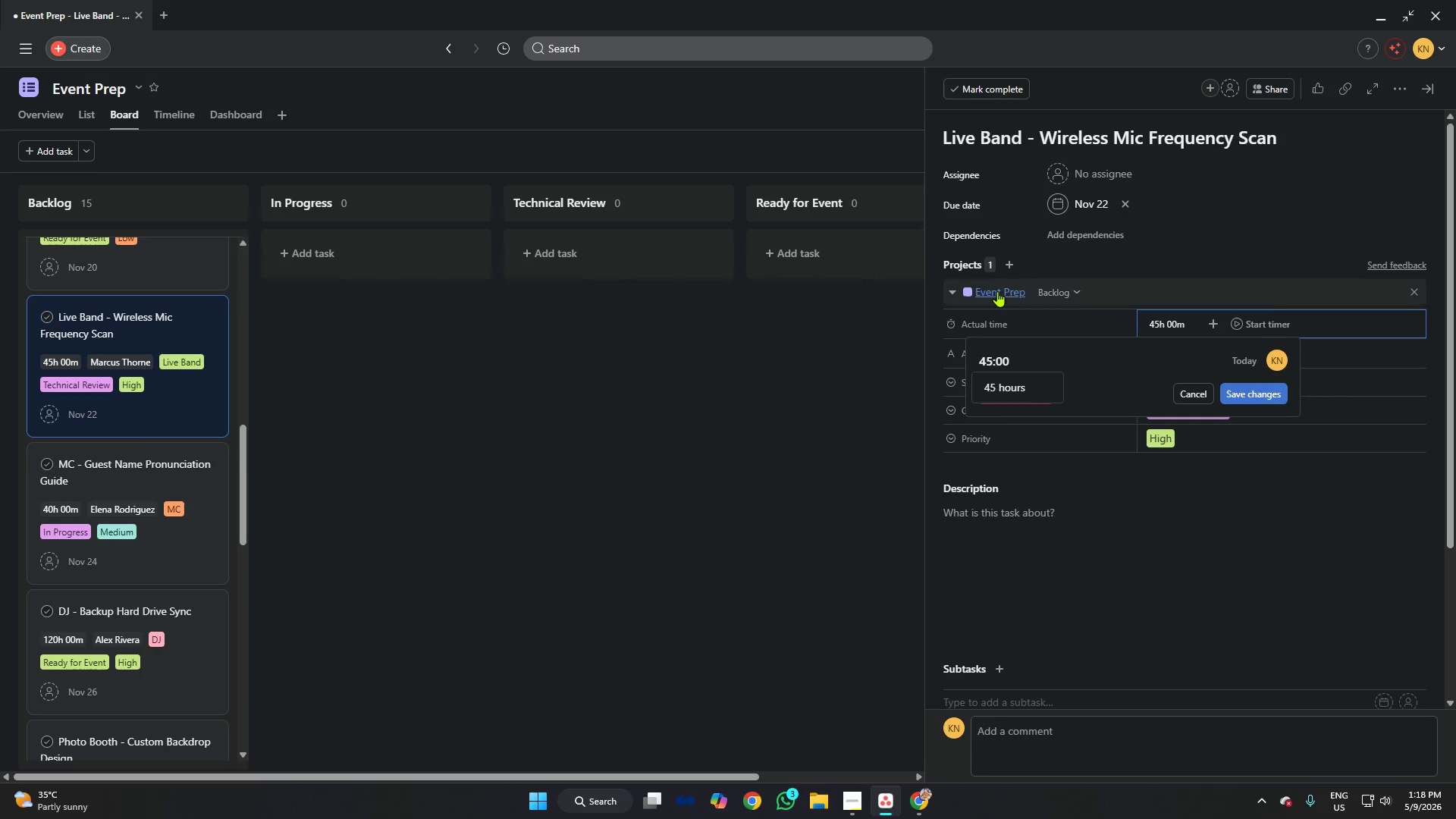 
key(Backspace)
 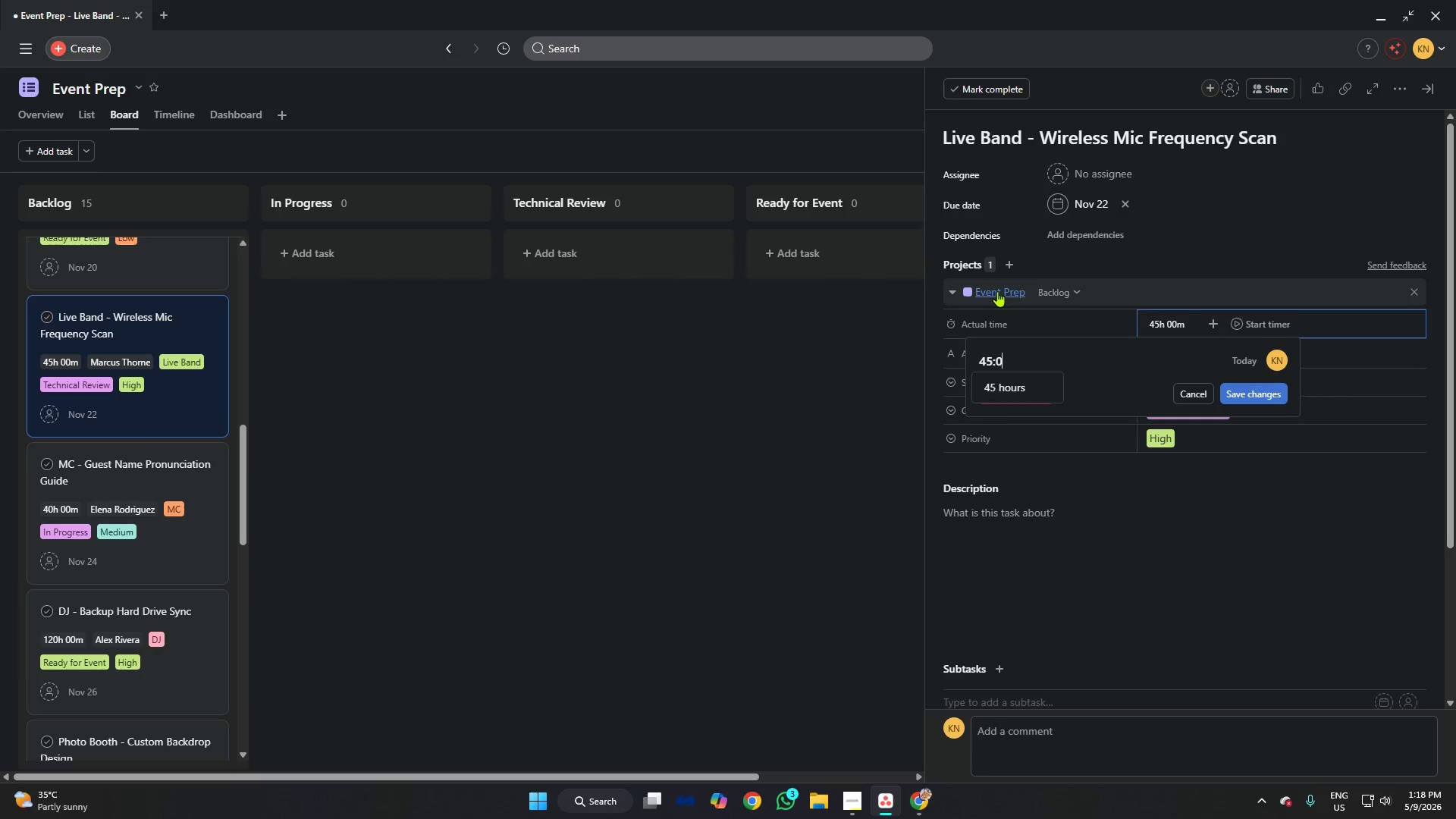 
key(Backspace)
 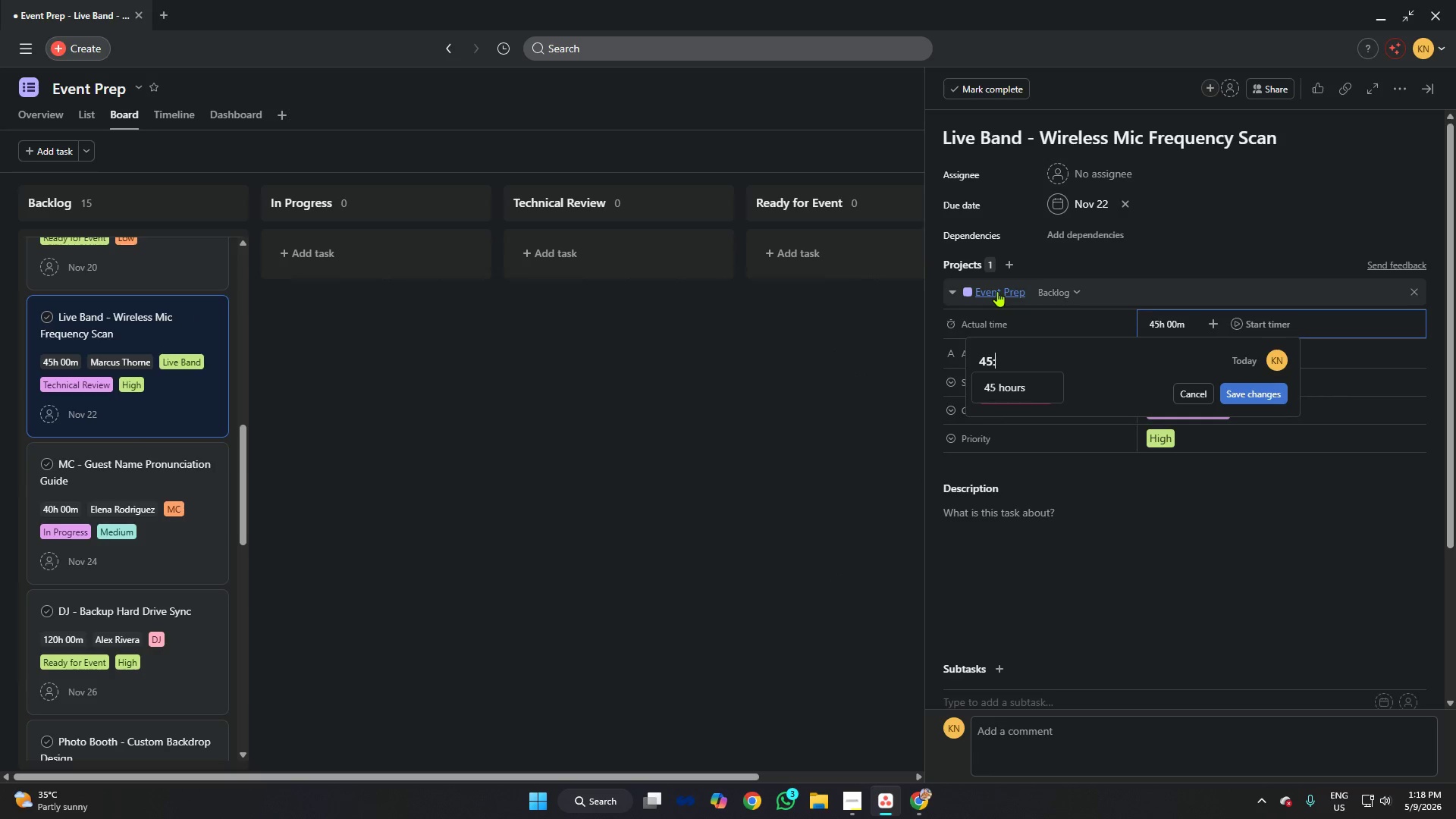 
key(Backspace)
 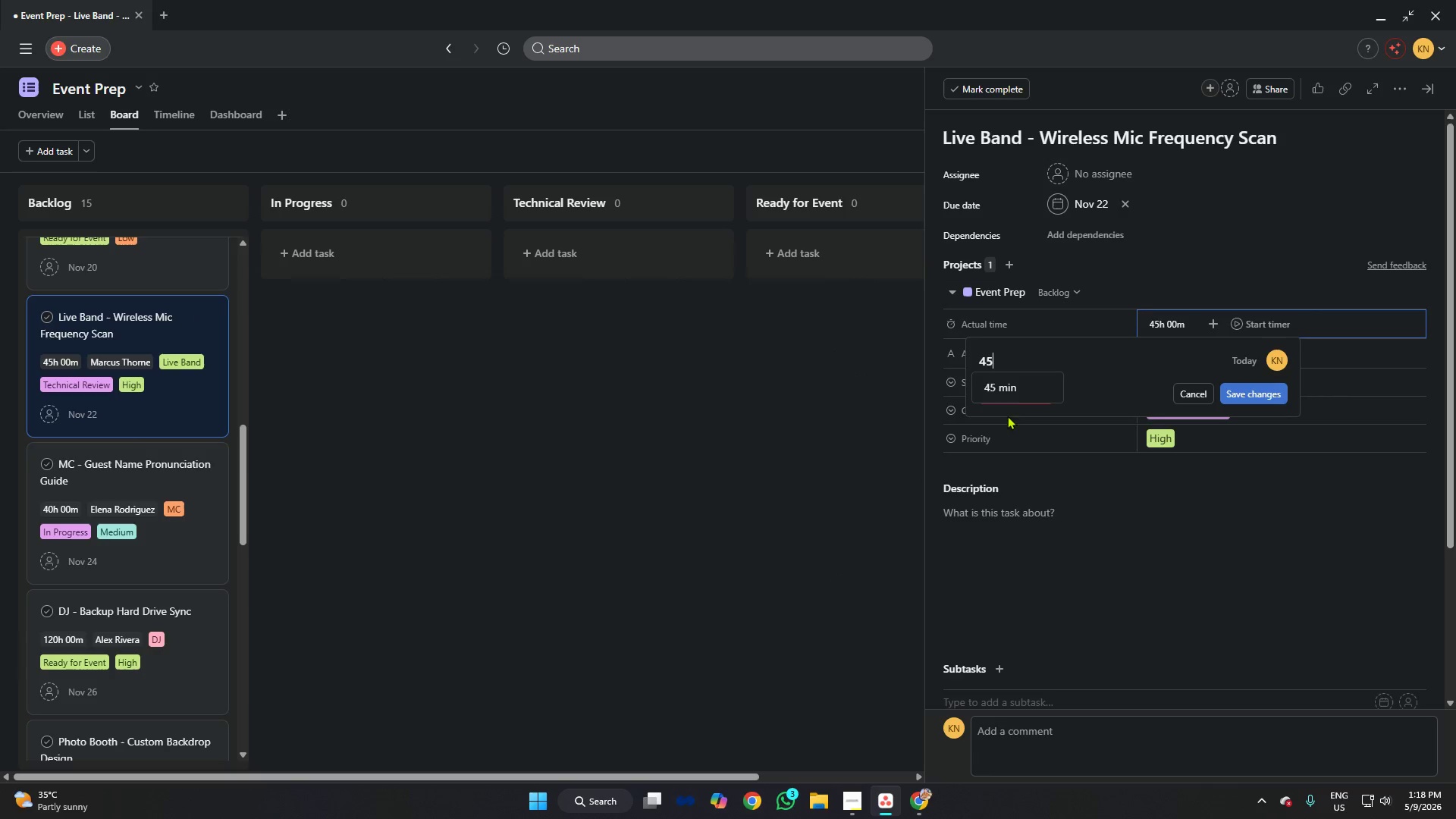 
left_click([1021, 388])
 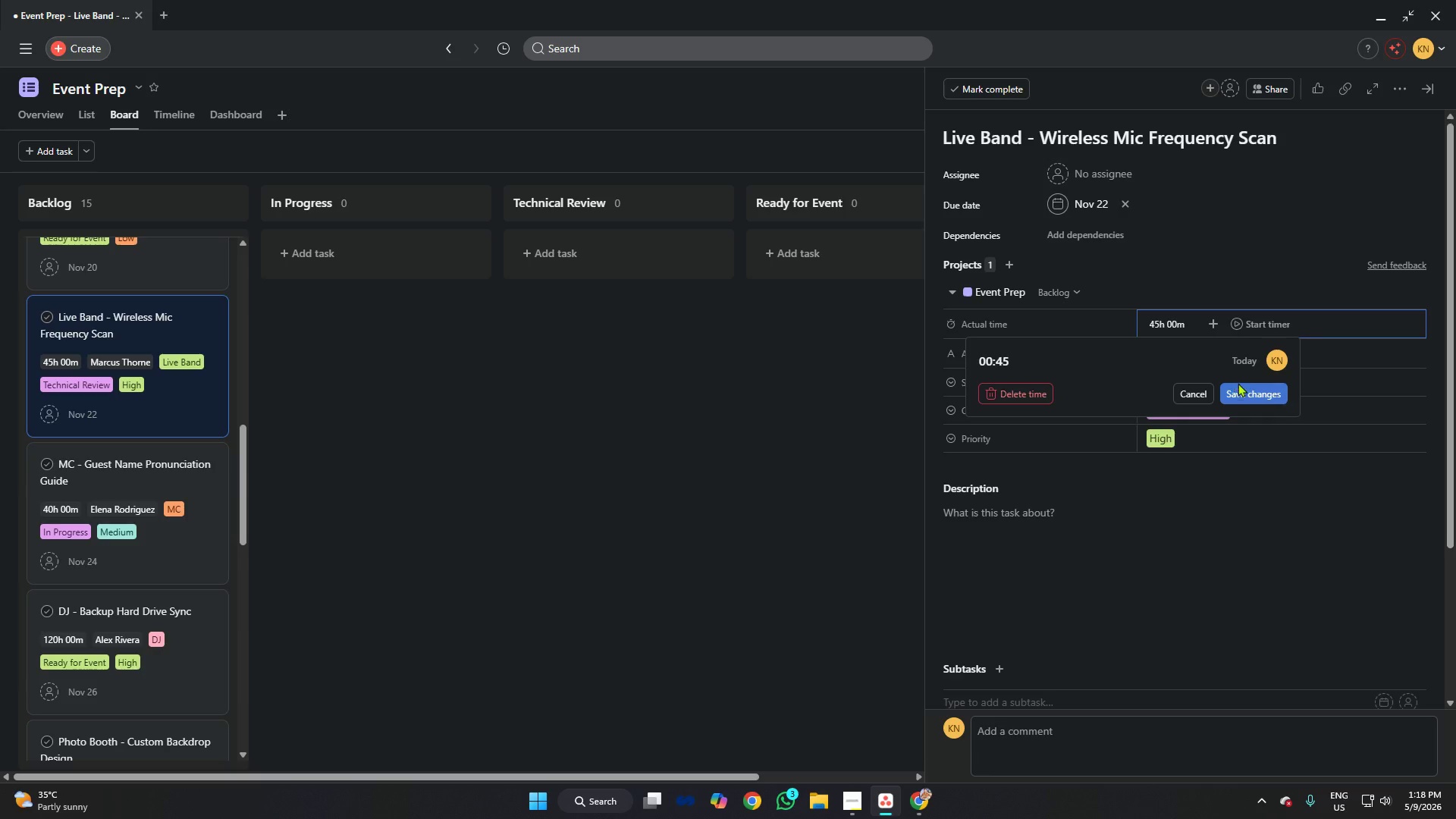 
left_click([1247, 391])
 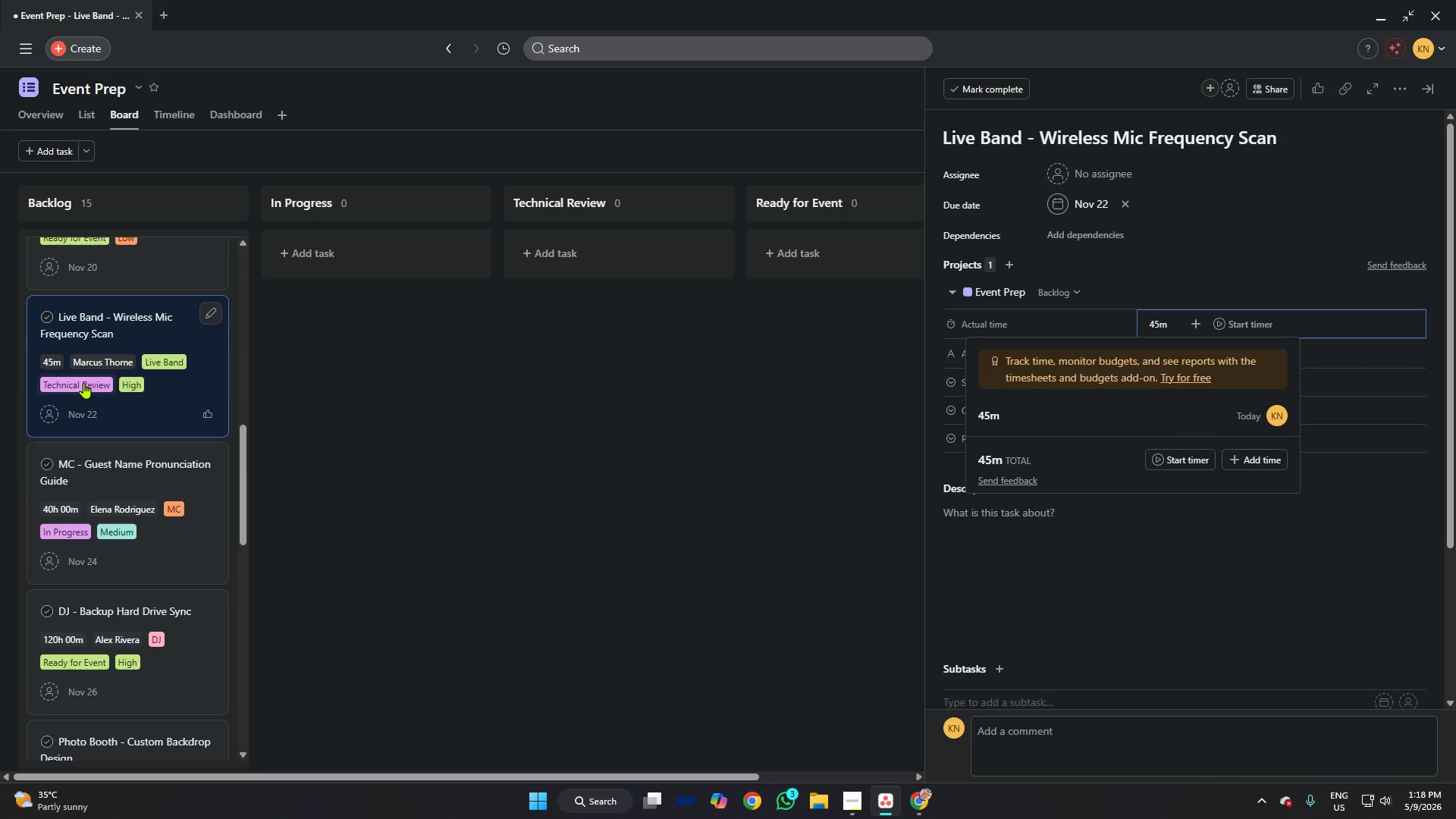 
scroll: coordinate [99, 370], scroll_direction: down, amount: 2.0
 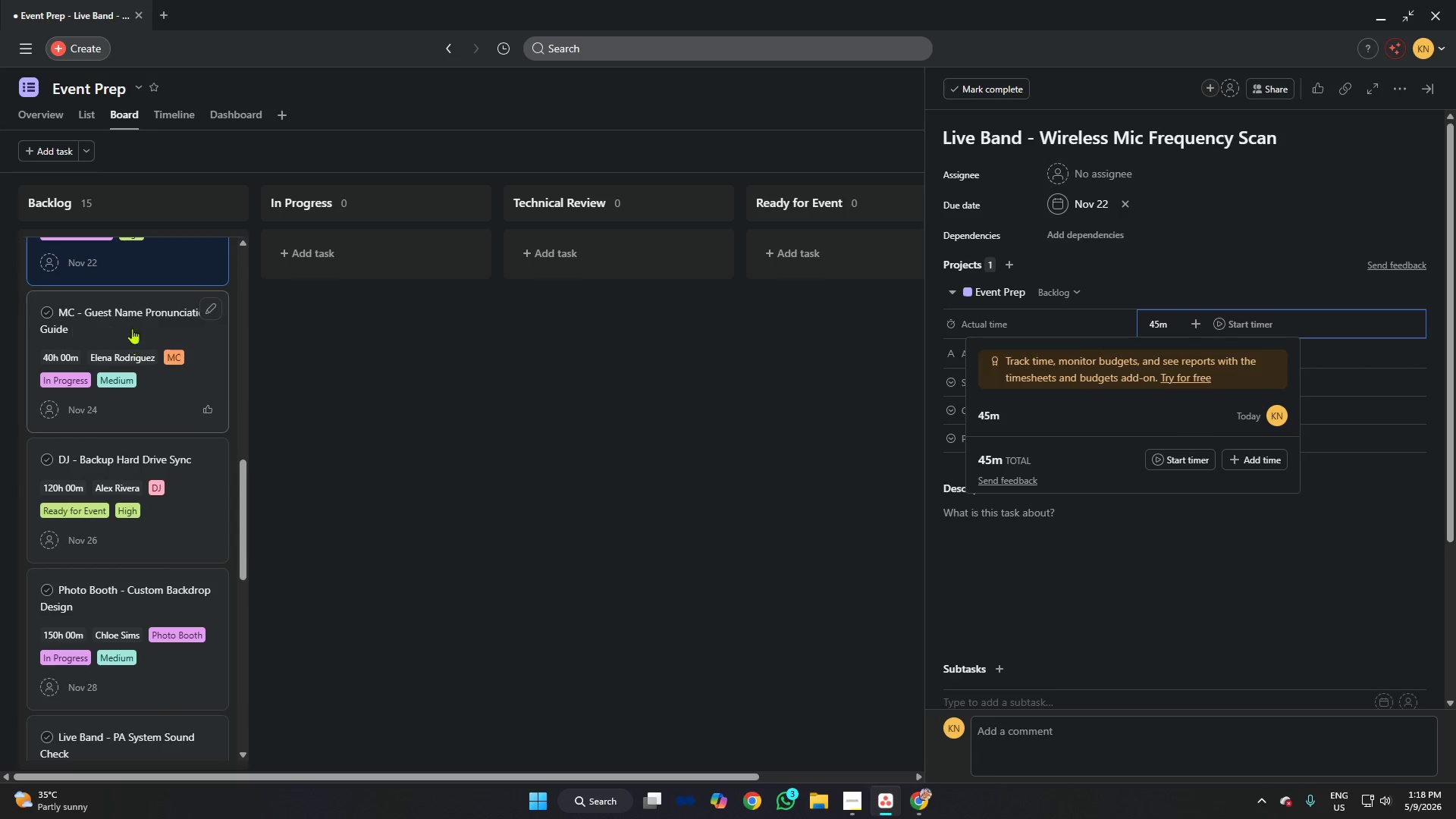 
left_click([136, 322])
 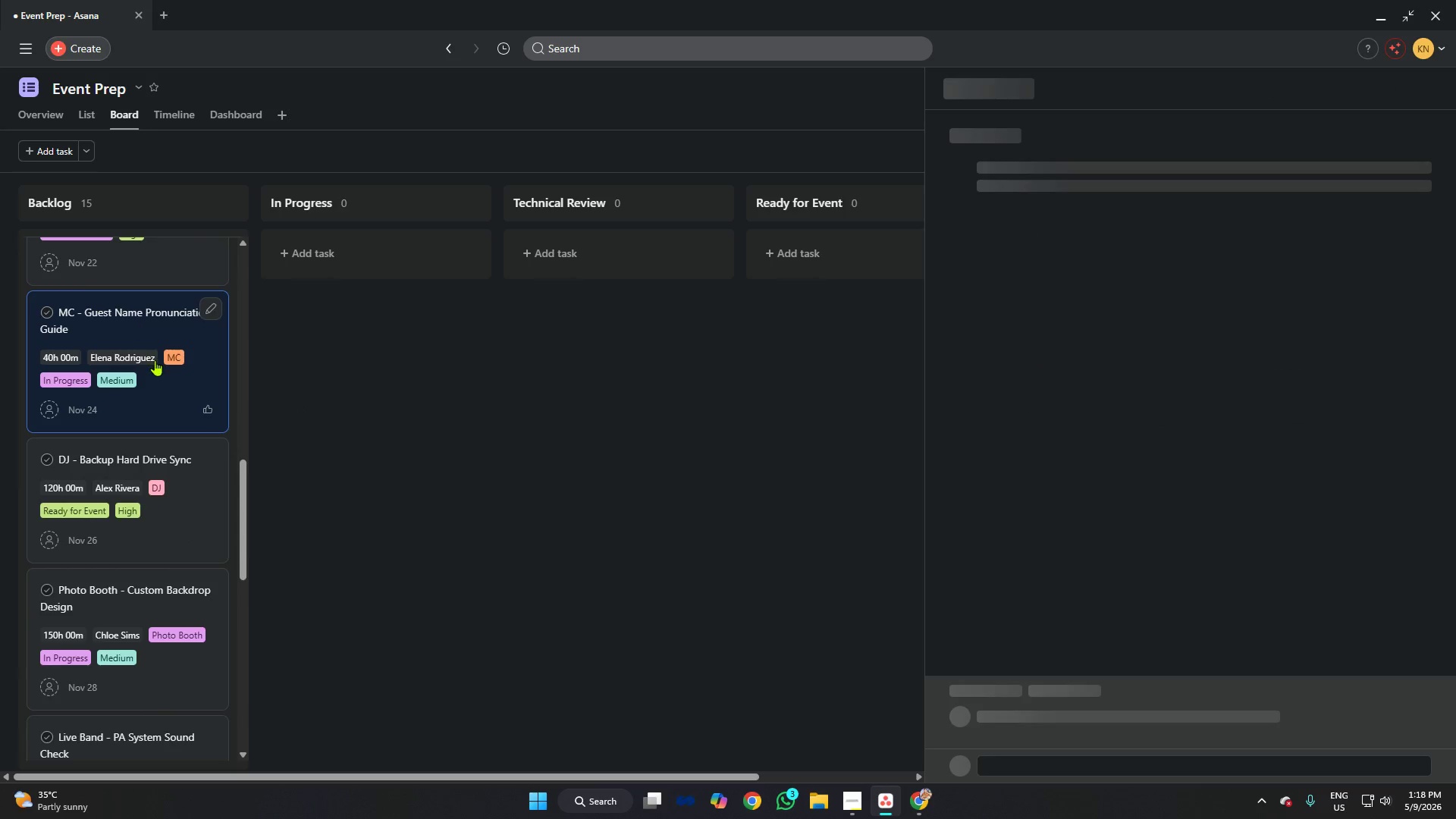 
key(Alt+AltLeft)
 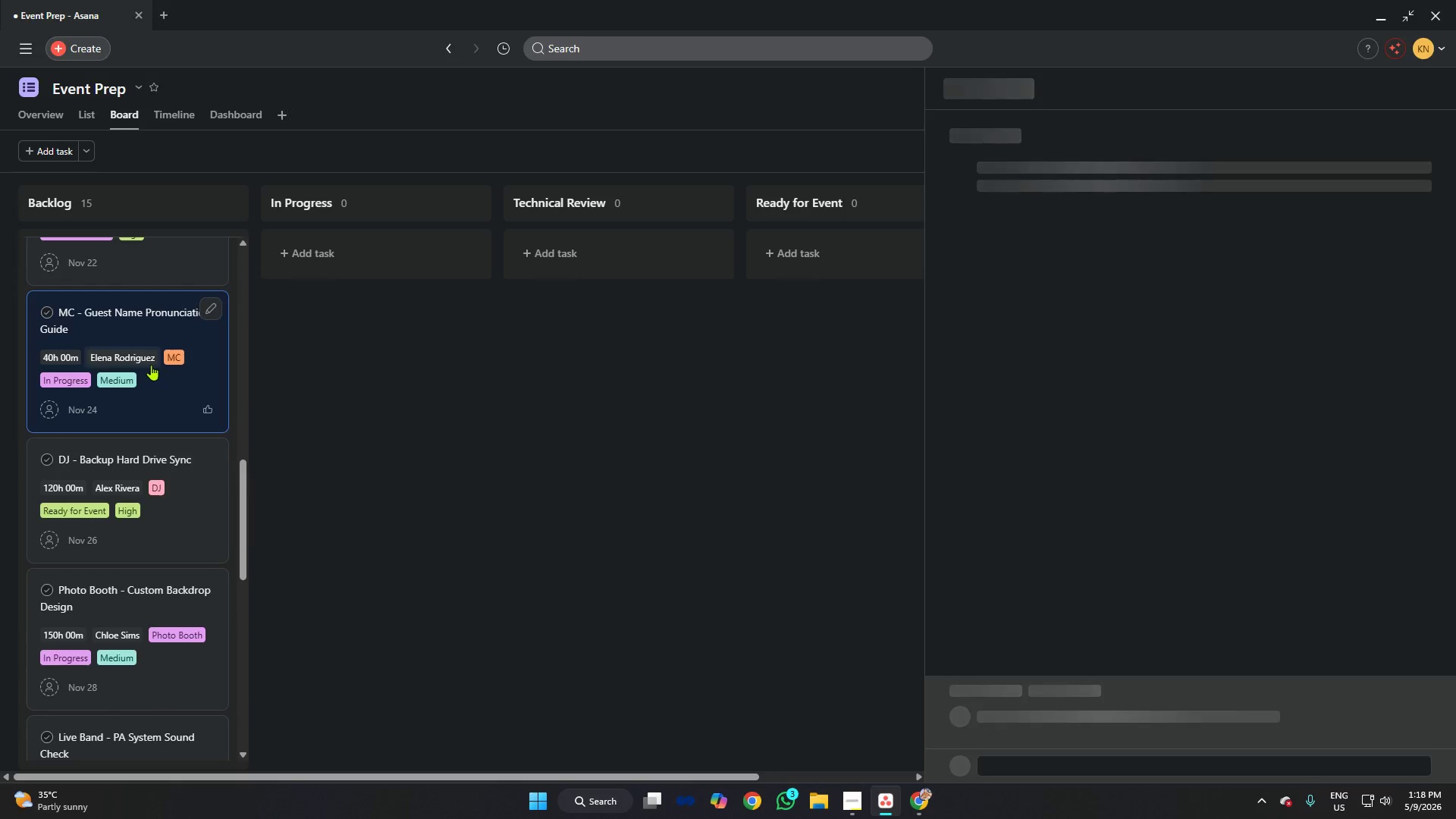 
key(Alt+Tab)
 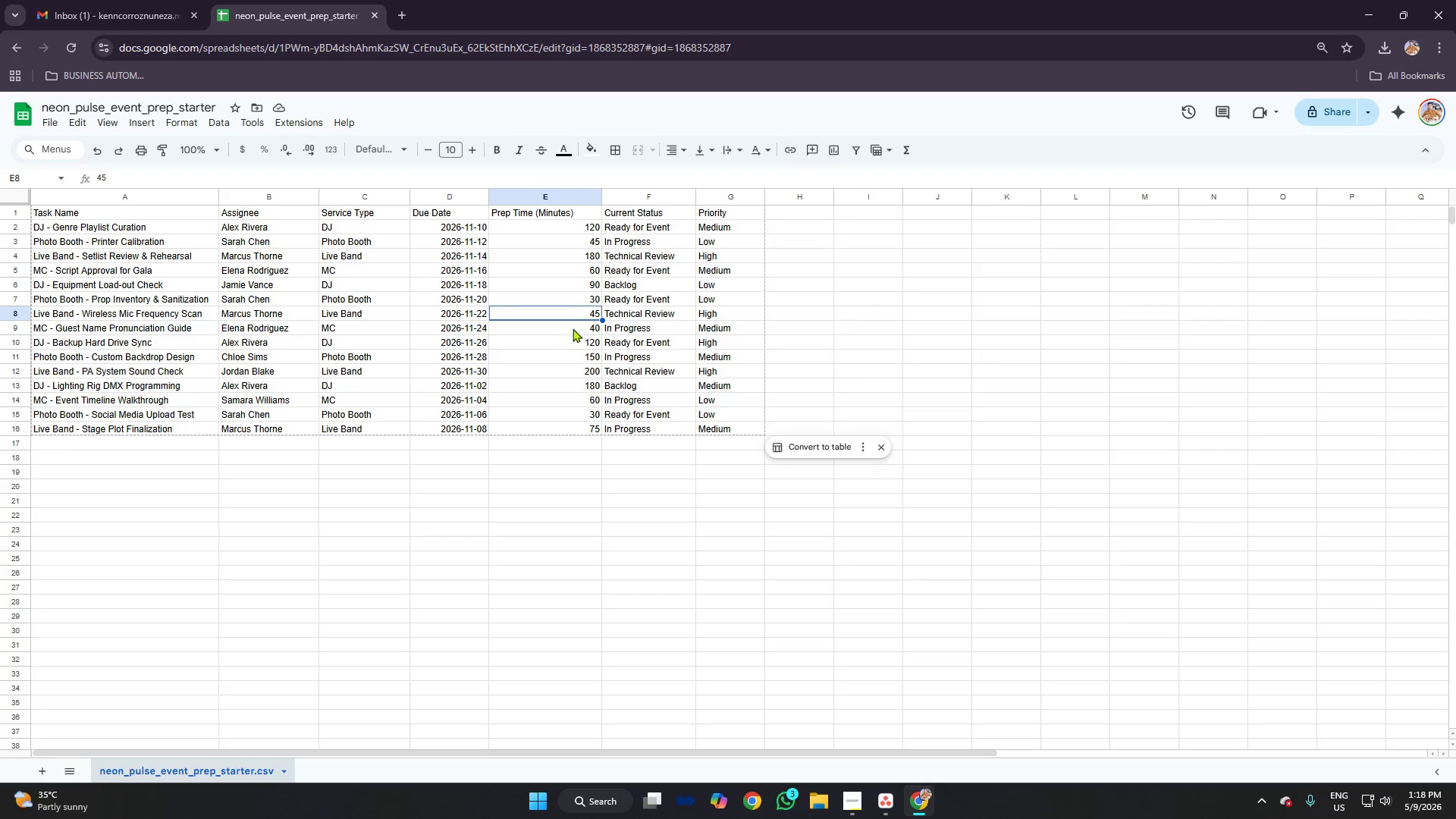 
key(Alt+AltLeft)
 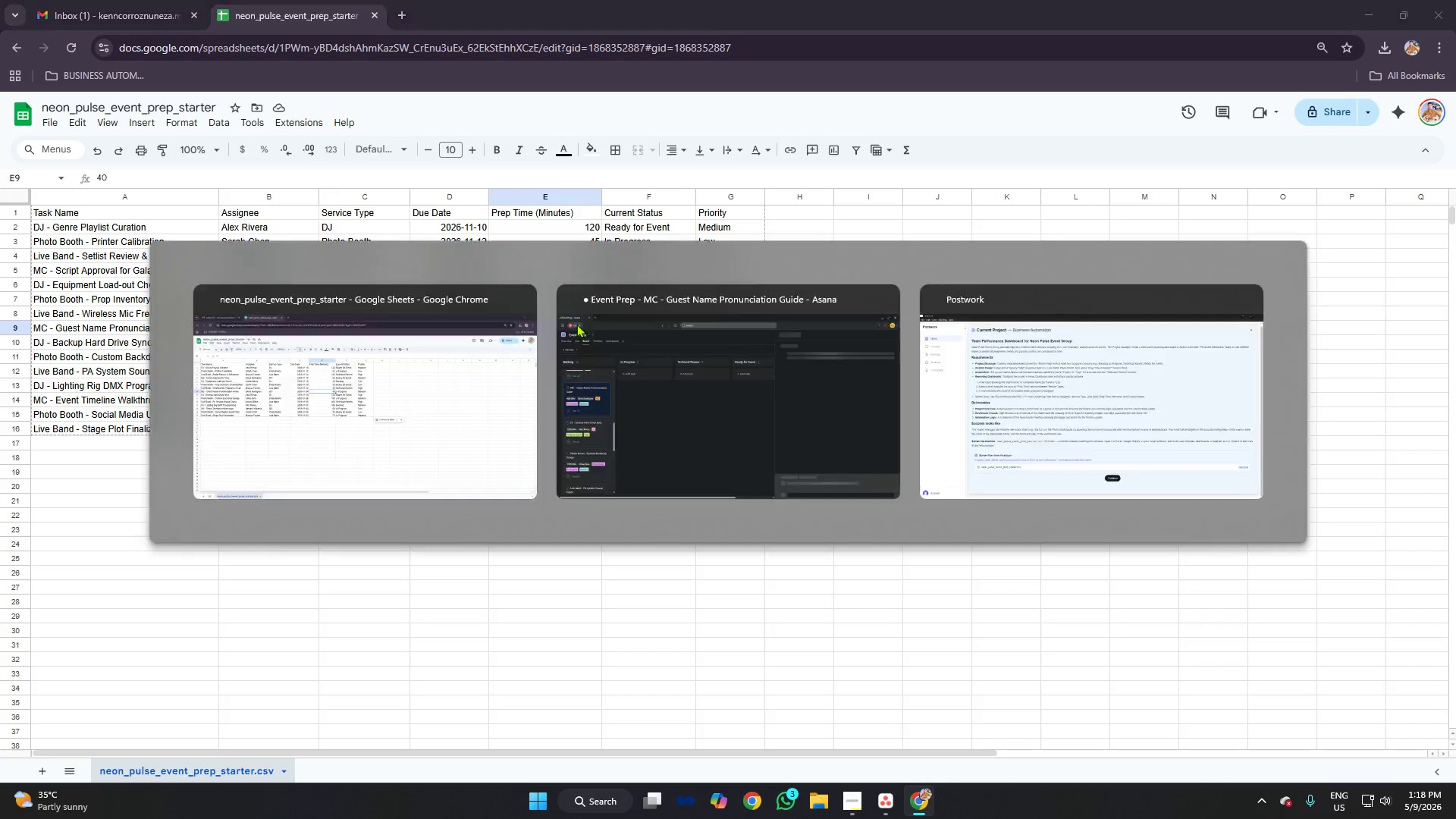 
key(Alt+Tab)
 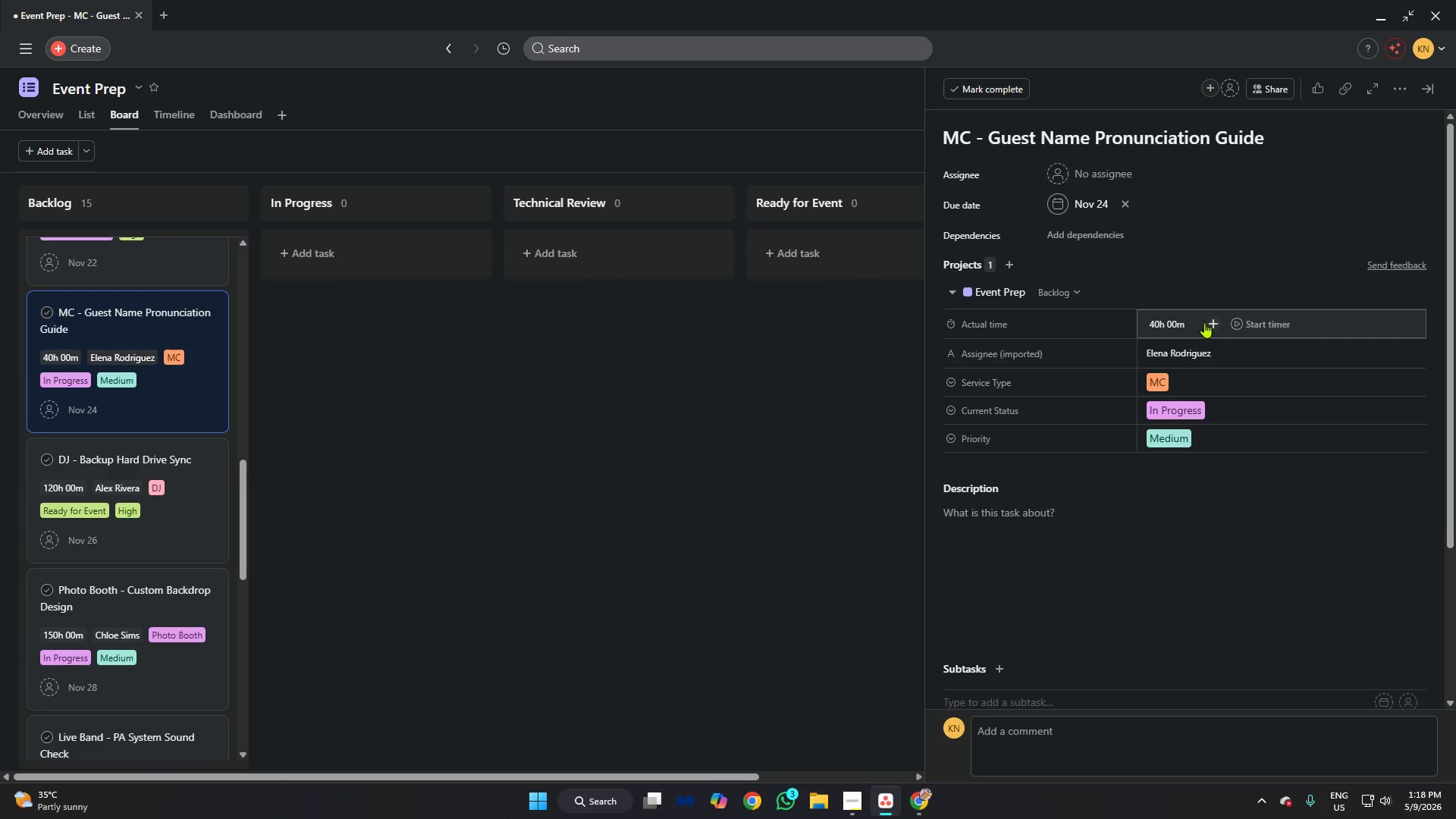 
left_click([1193, 322])
 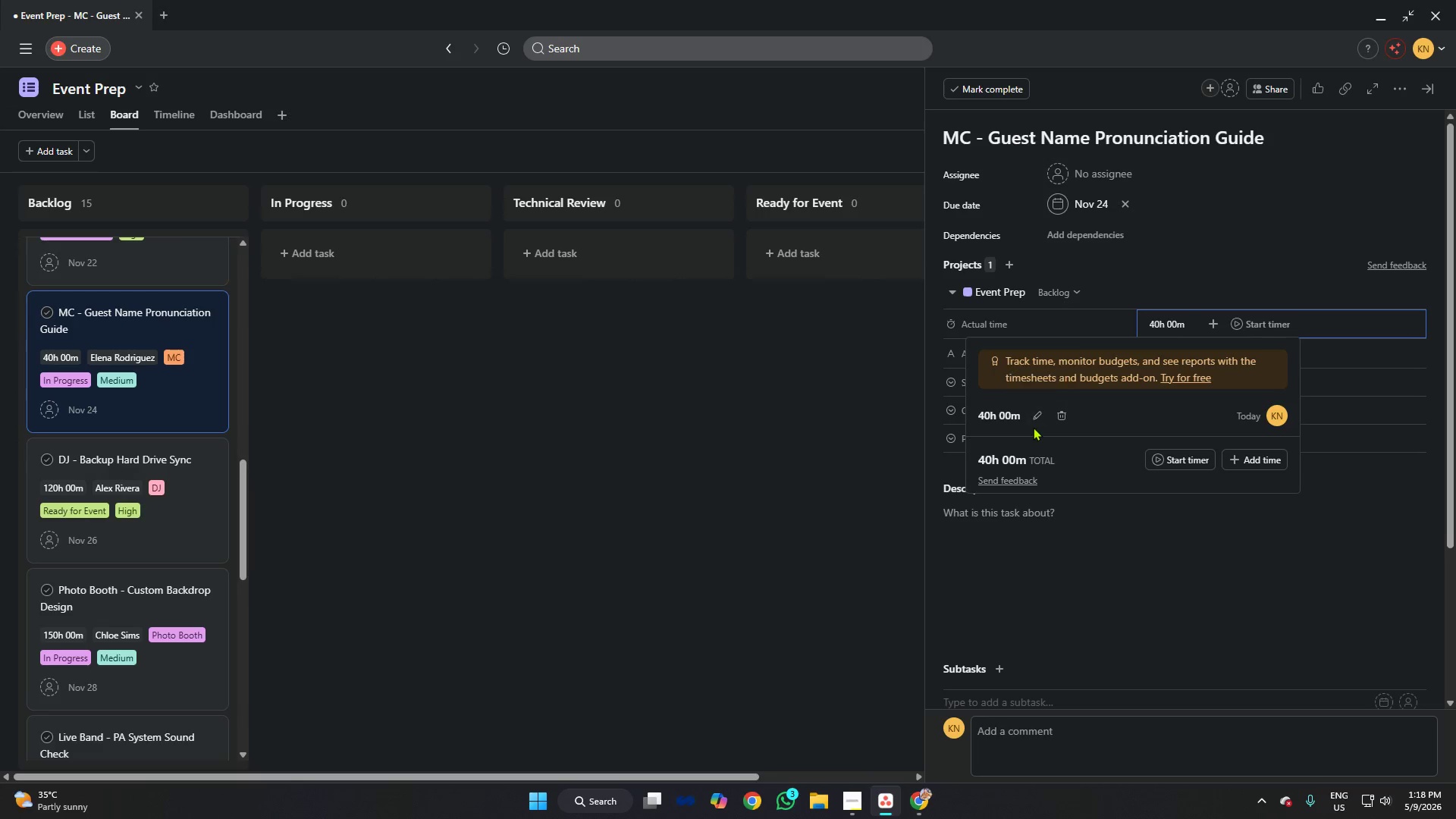 
left_click([1031, 418])
 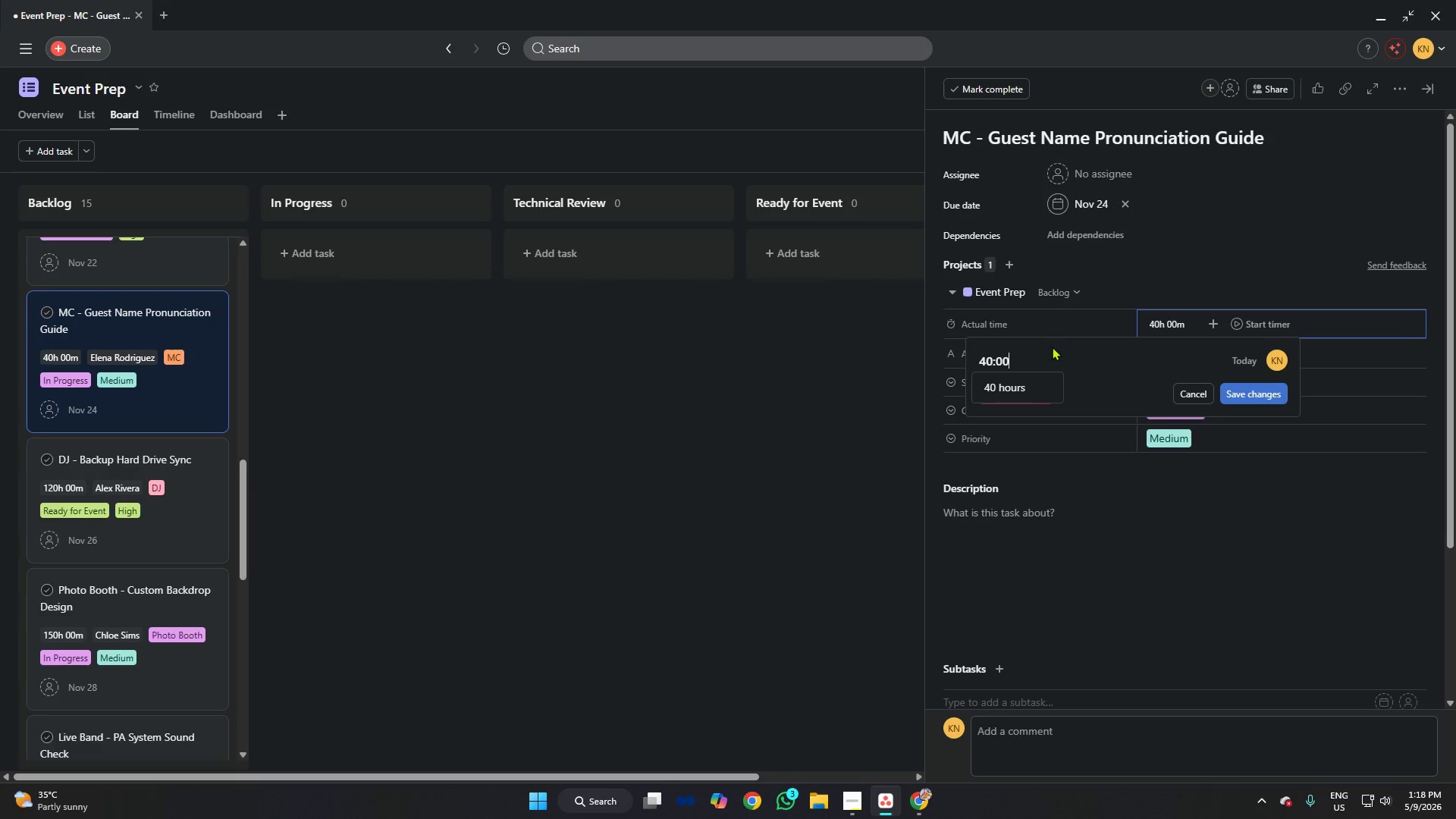 
key(Backspace)
 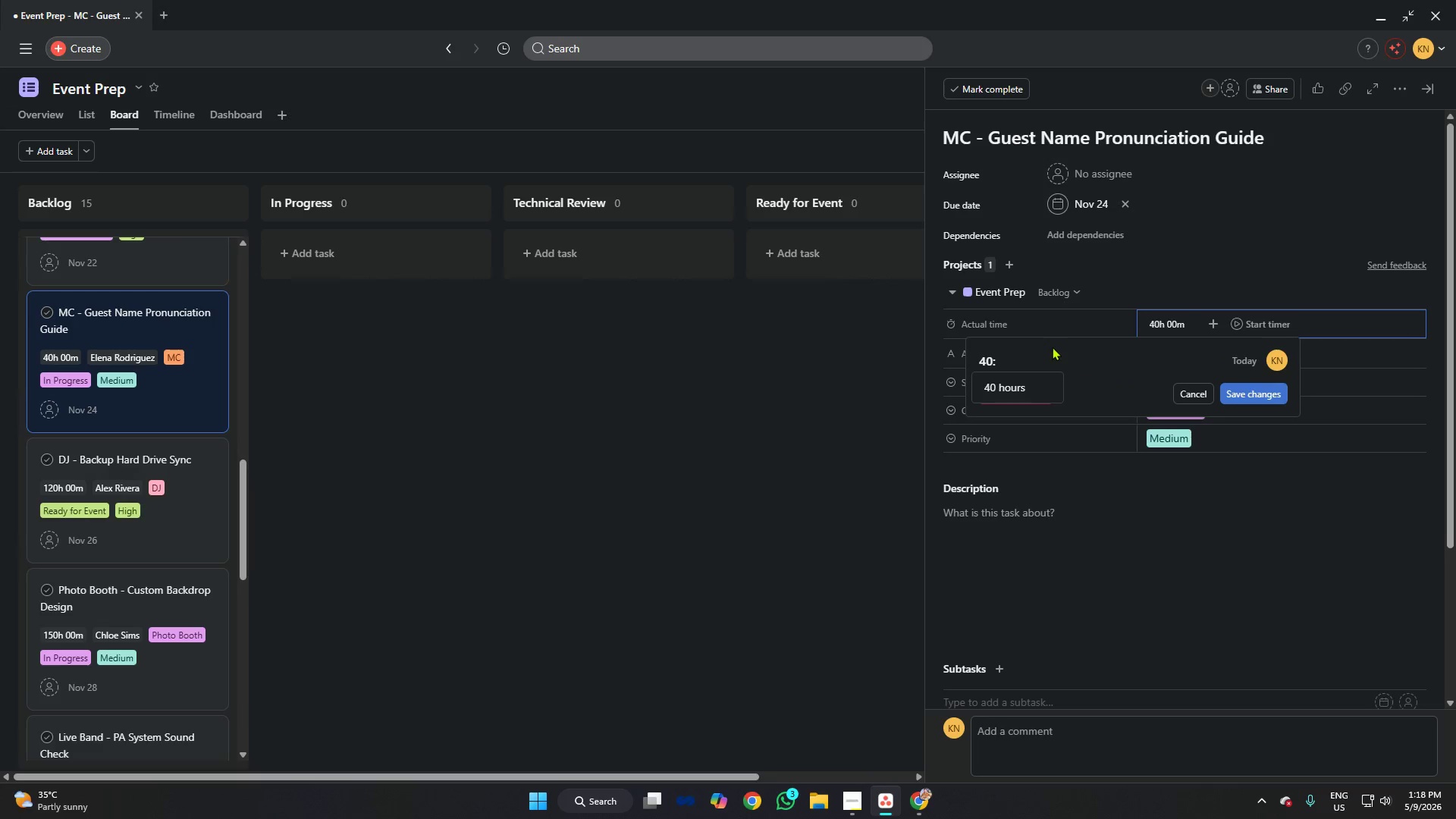 
key(Backspace)
 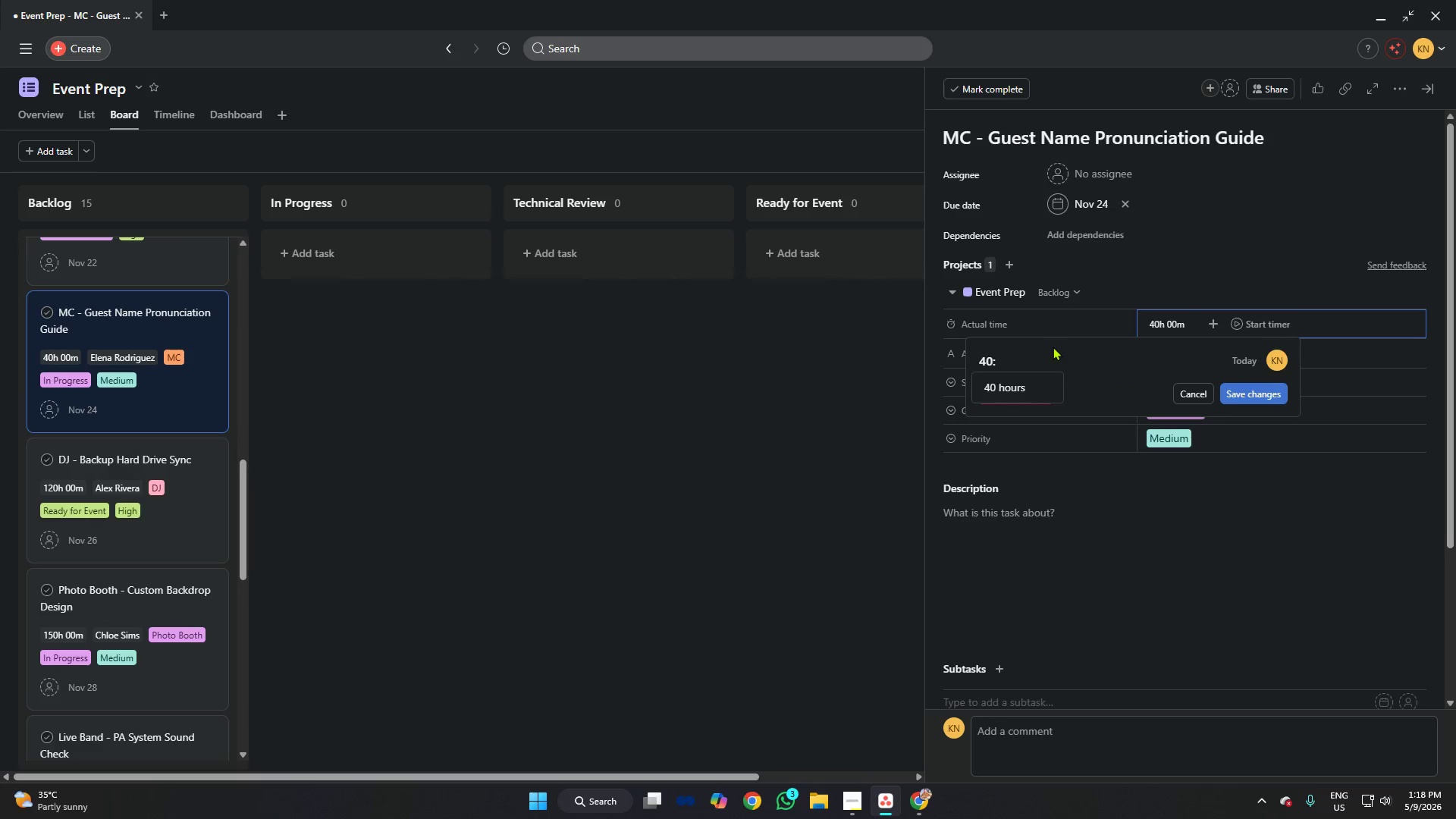 
key(Backspace)
 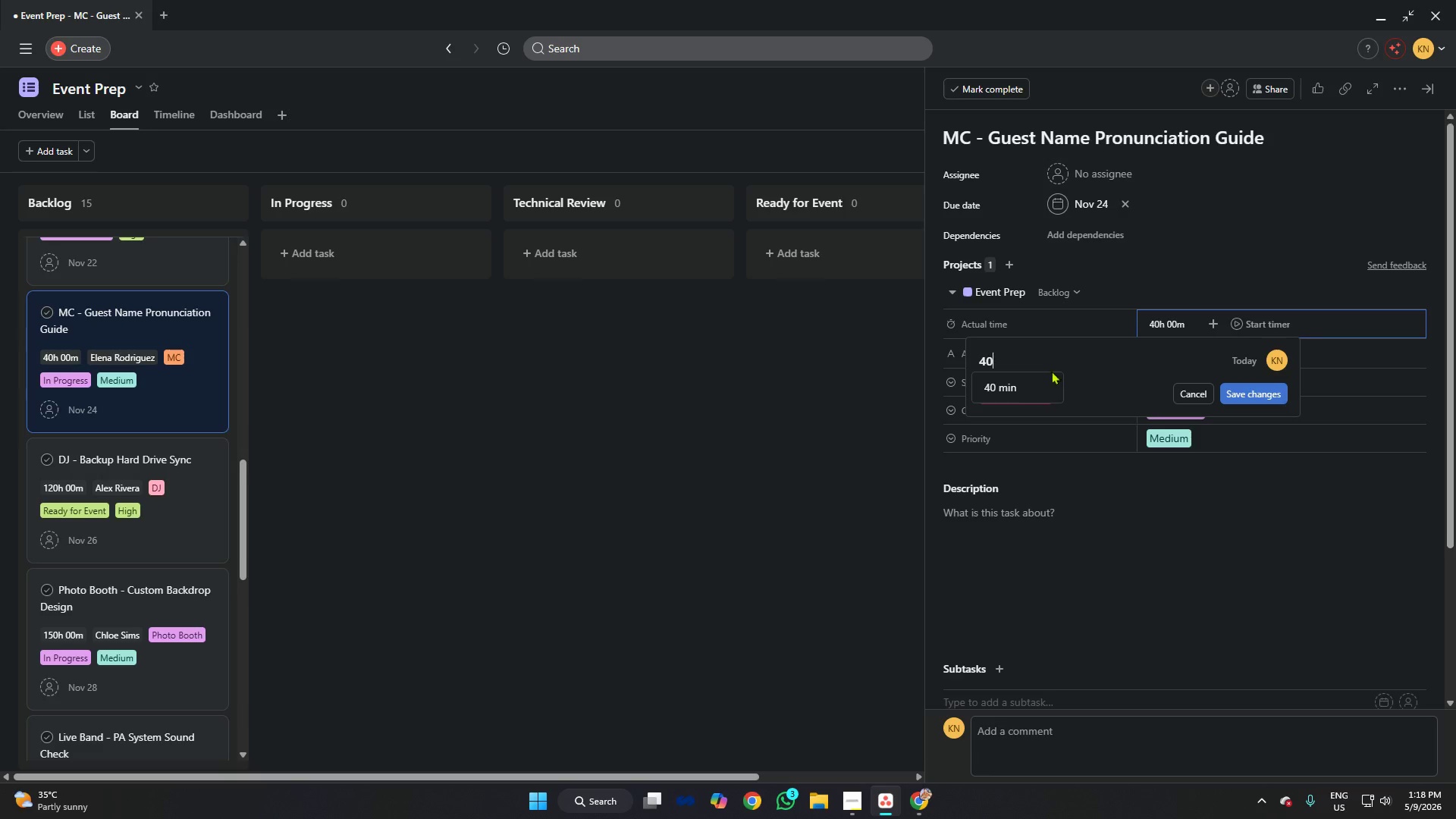 
left_click([1044, 376])
 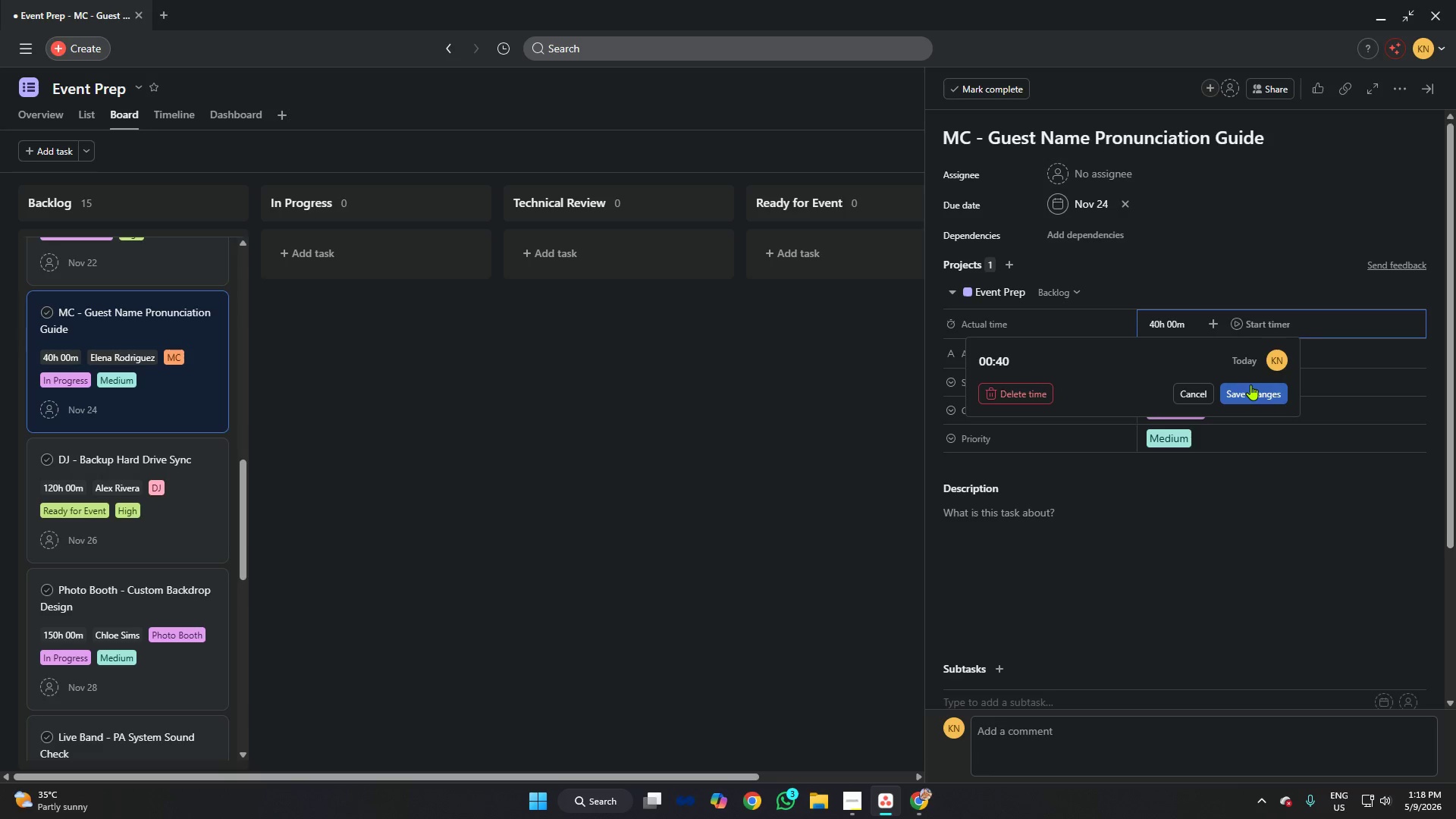 
left_click([1250, 384])
 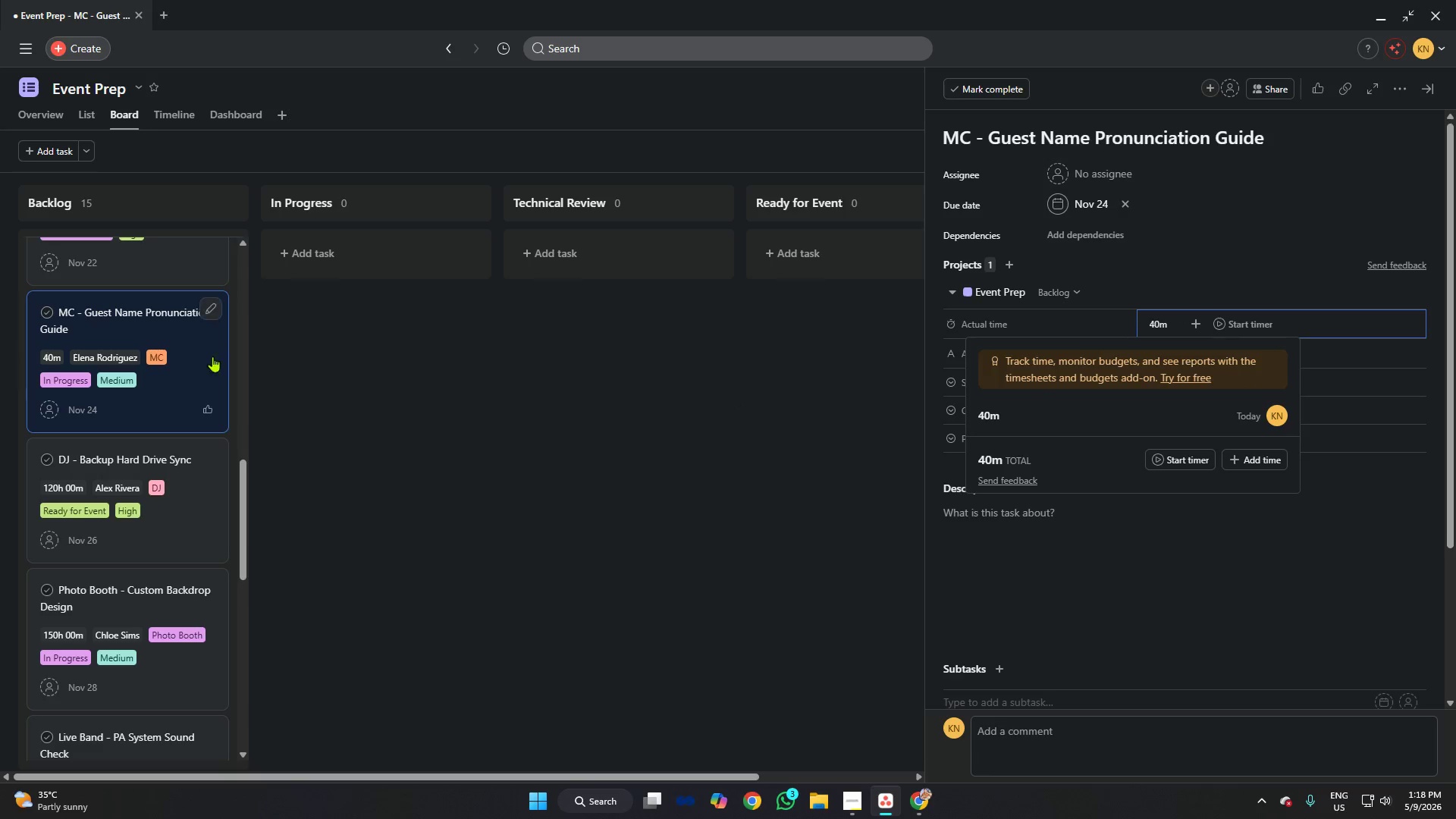 
scroll: coordinate [192, 365], scroll_direction: down, amount: 1.0
 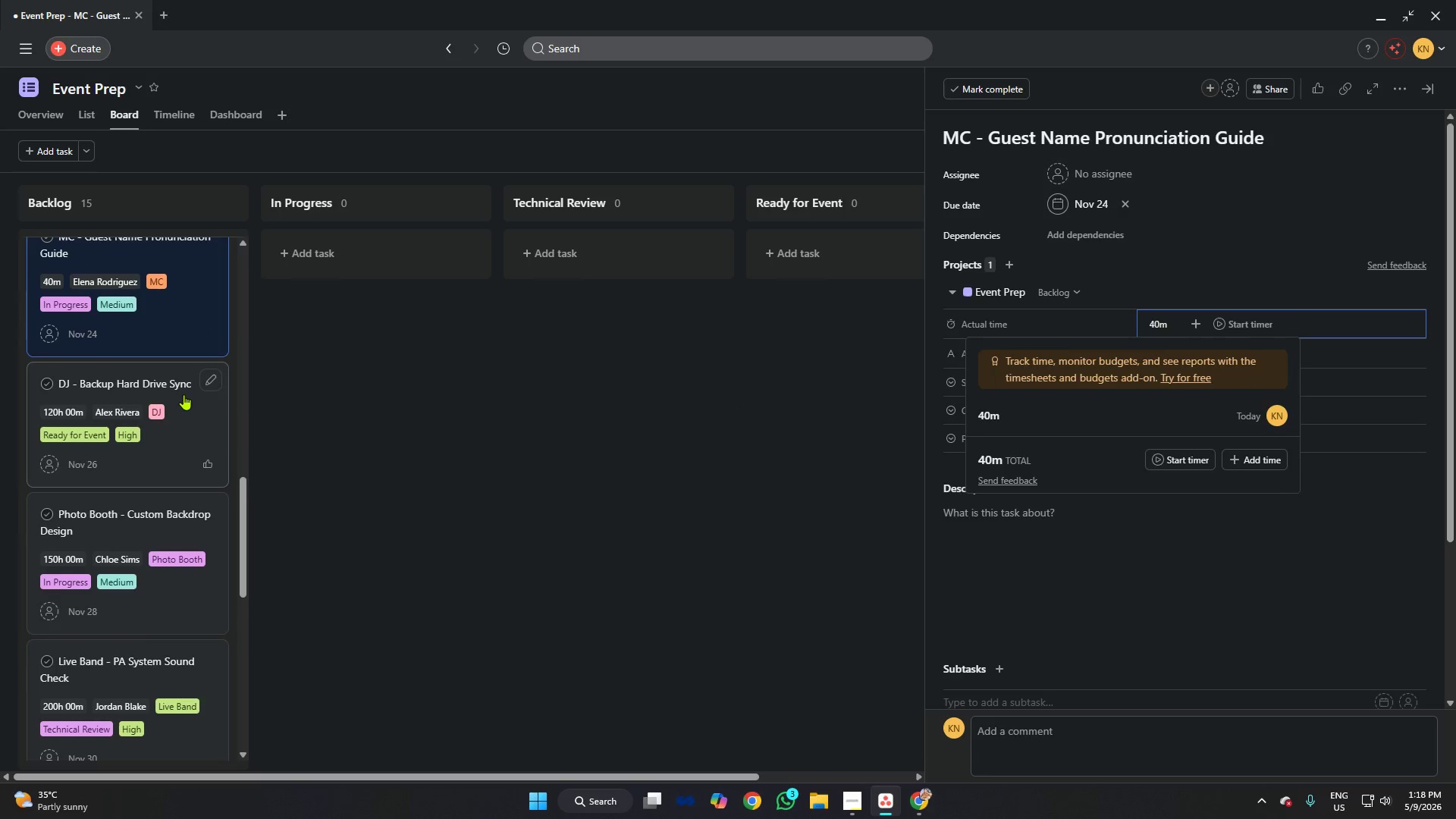 
left_click([184, 394])
 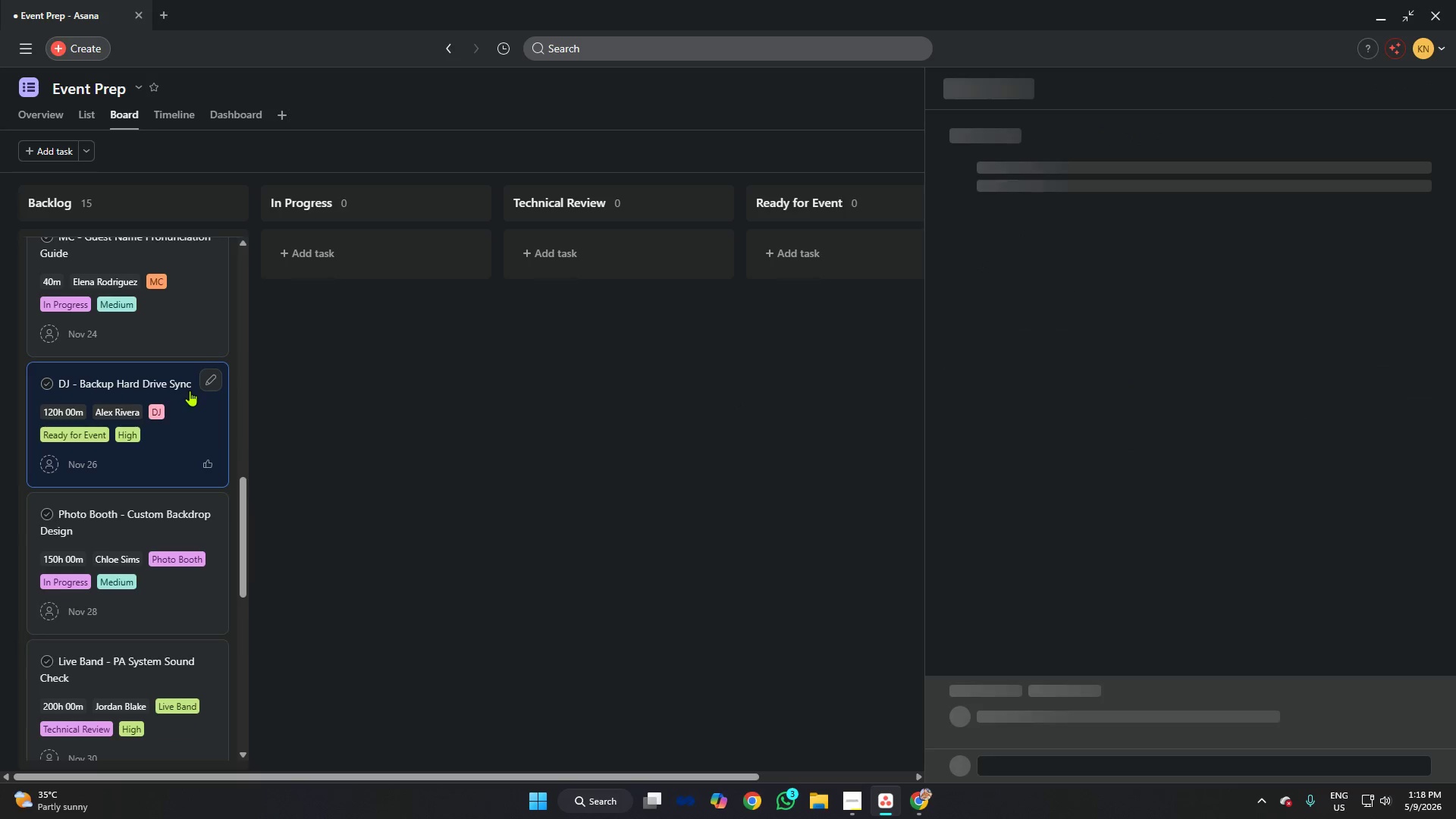 
scroll: coordinate [190, 391], scroll_direction: down, amount: 3.0
 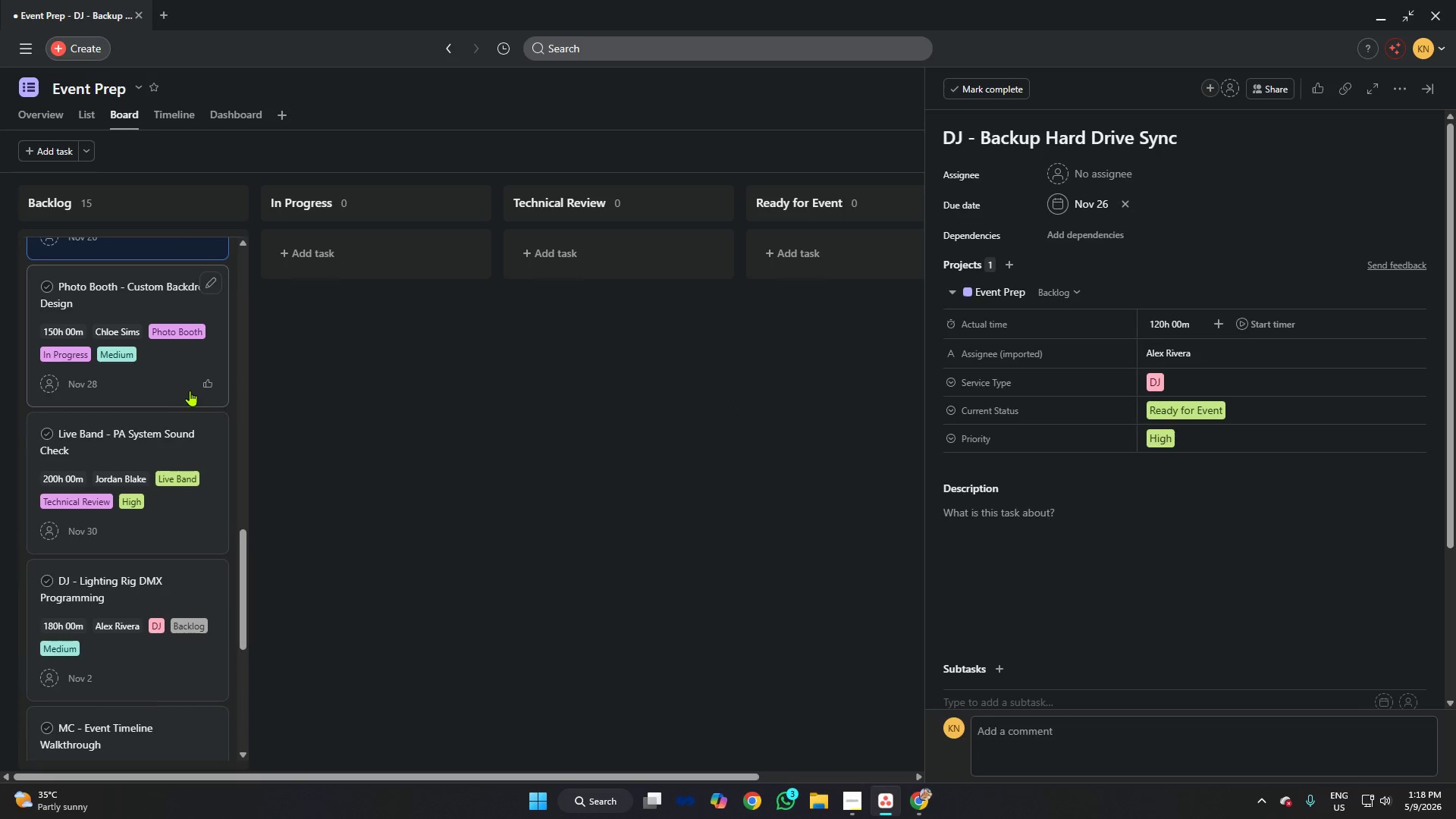 
key(Alt+AltLeft)
 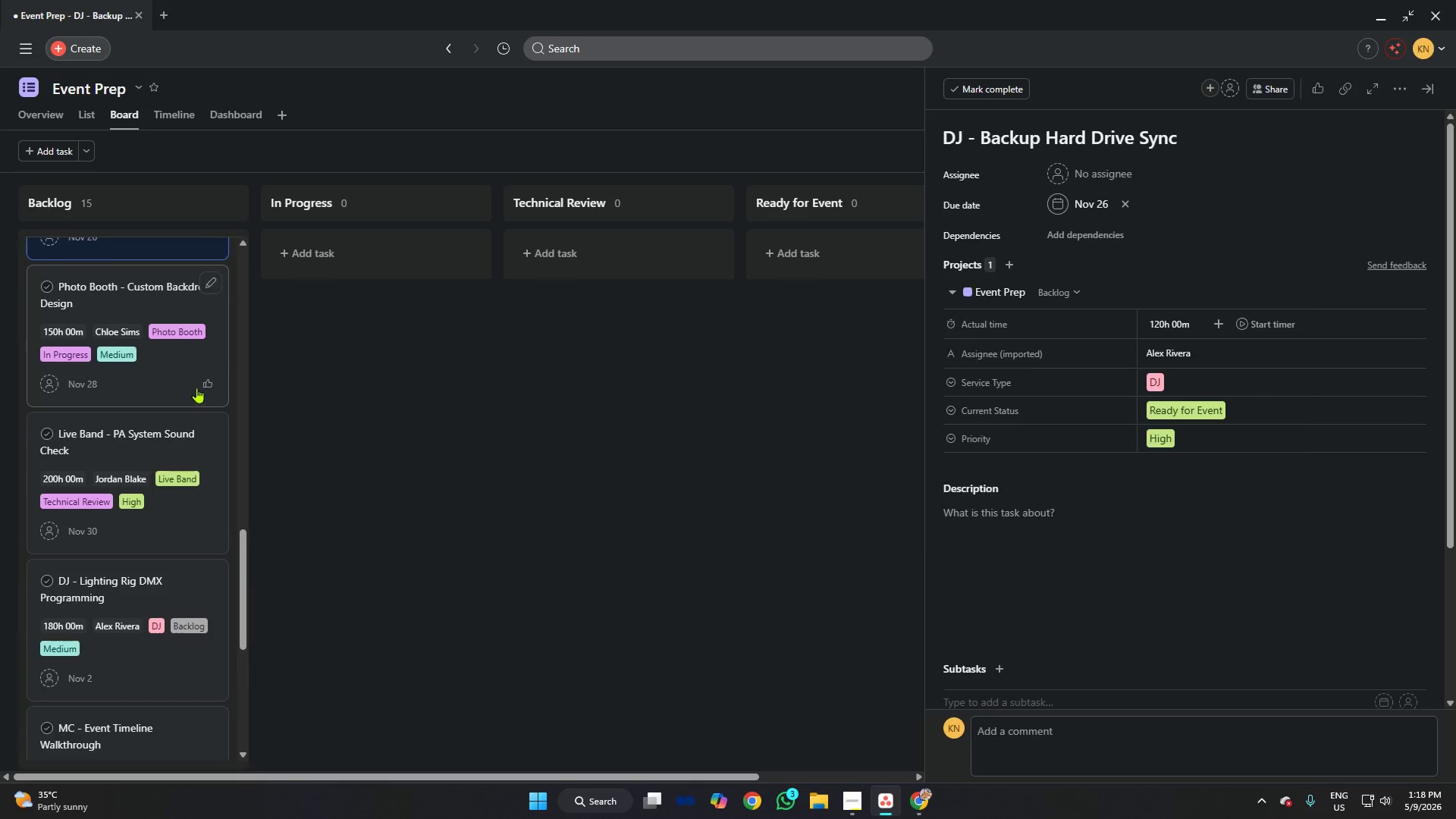 
key(Alt+Tab)
 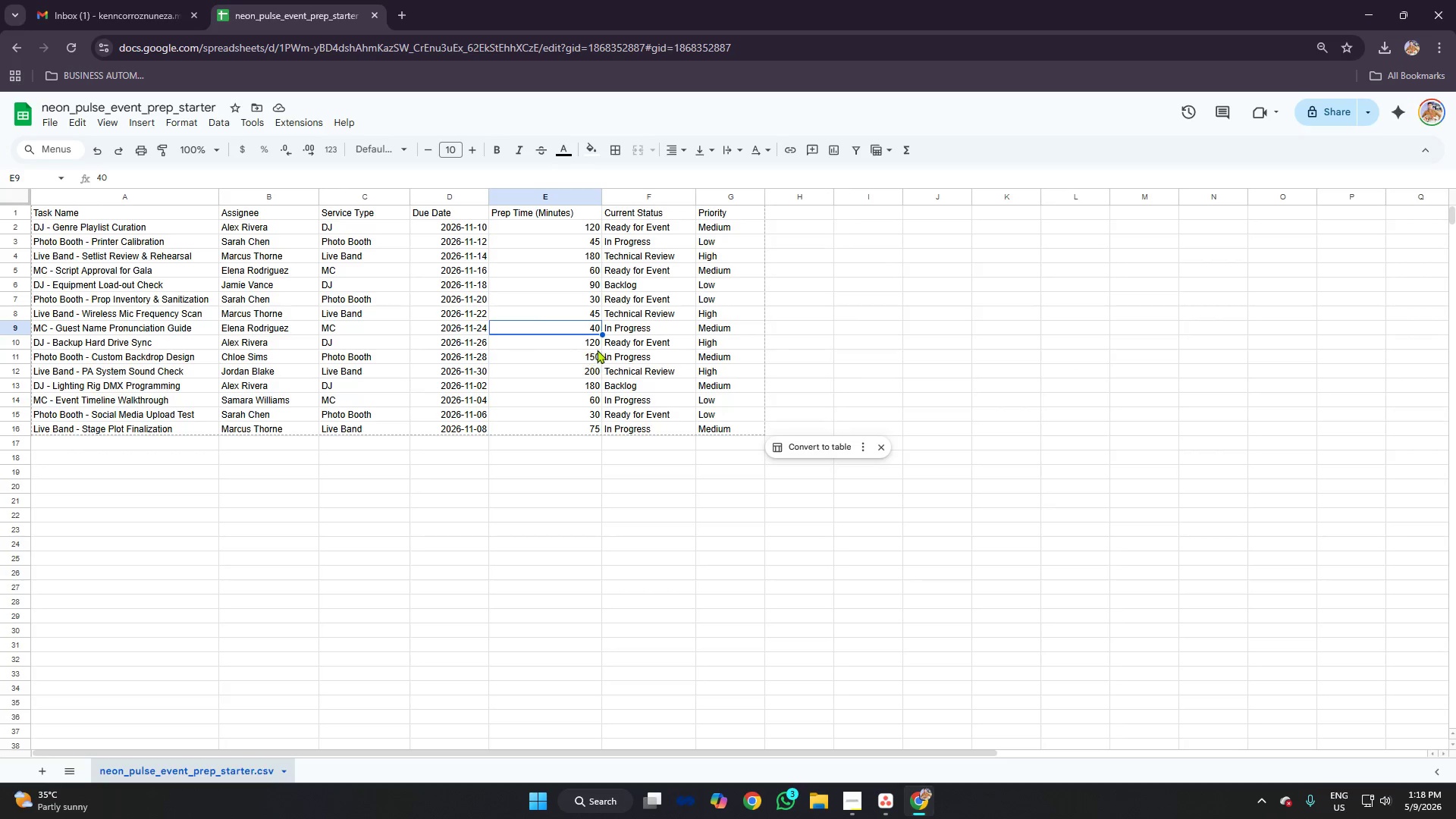 
left_click([593, 344])
 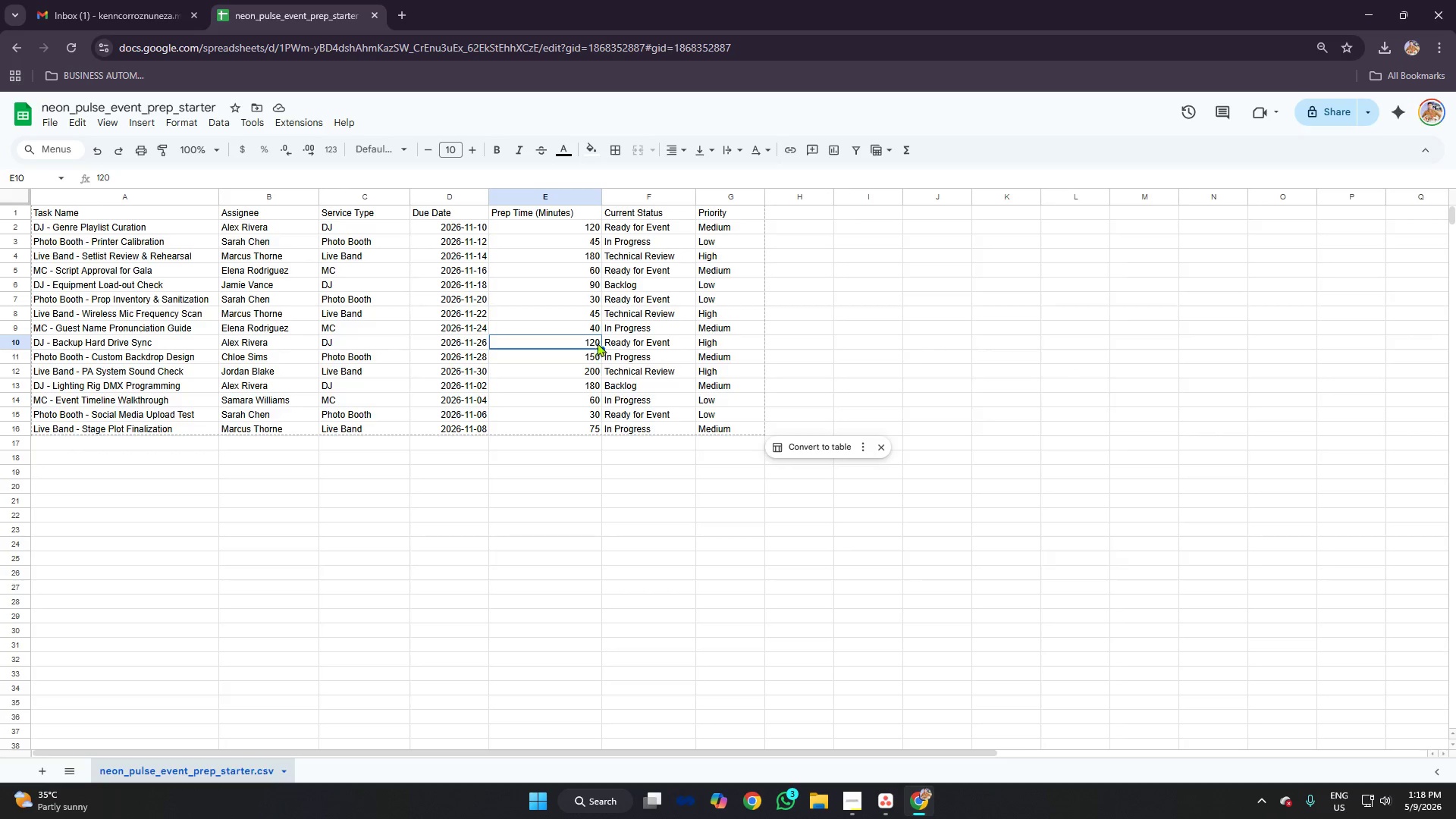 
key(Alt+AltLeft)
 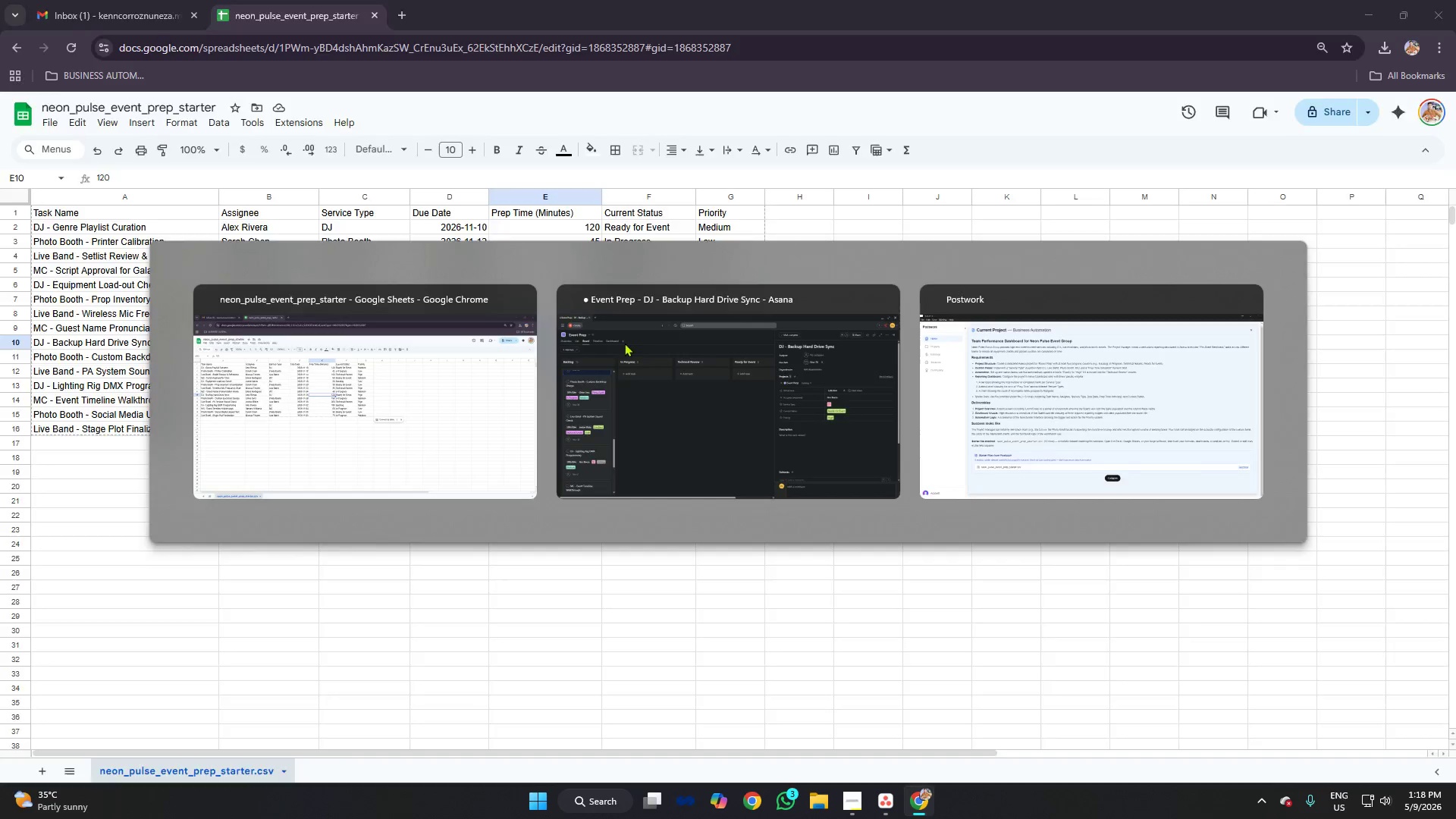 
key(Alt+Tab)
 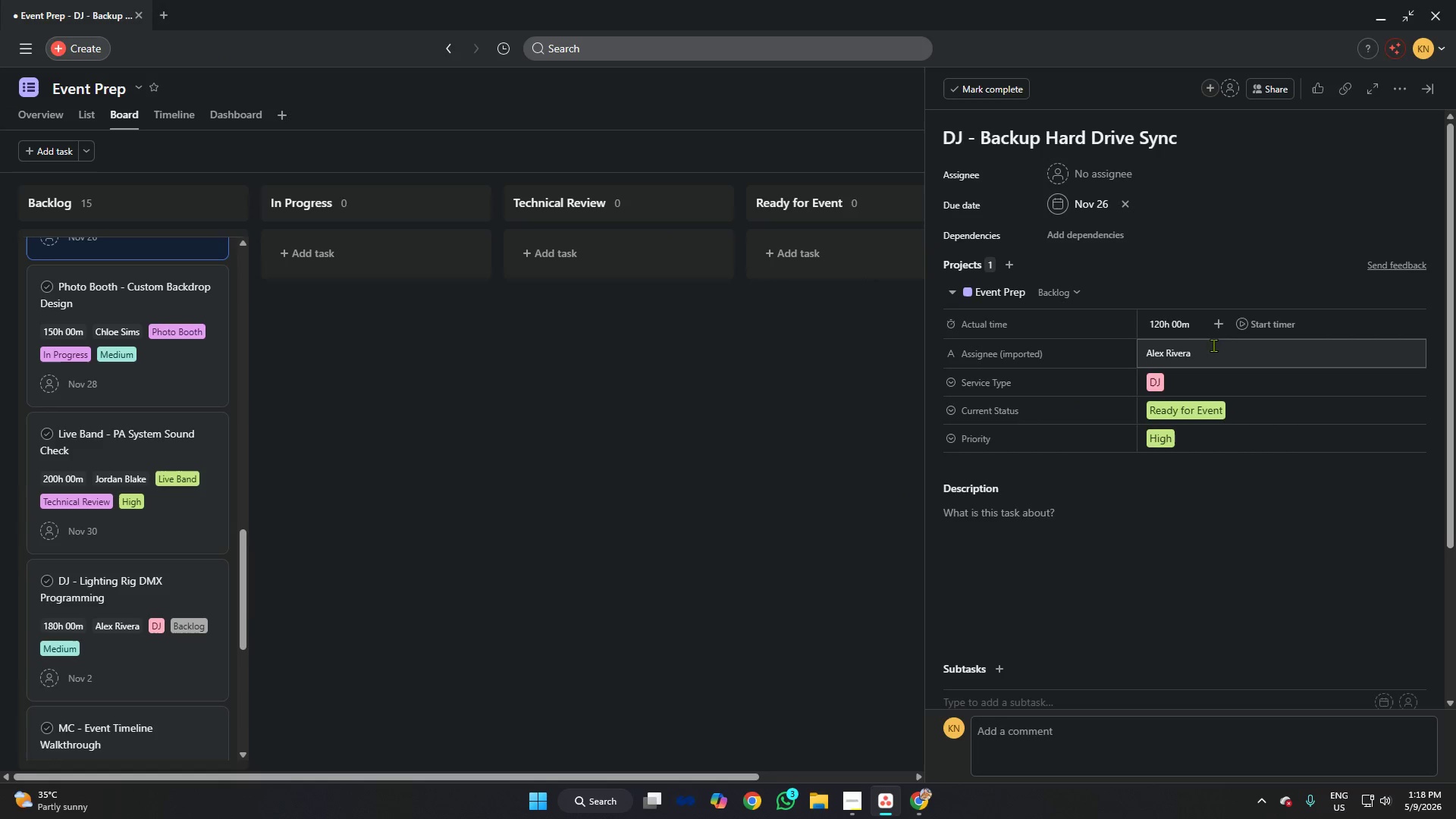 
left_click([1190, 325])
 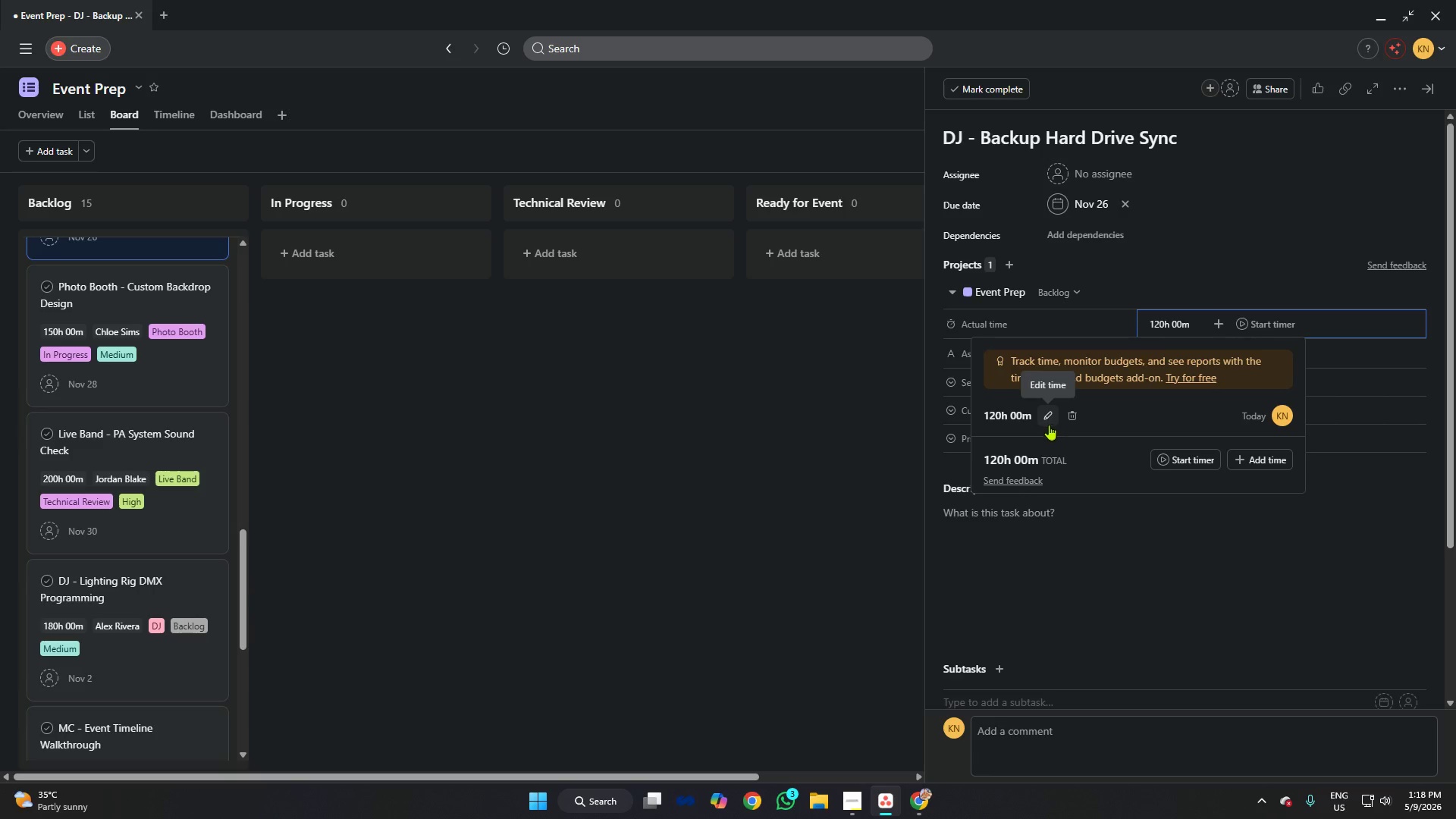 
left_click([1042, 417])
 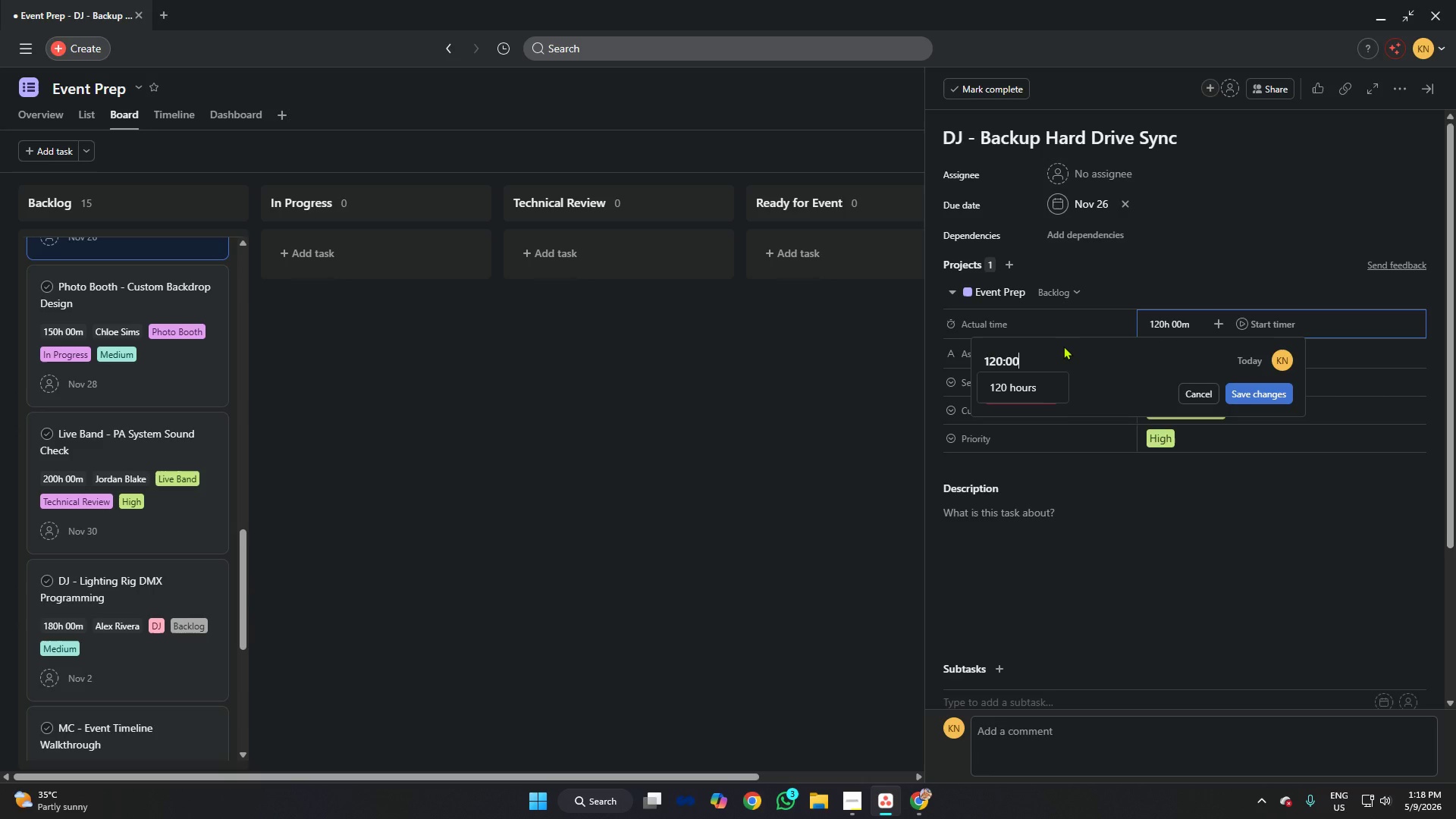 
key(Backspace)
 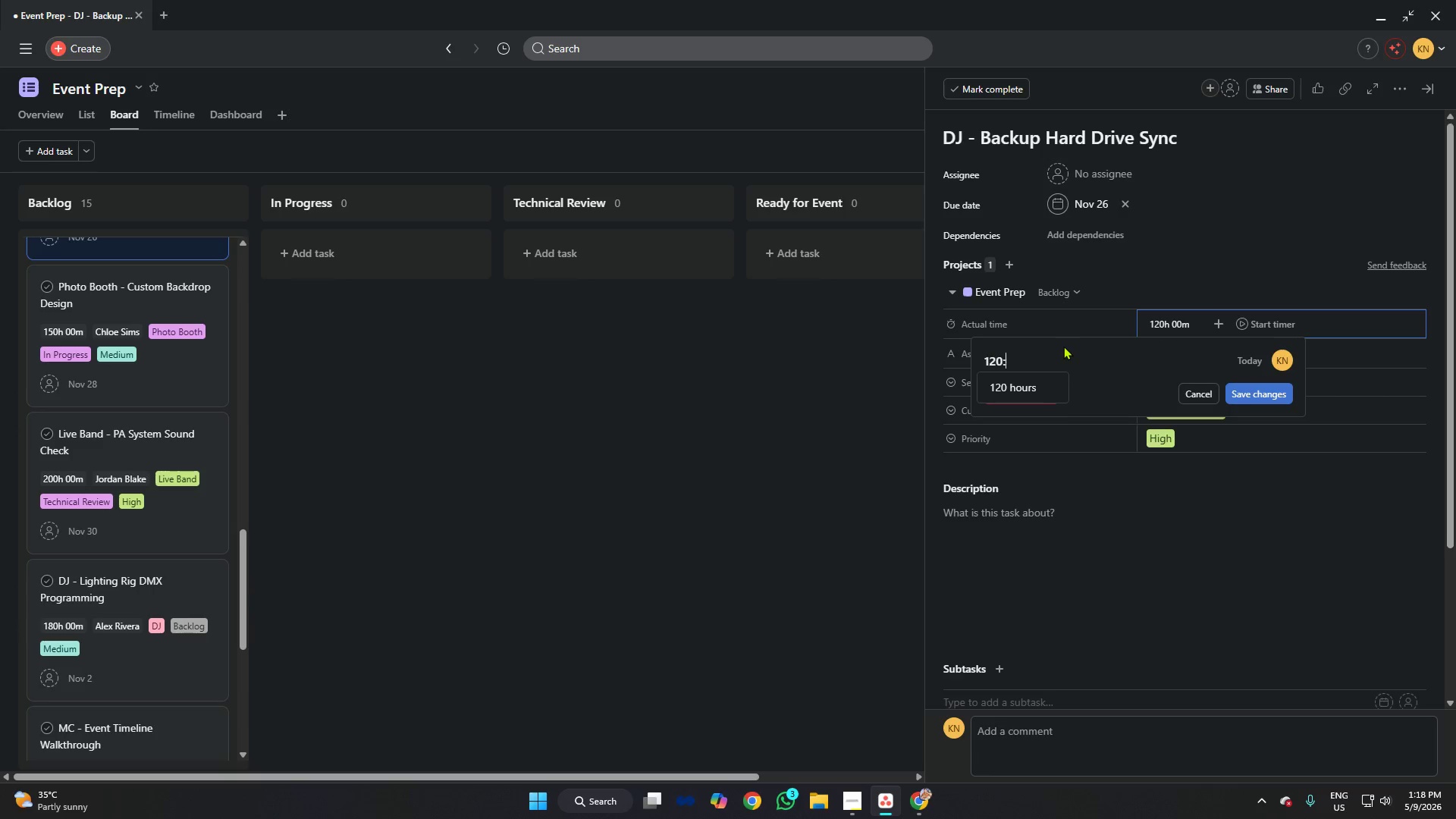 
key(Backspace)
 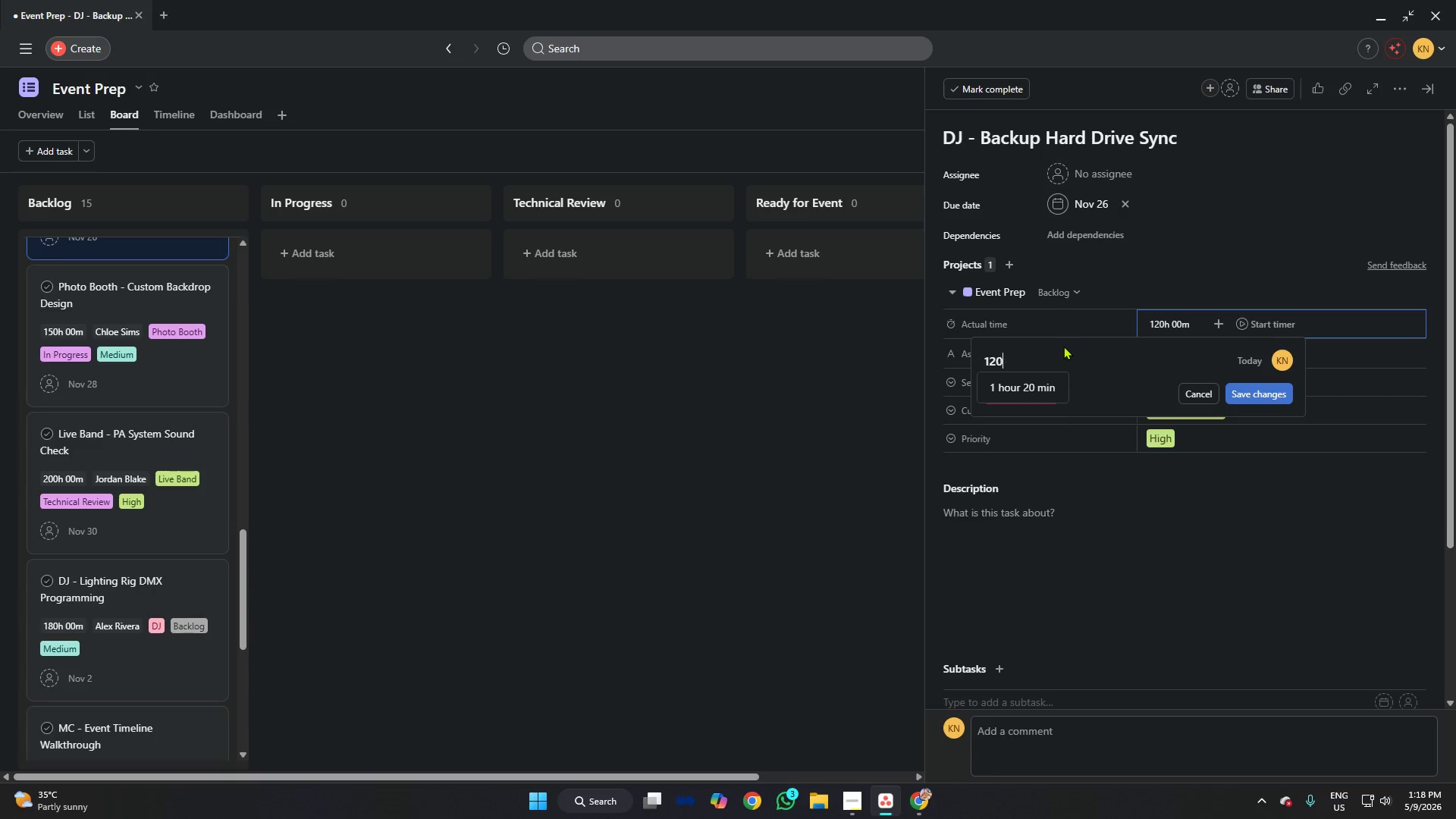 
key(Backspace)
 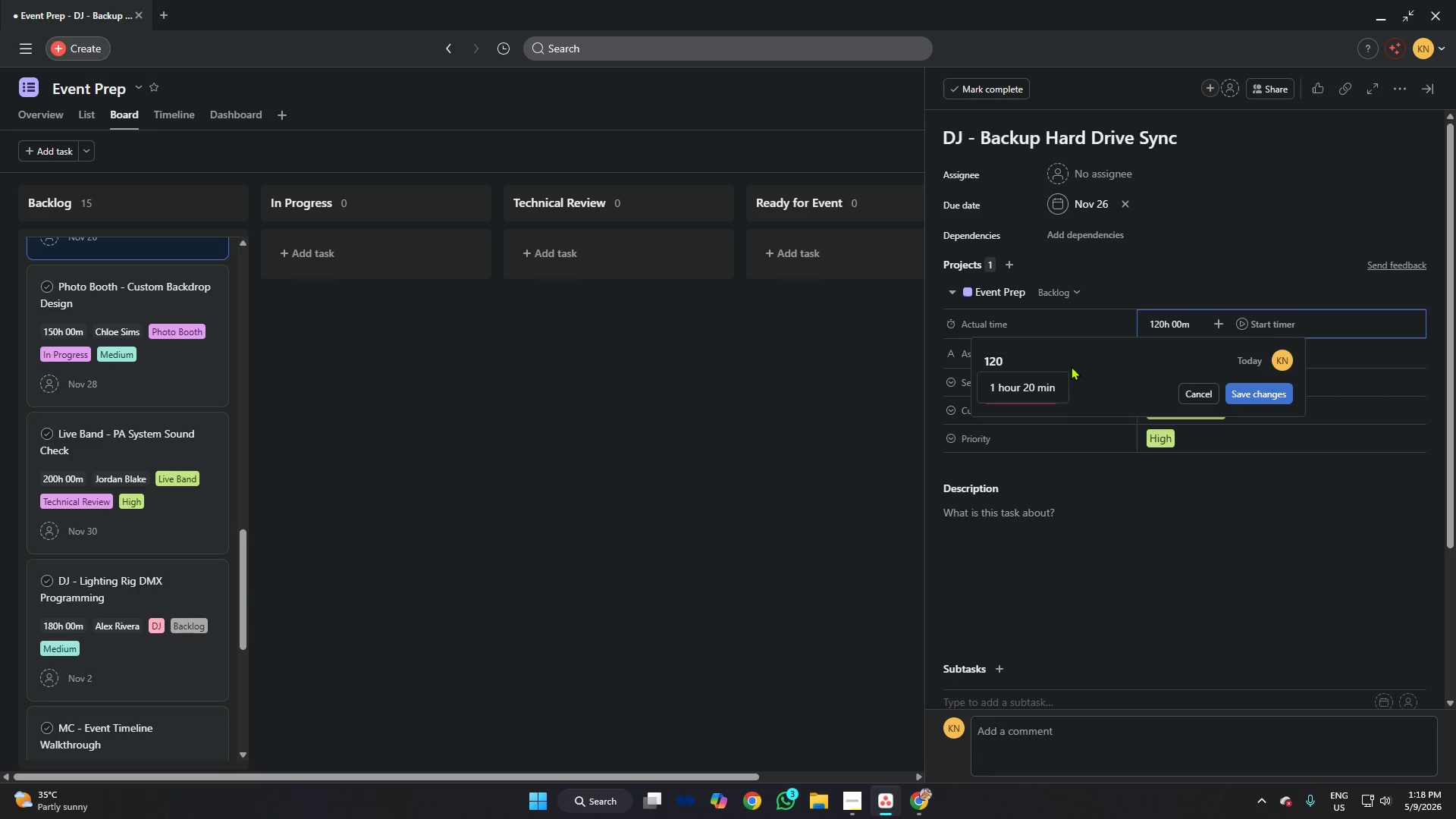 
key(Backspace)
 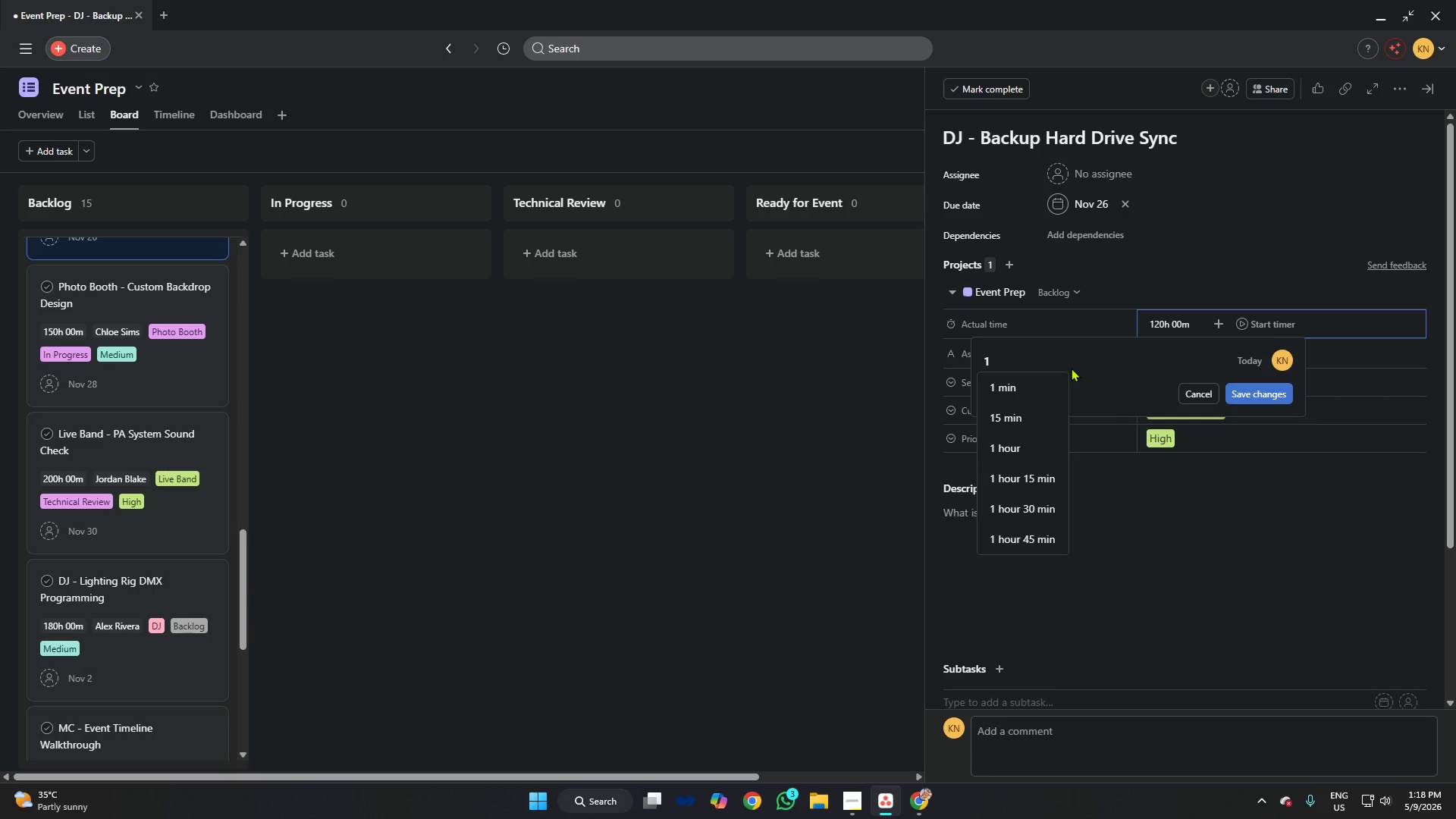 
key(Backspace)
 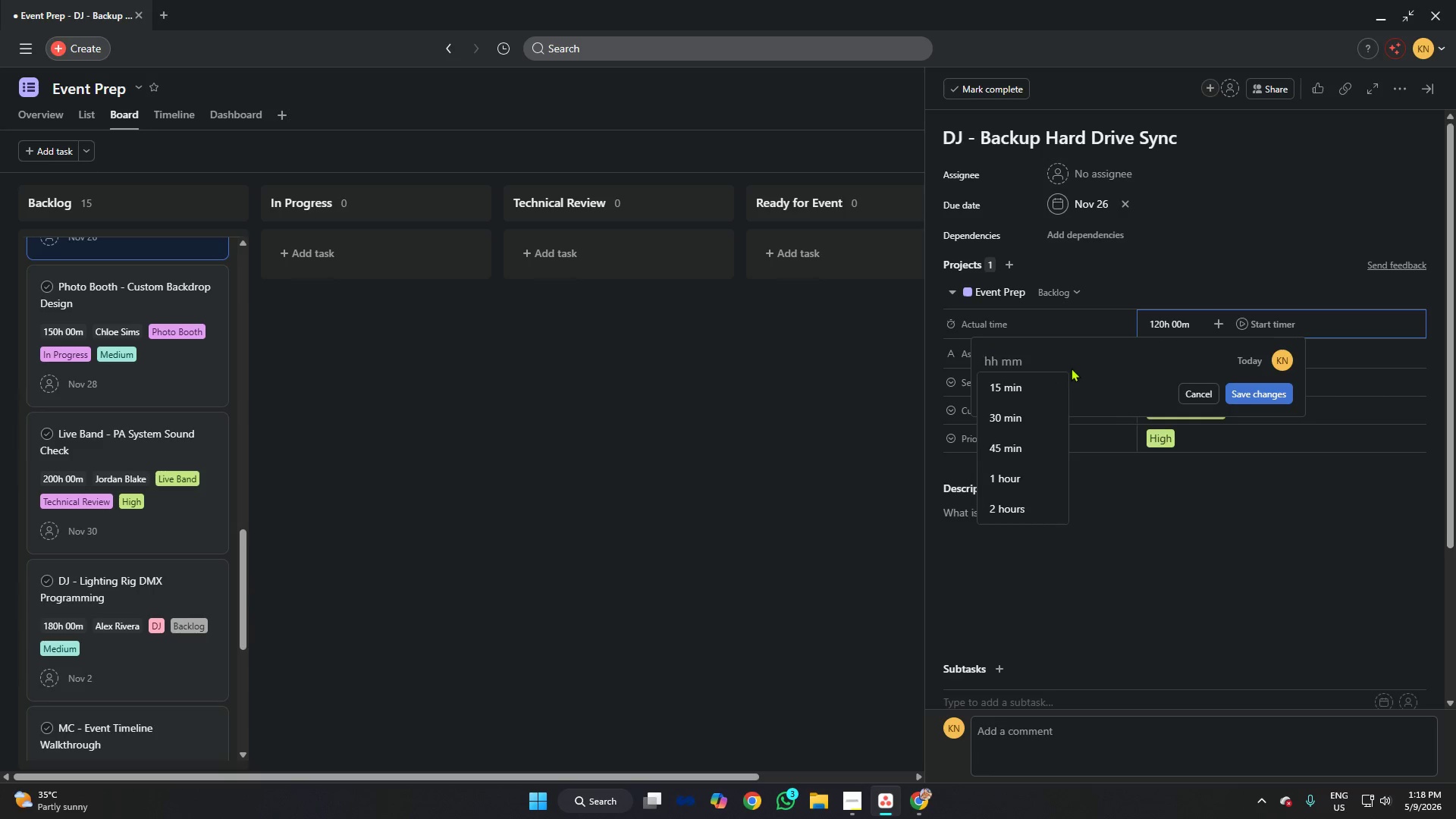 
key(Backspace)
 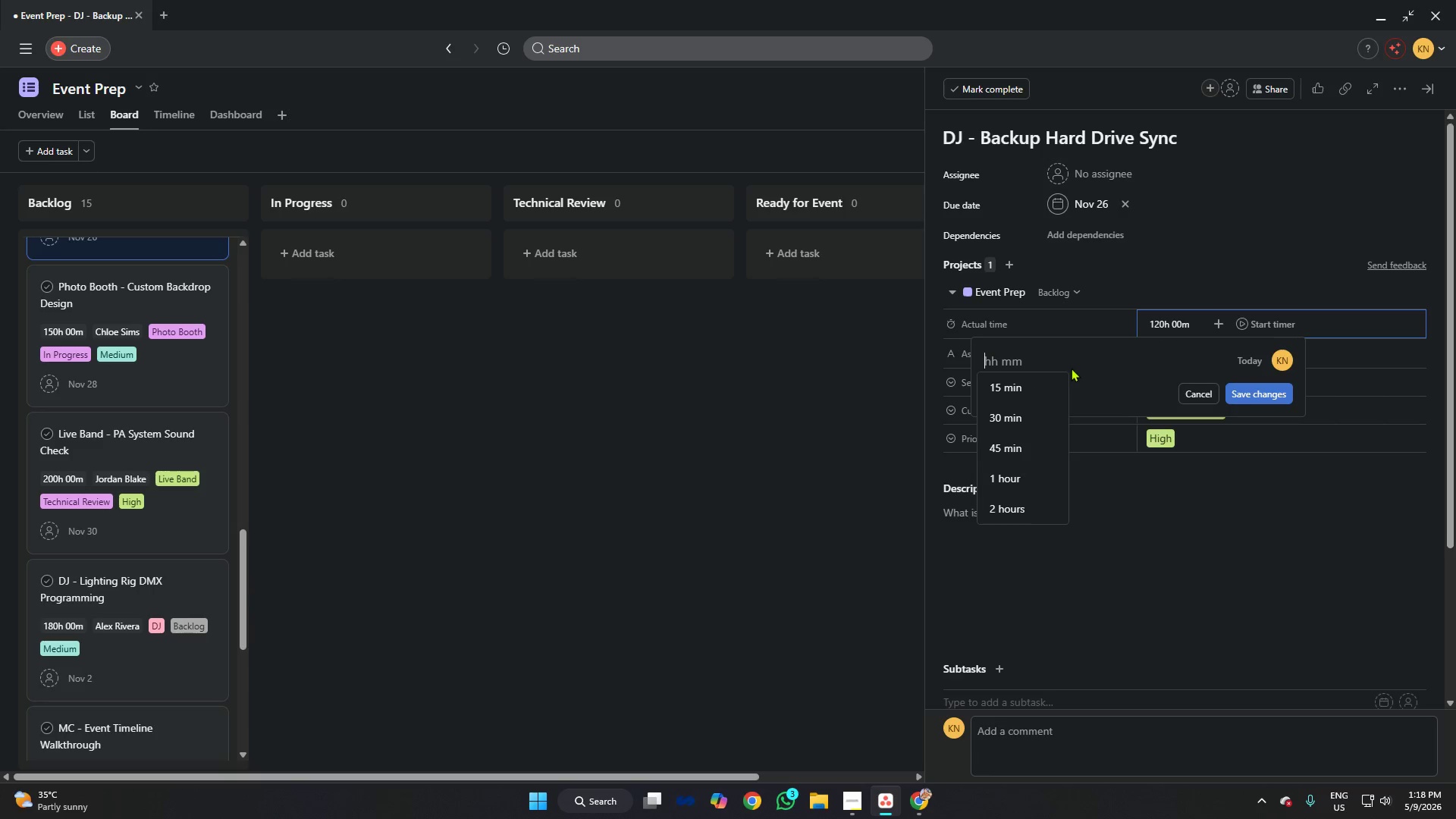 
key(Backspace)
 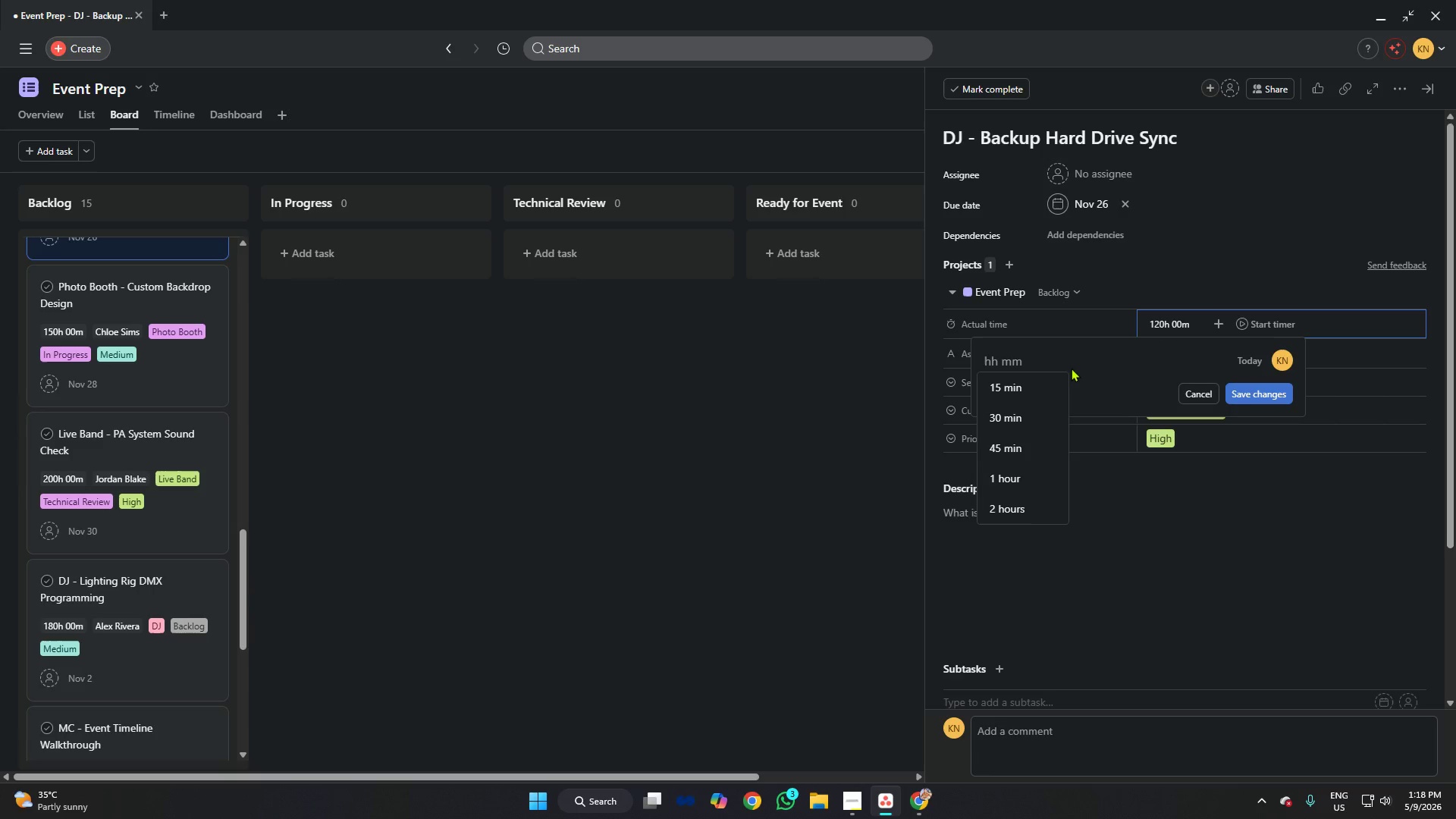 
key(2)
 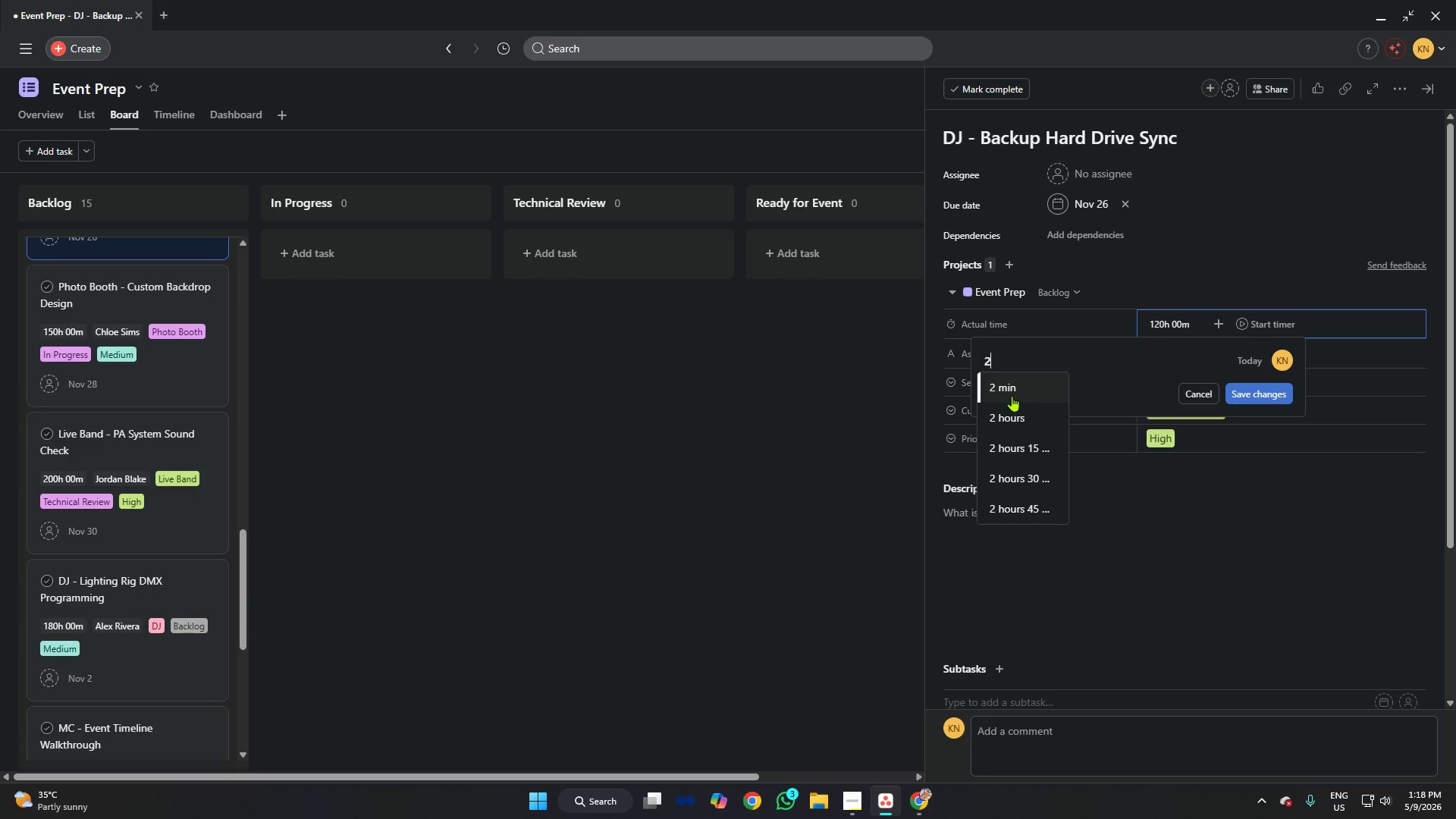 
left_click([1014, 416])
 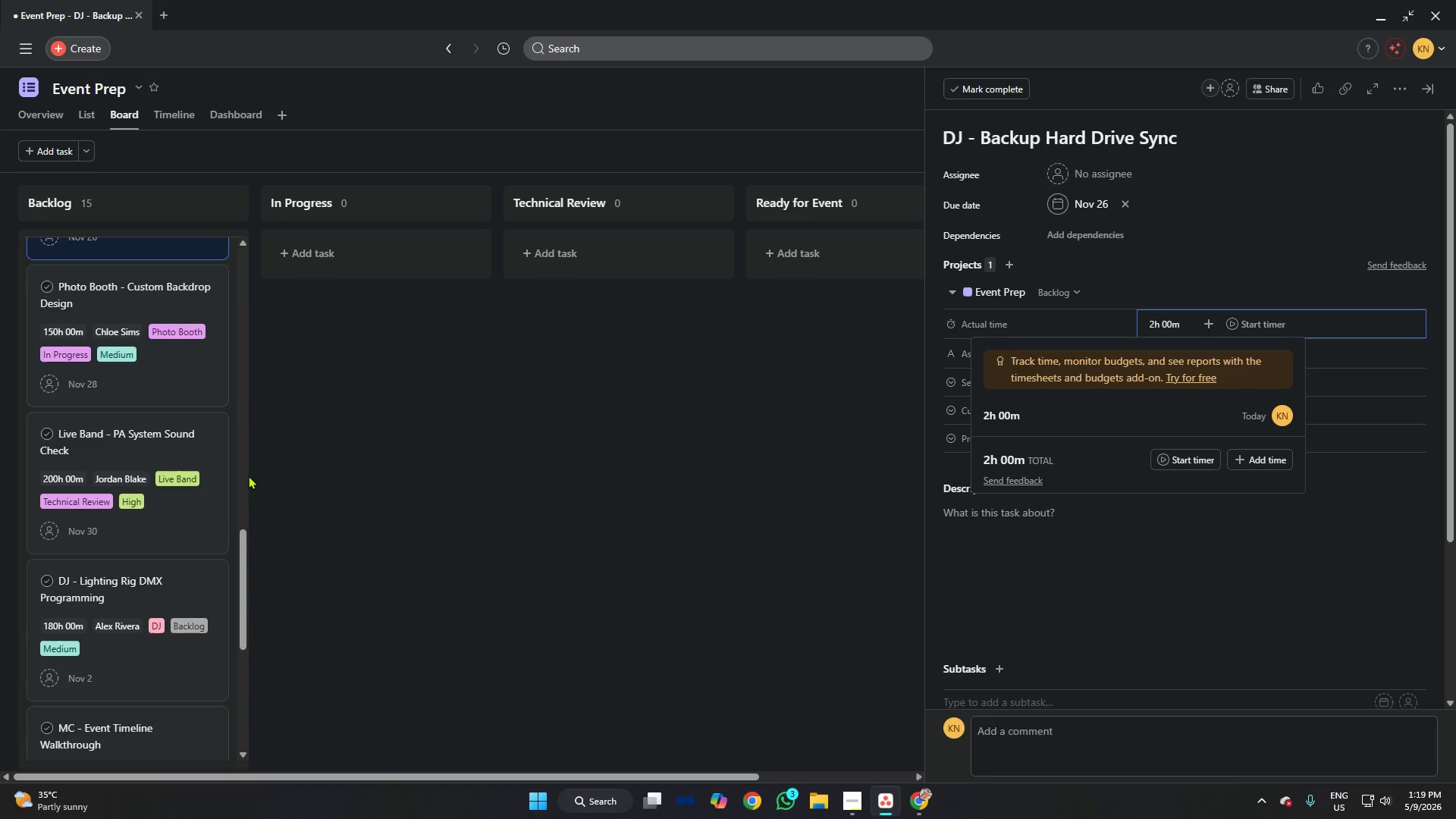 
wait(6.0)
 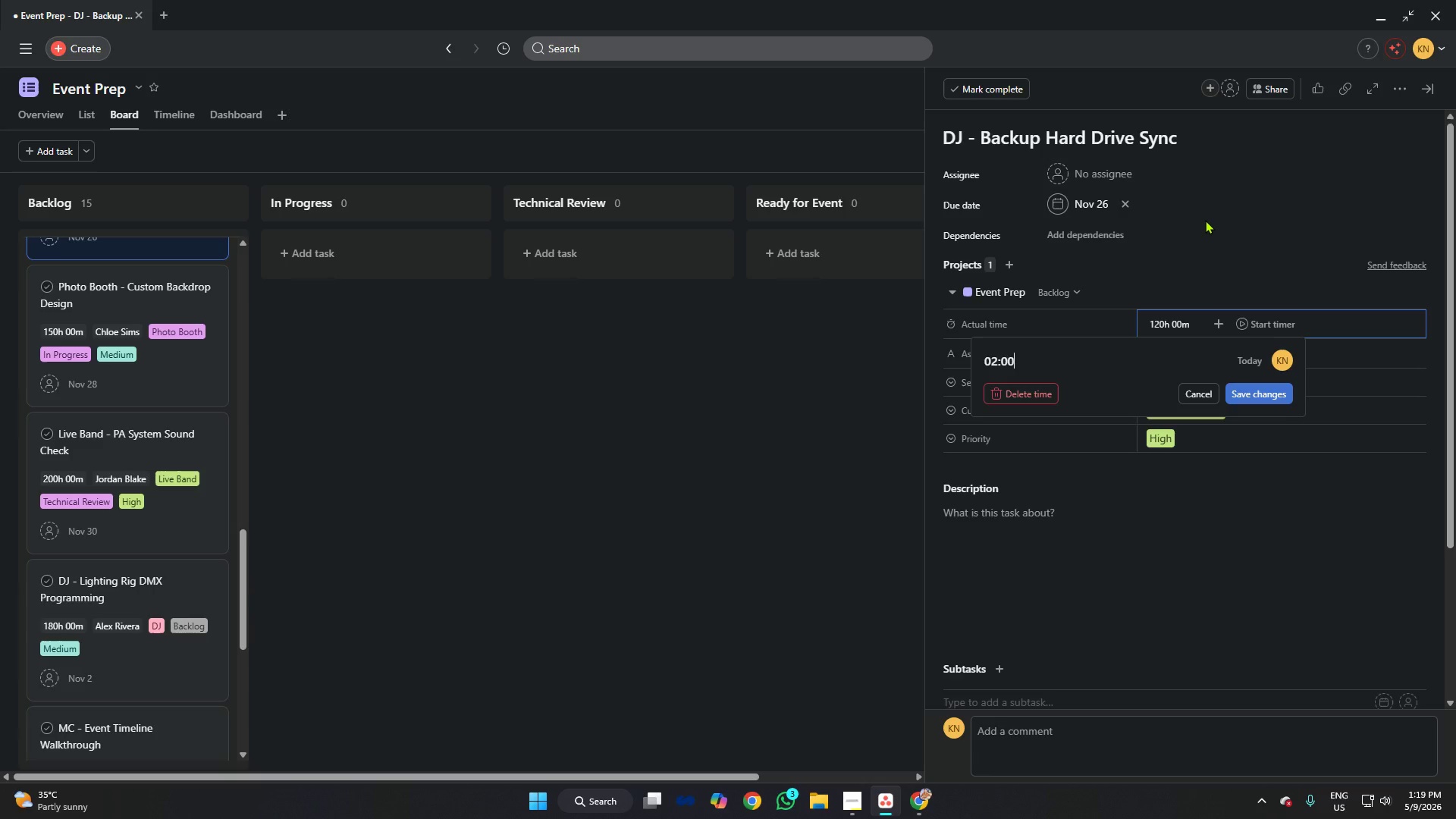 
left_click([160, 378])
 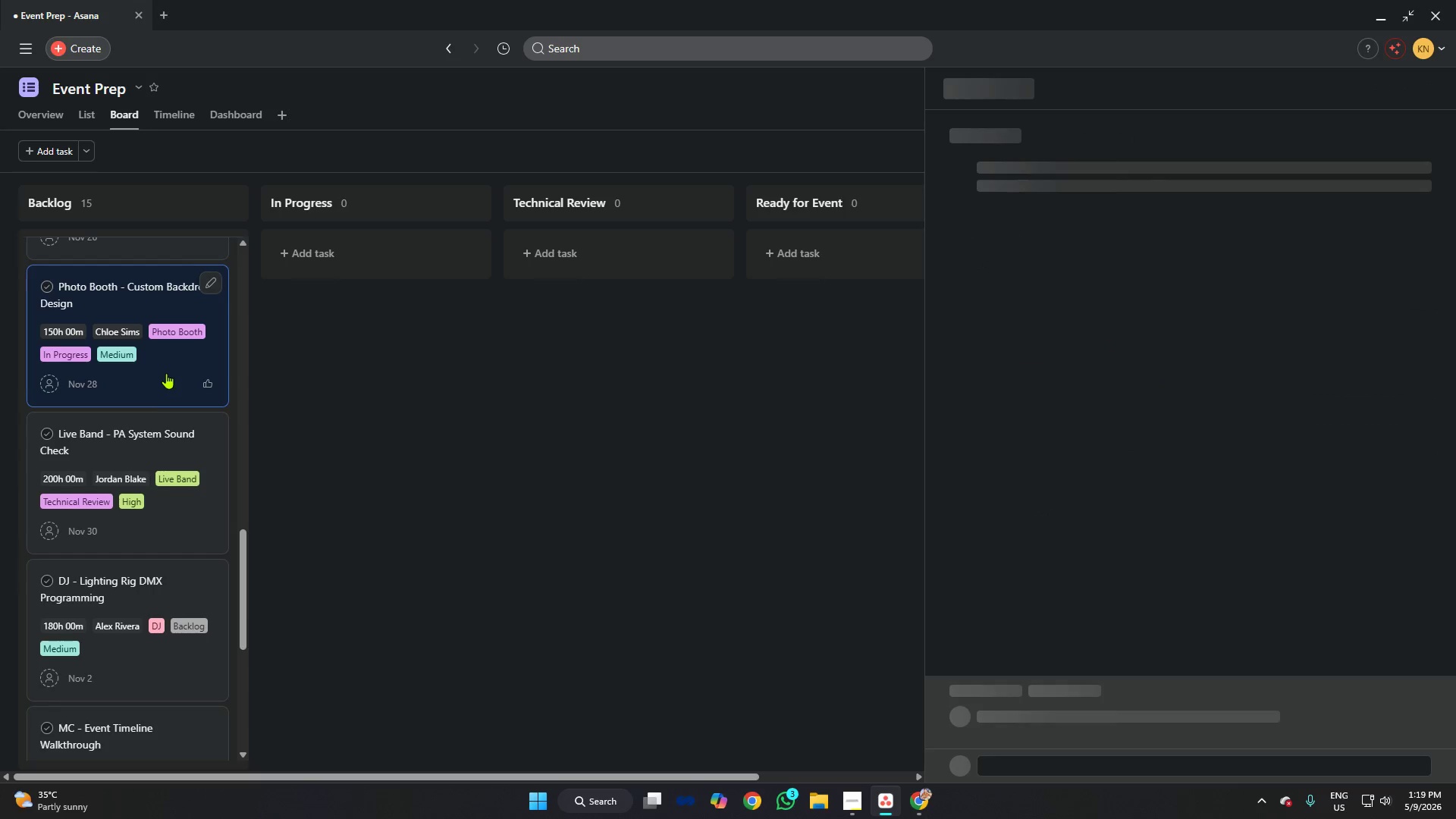 
scroll: coordinate [165, 368], scroll_direction: up, amount: 2.0
 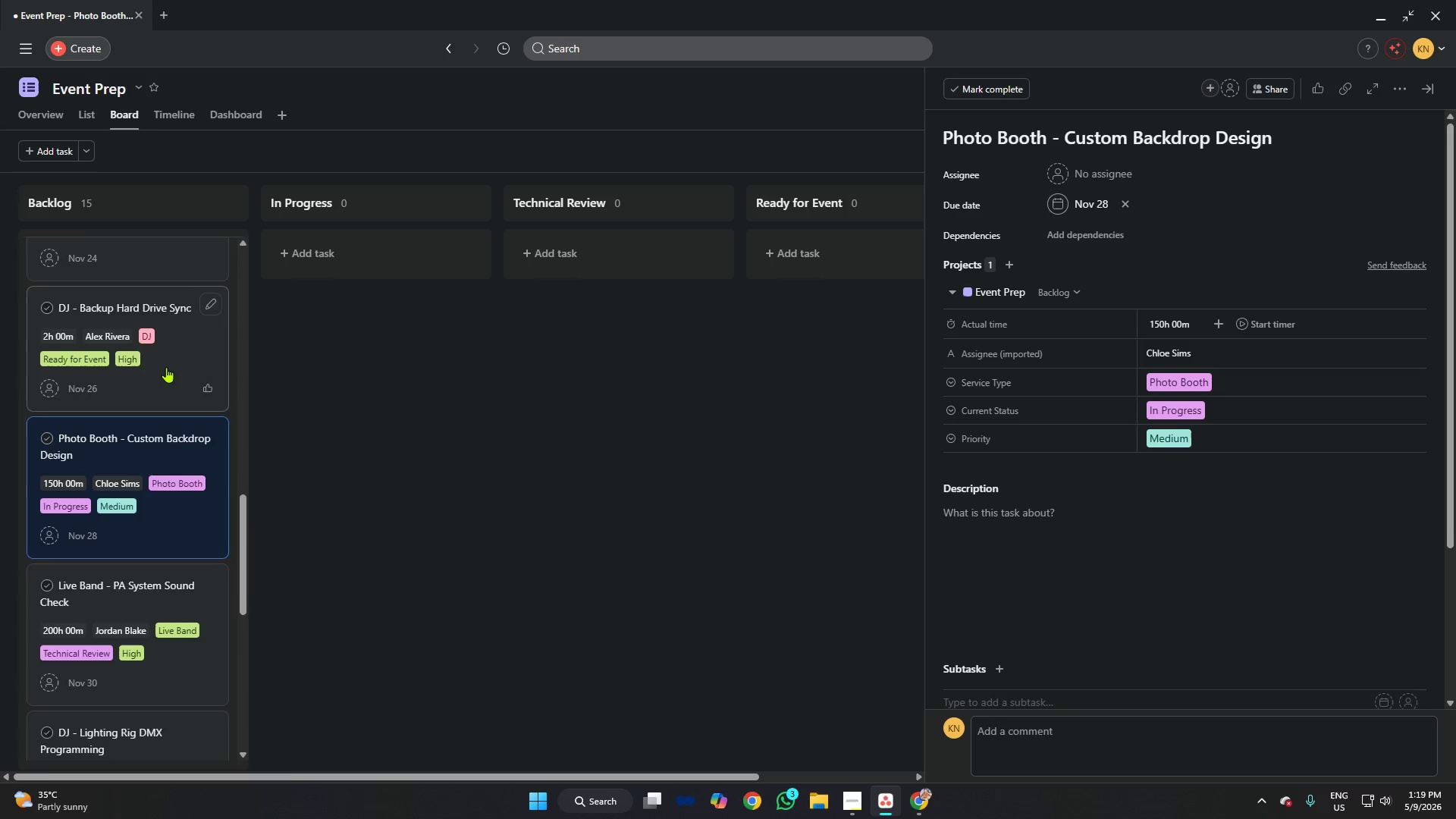 
scroll: coordinate [166, 367], scroll_direction: down, amount: 3.0
 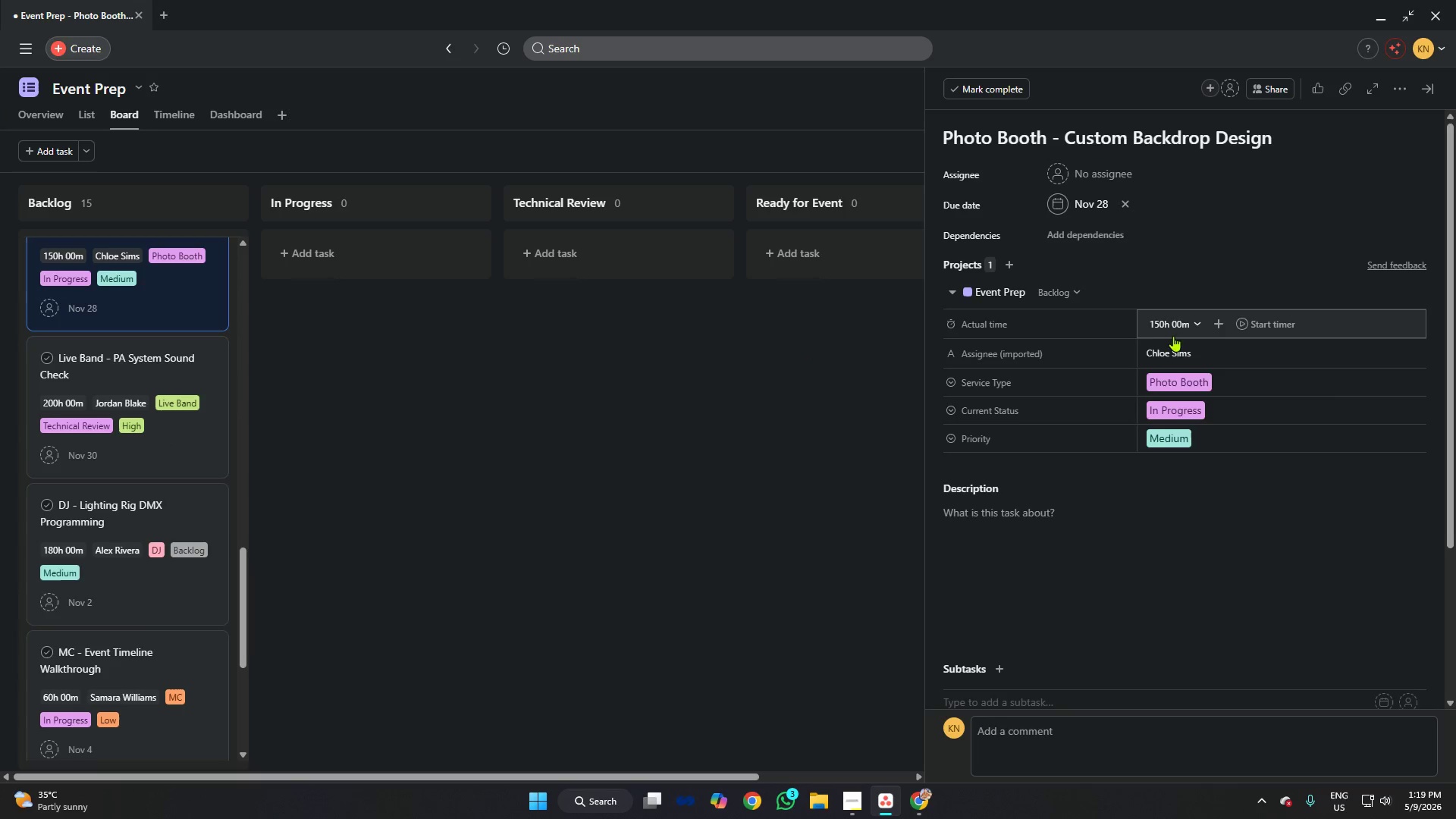 
left_click([1177, 323])
 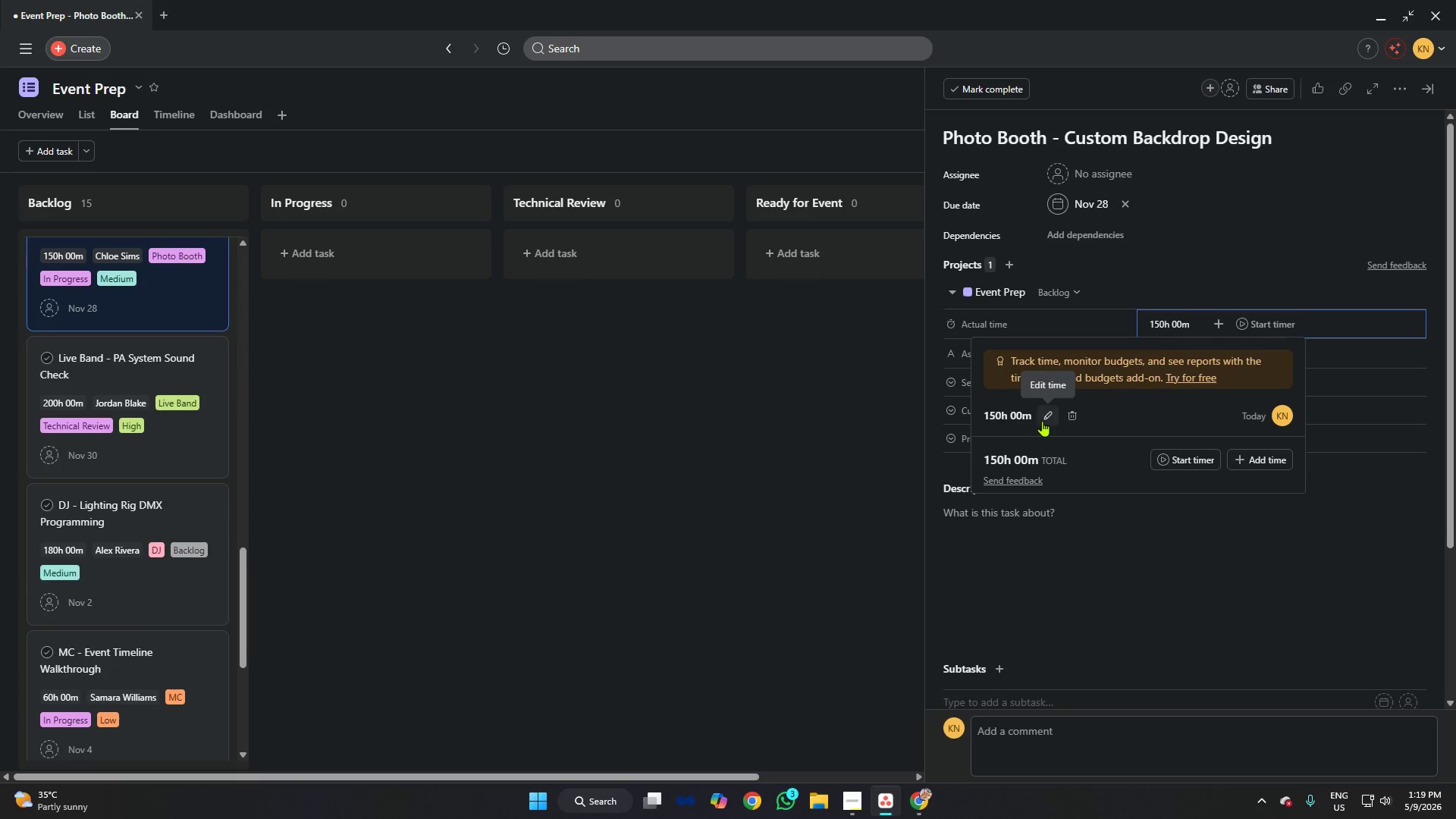 
left_click([1044, 419])
 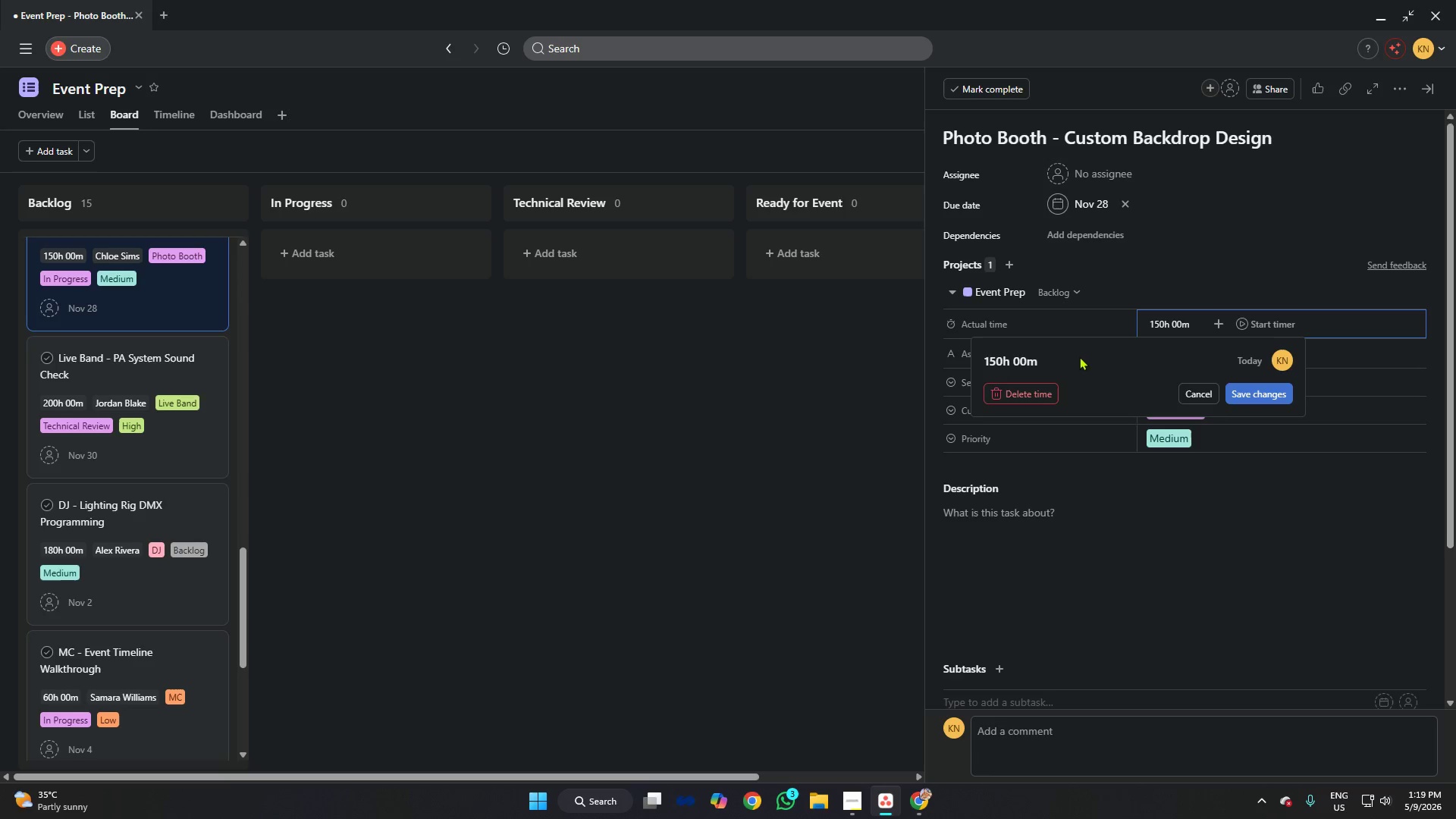 
left_click([1040, 361])
 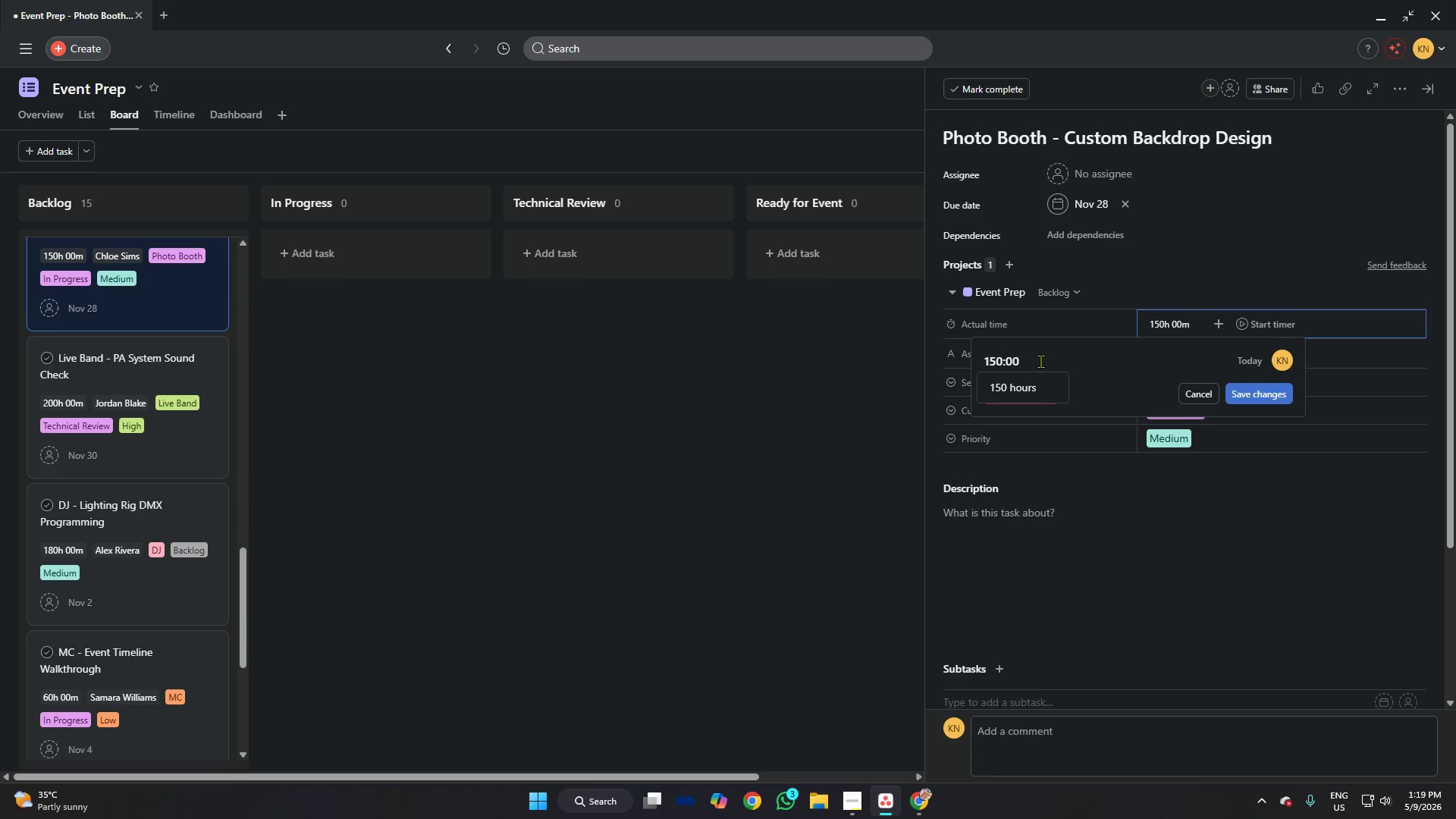 
key(Backspace)
 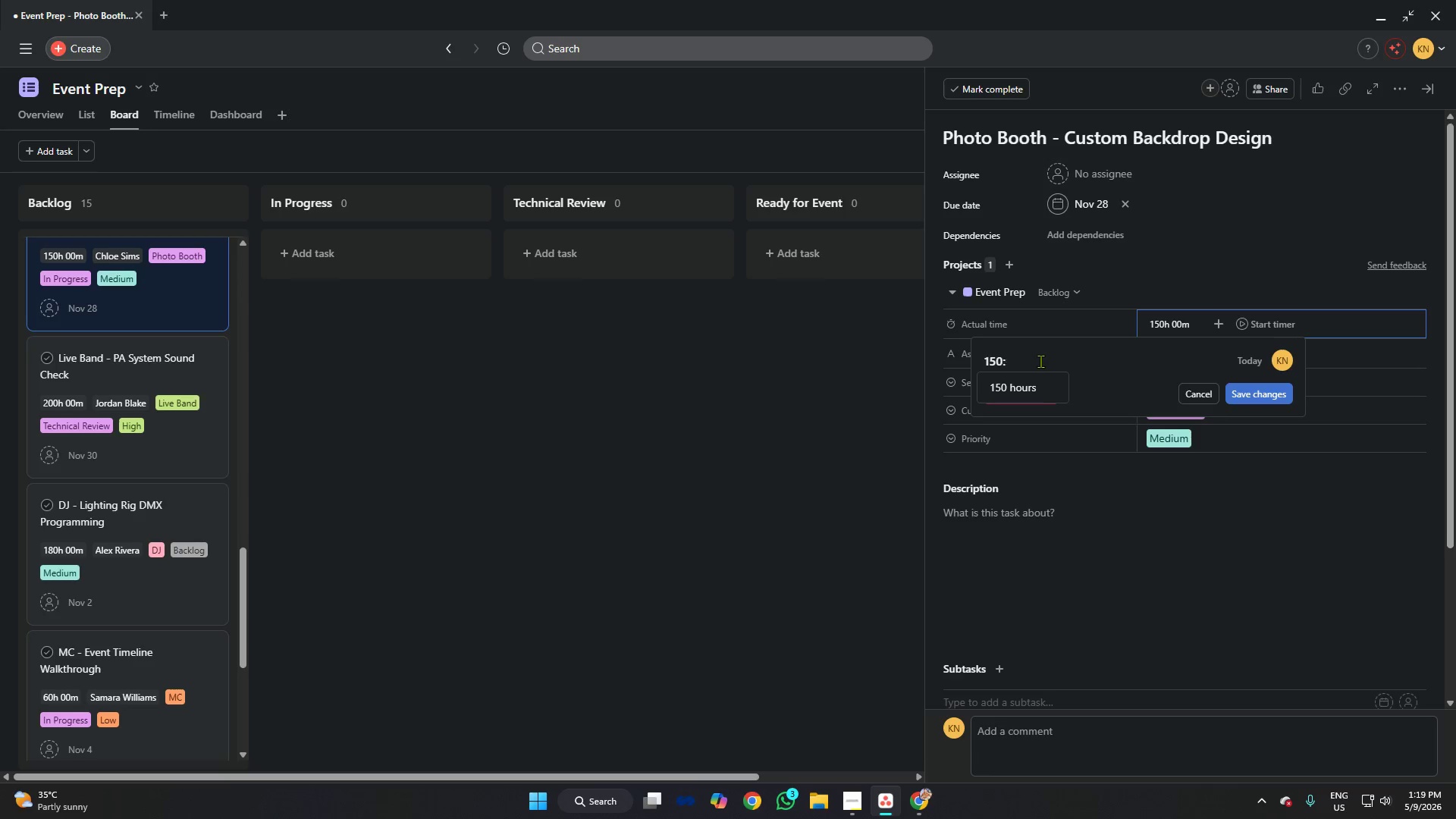 
key(Backspace)
 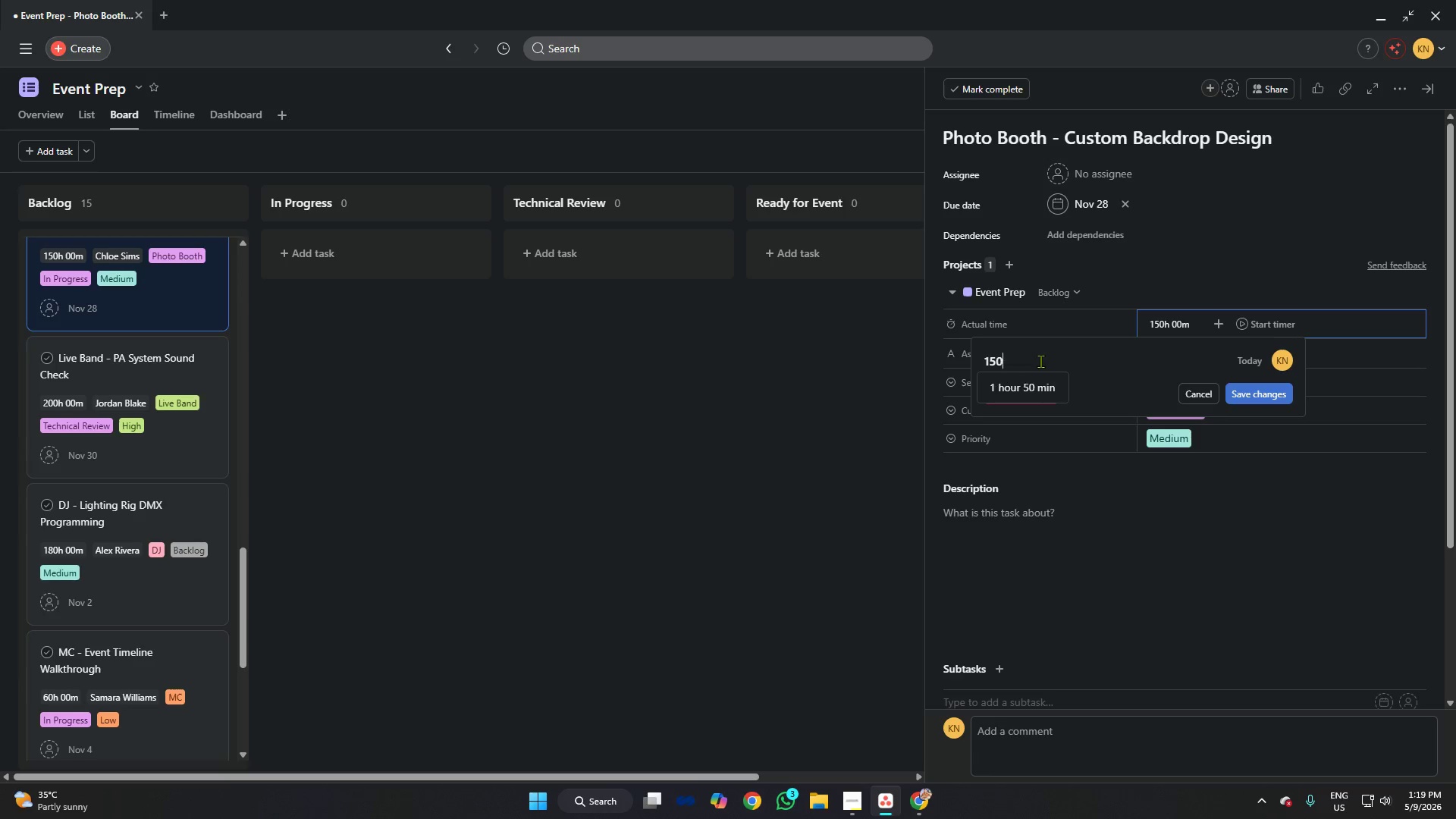 
key(Backspace)
 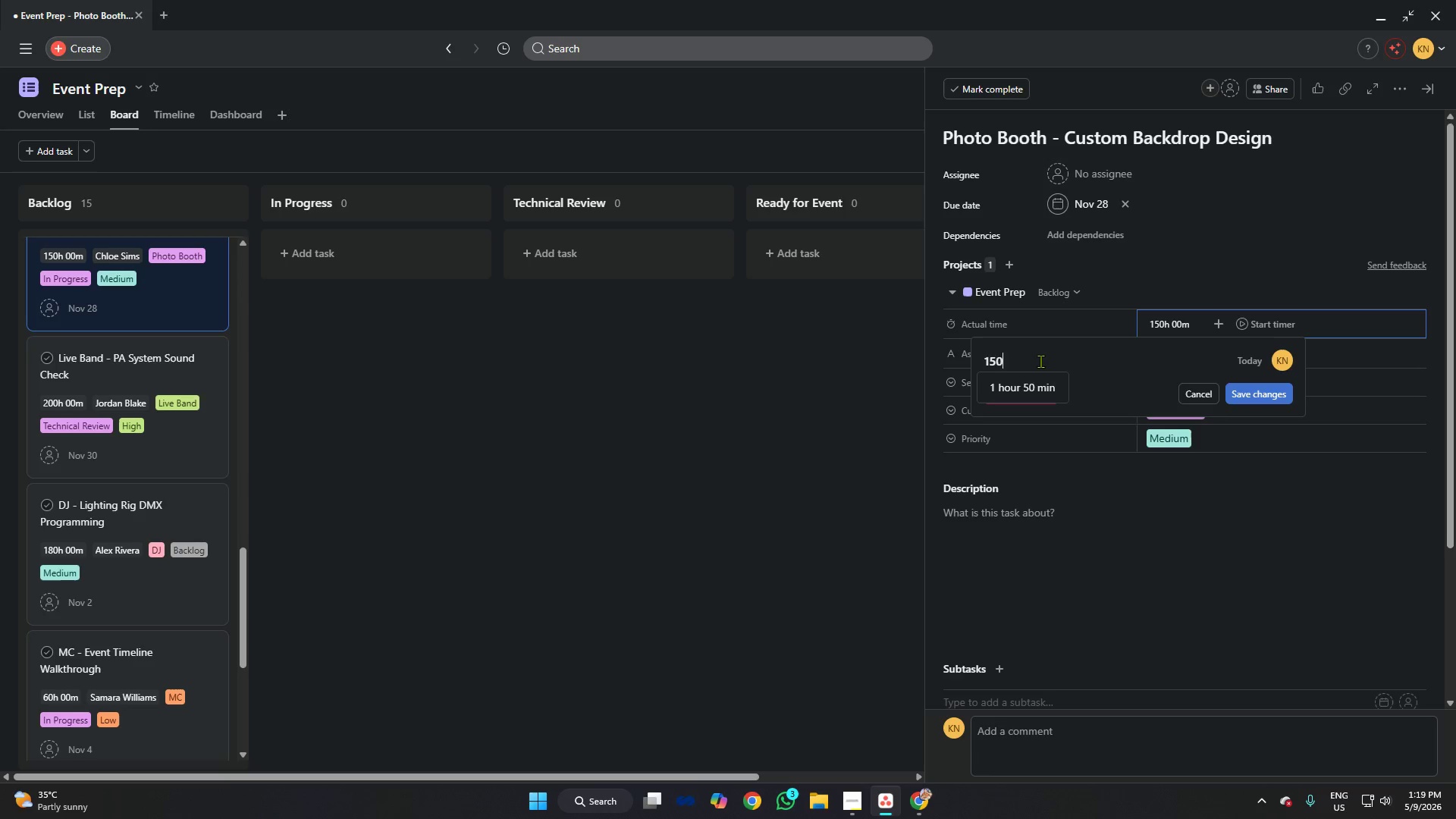 
key(Backspace)
 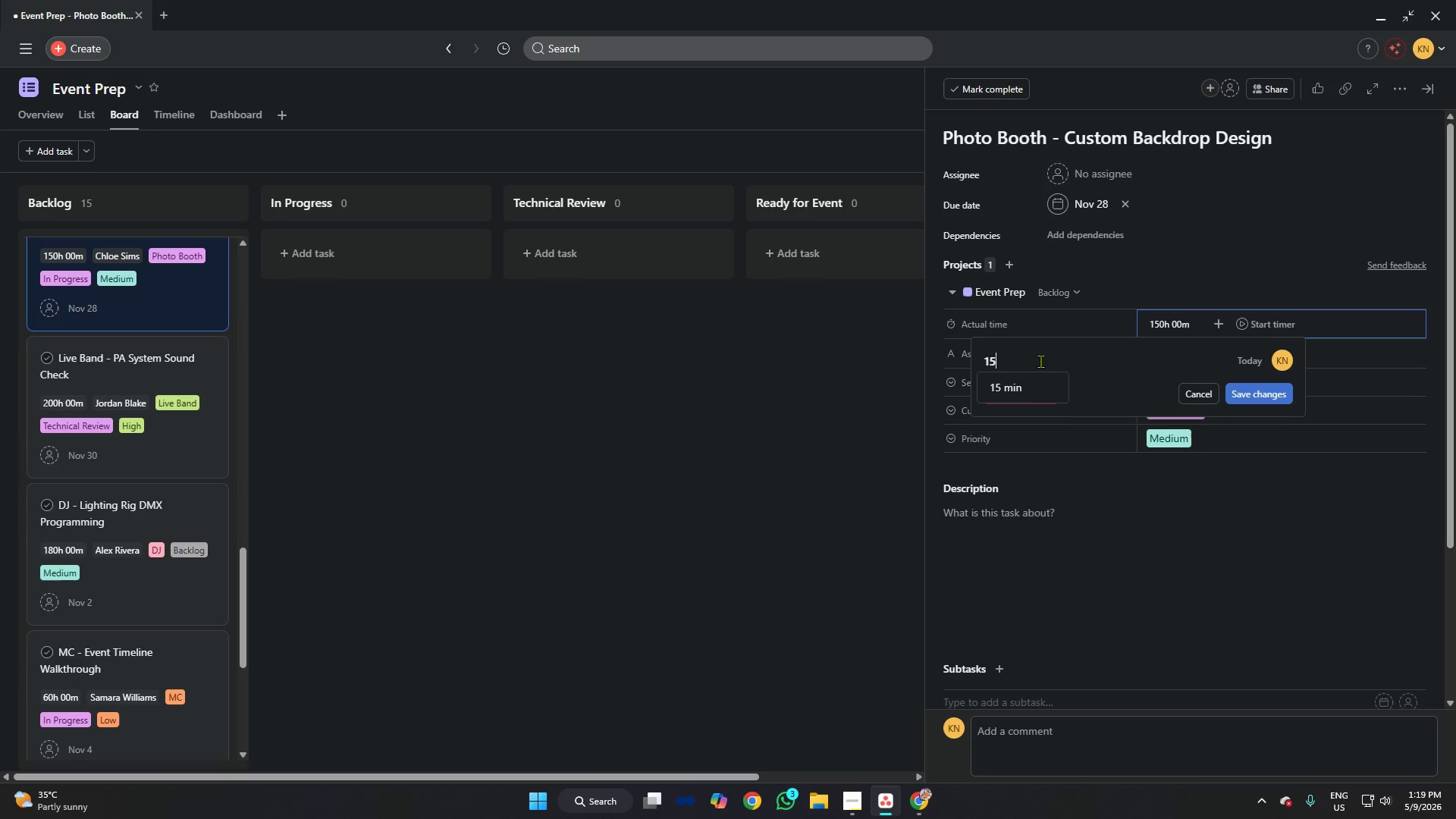 
key(Backspace)
 